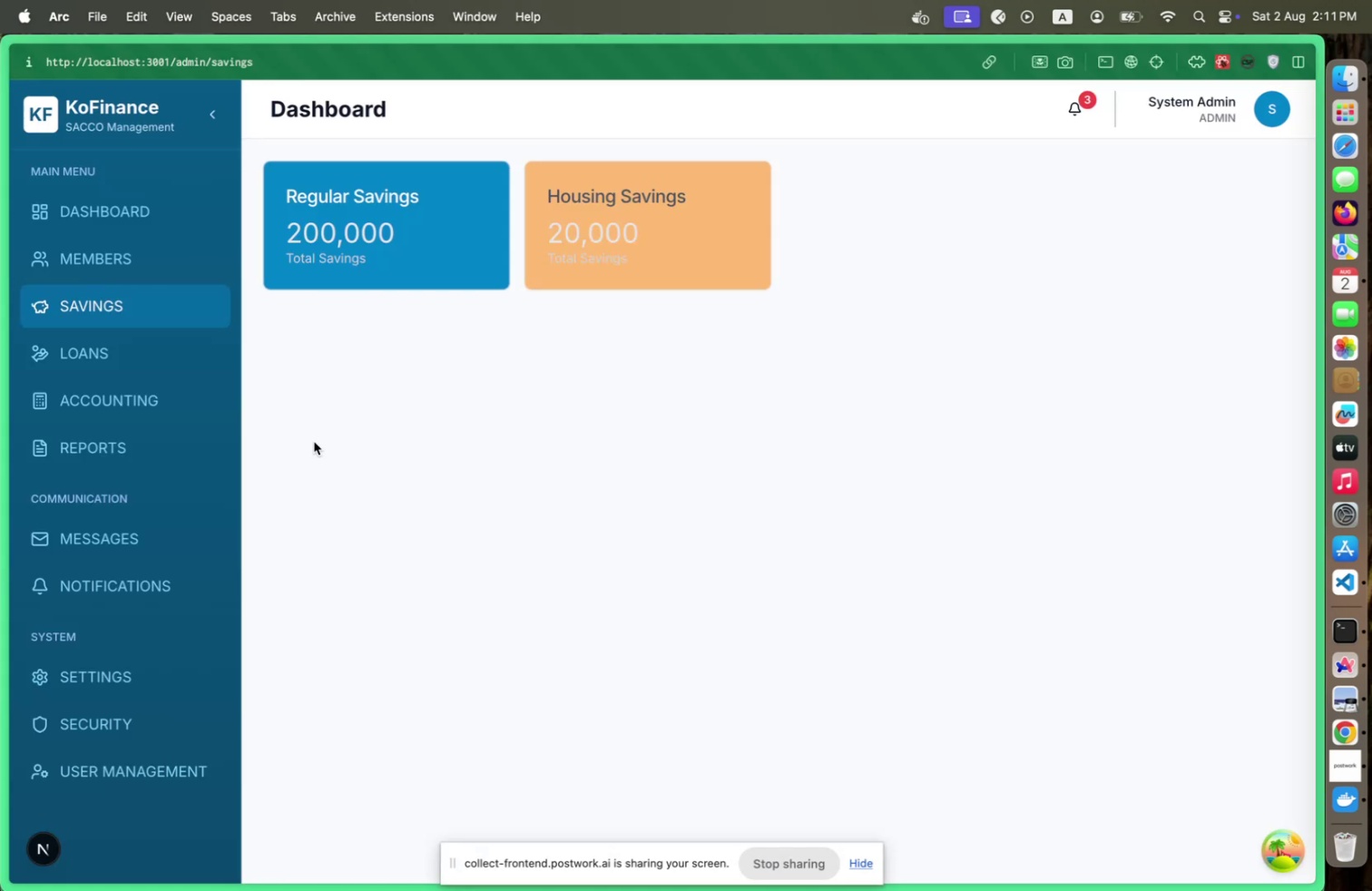 
key(Meta+CommandLeft)
 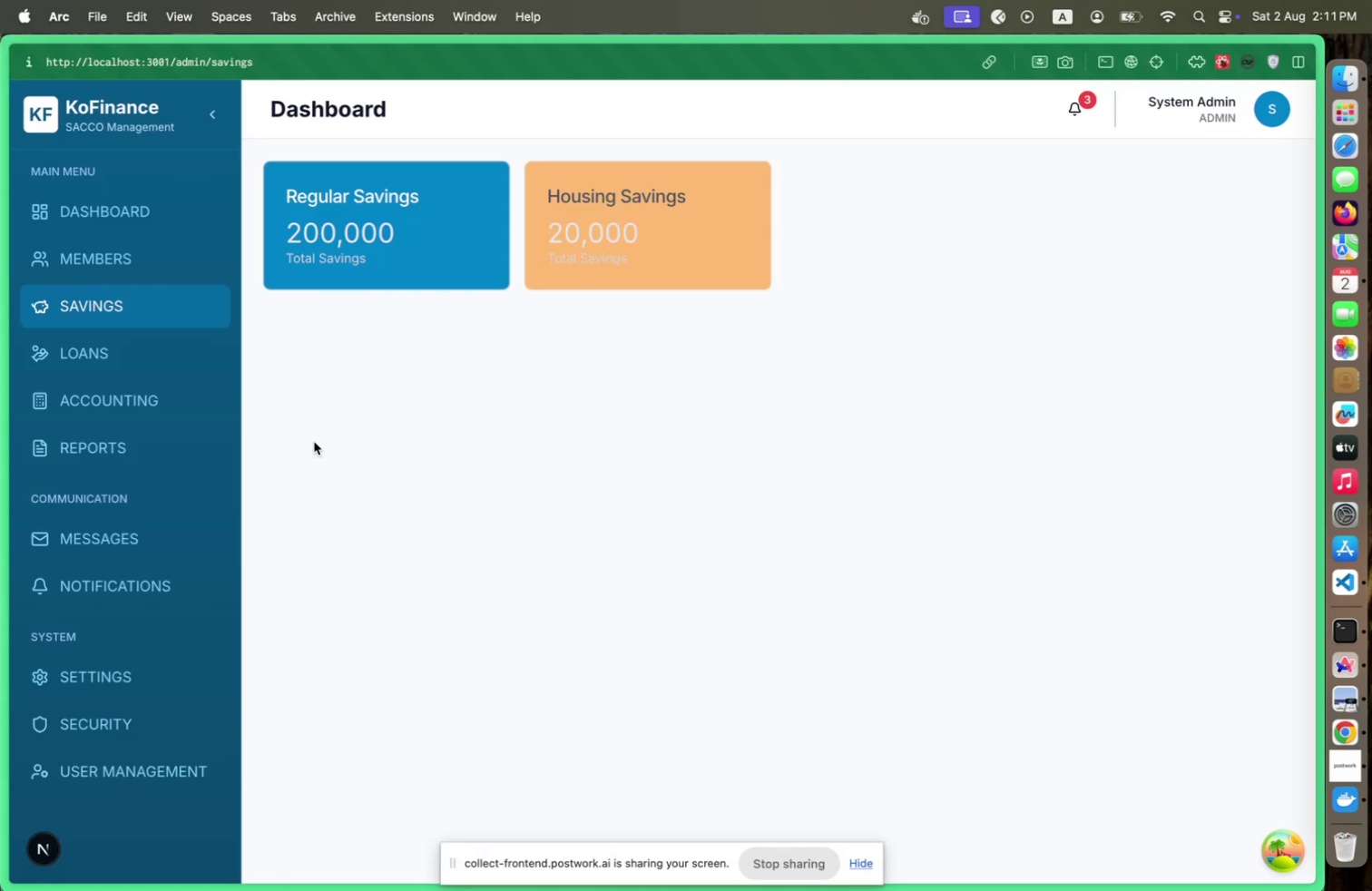 
key(Meta+Tab)
 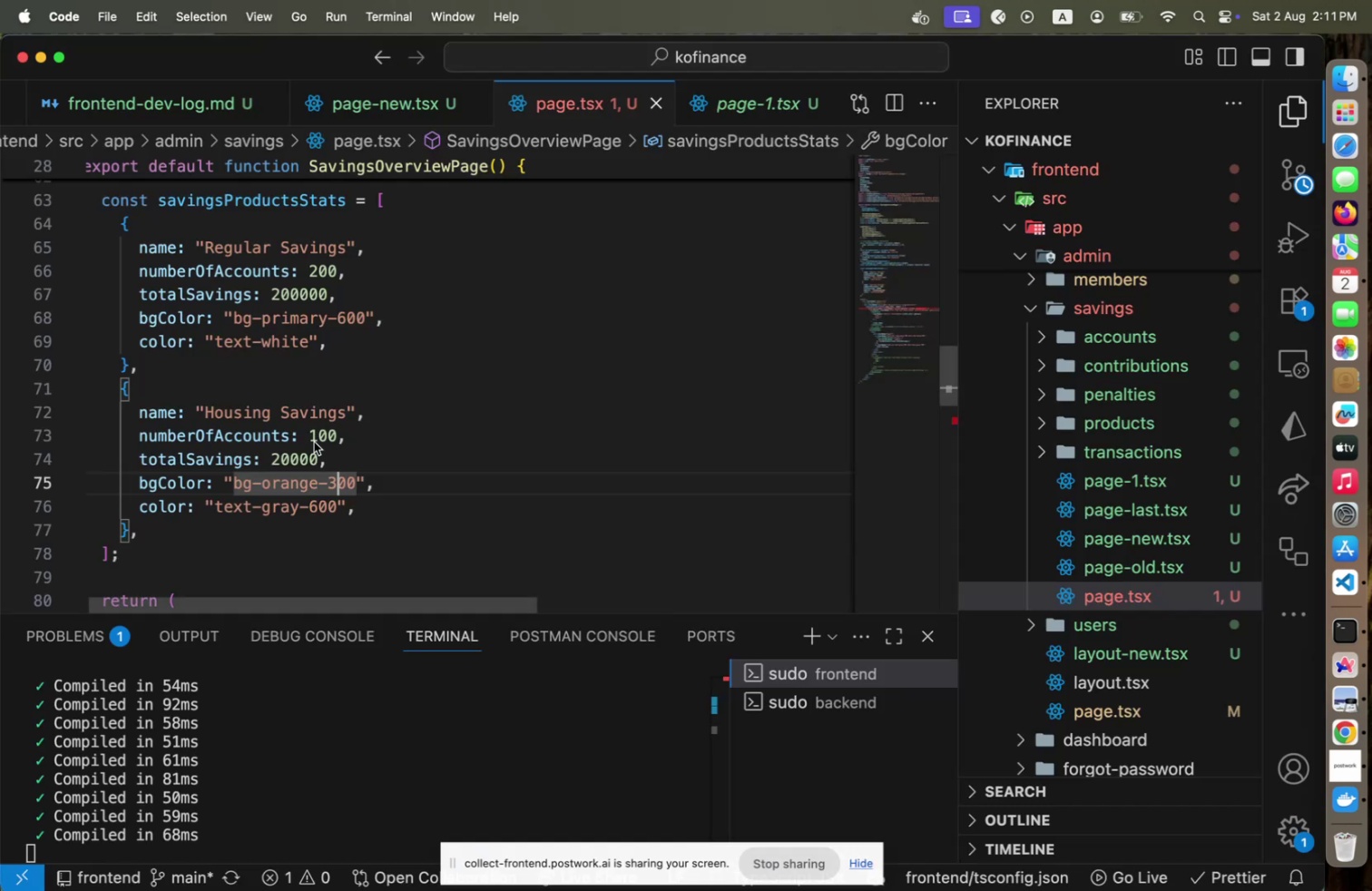 
key(Shift+ArrowLeft)
 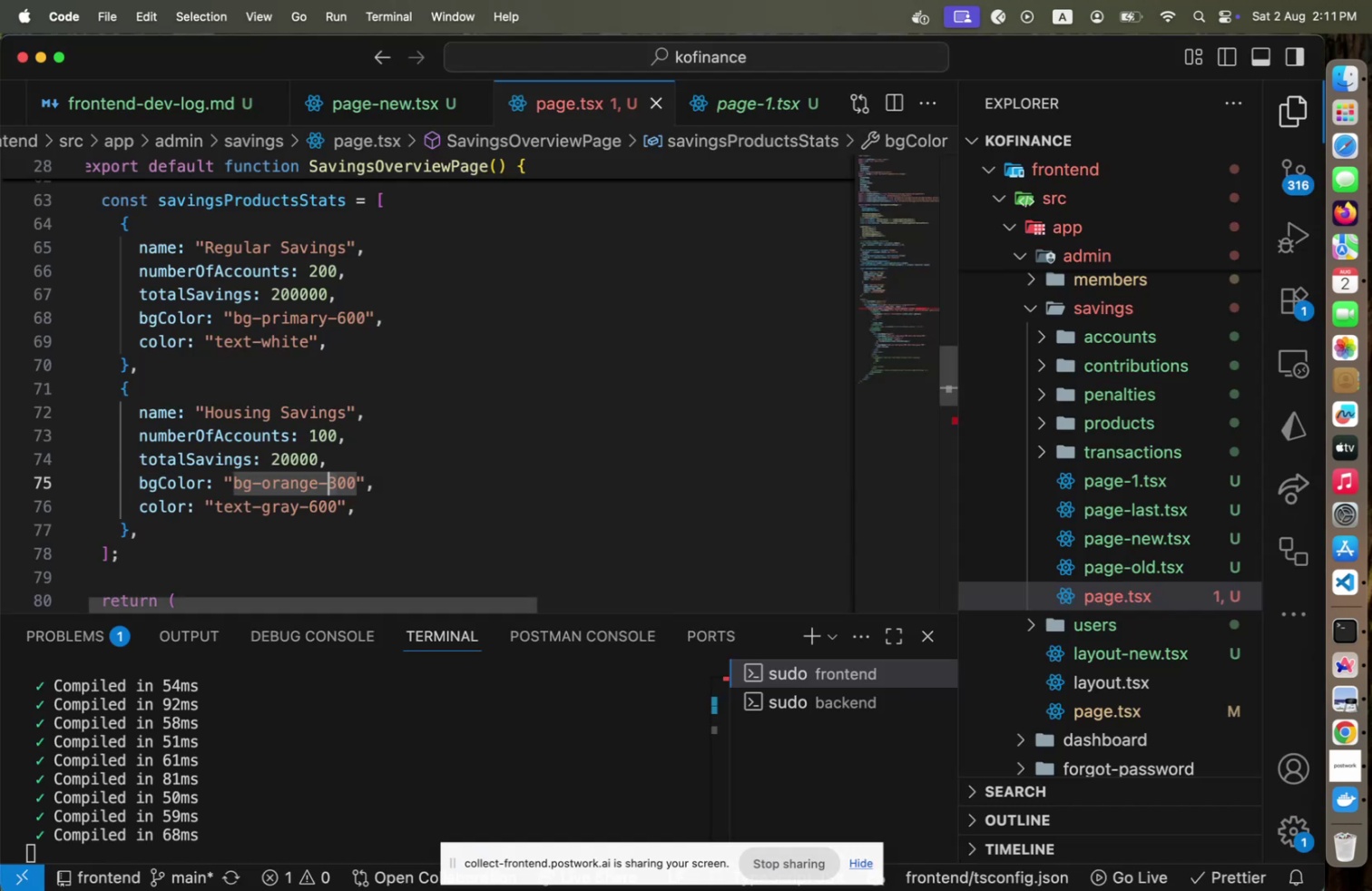 
key(Shift+ArrowLeft)
 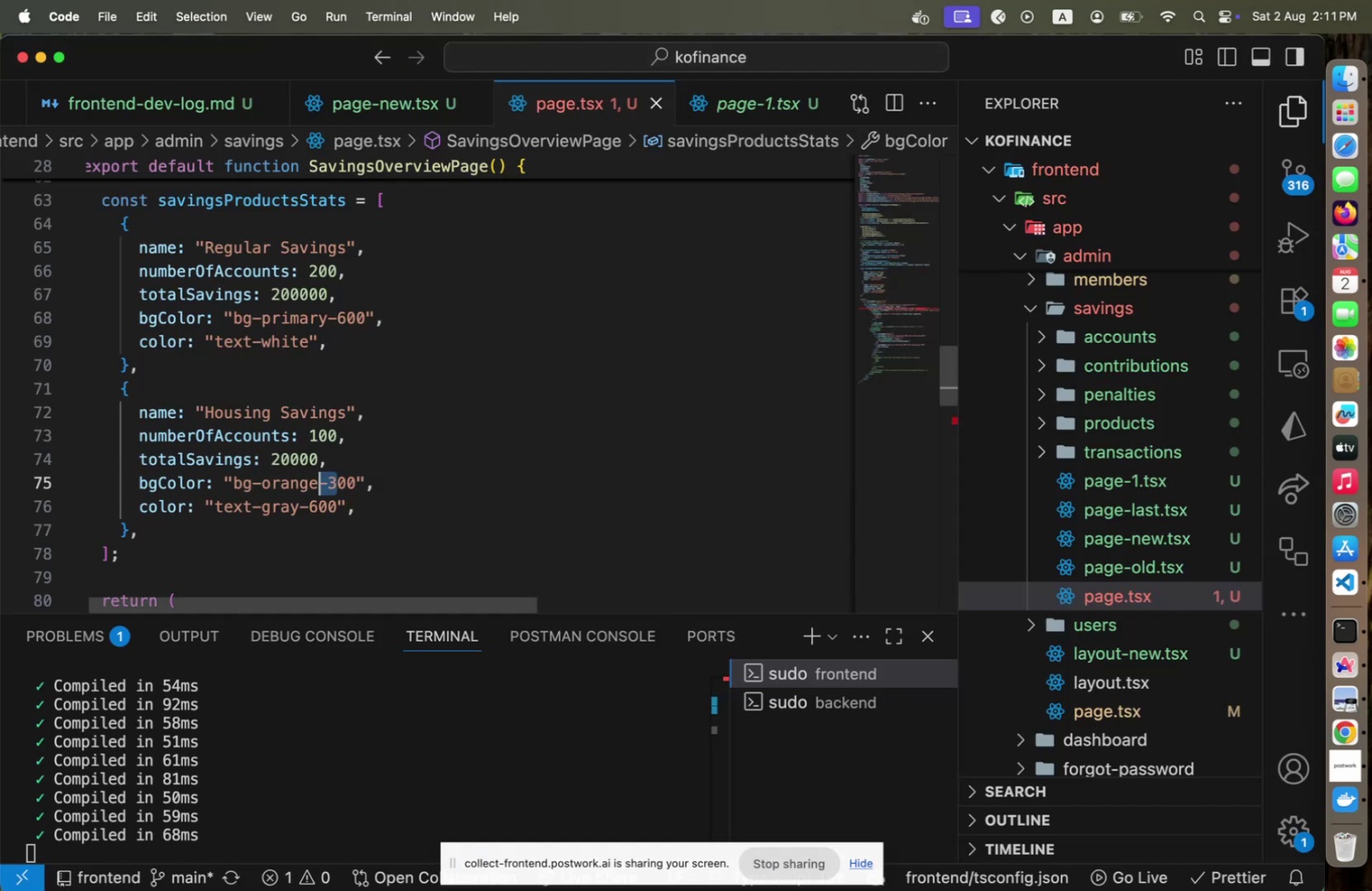 
hold_key(key=ArrowLeft, duration=0.82)
 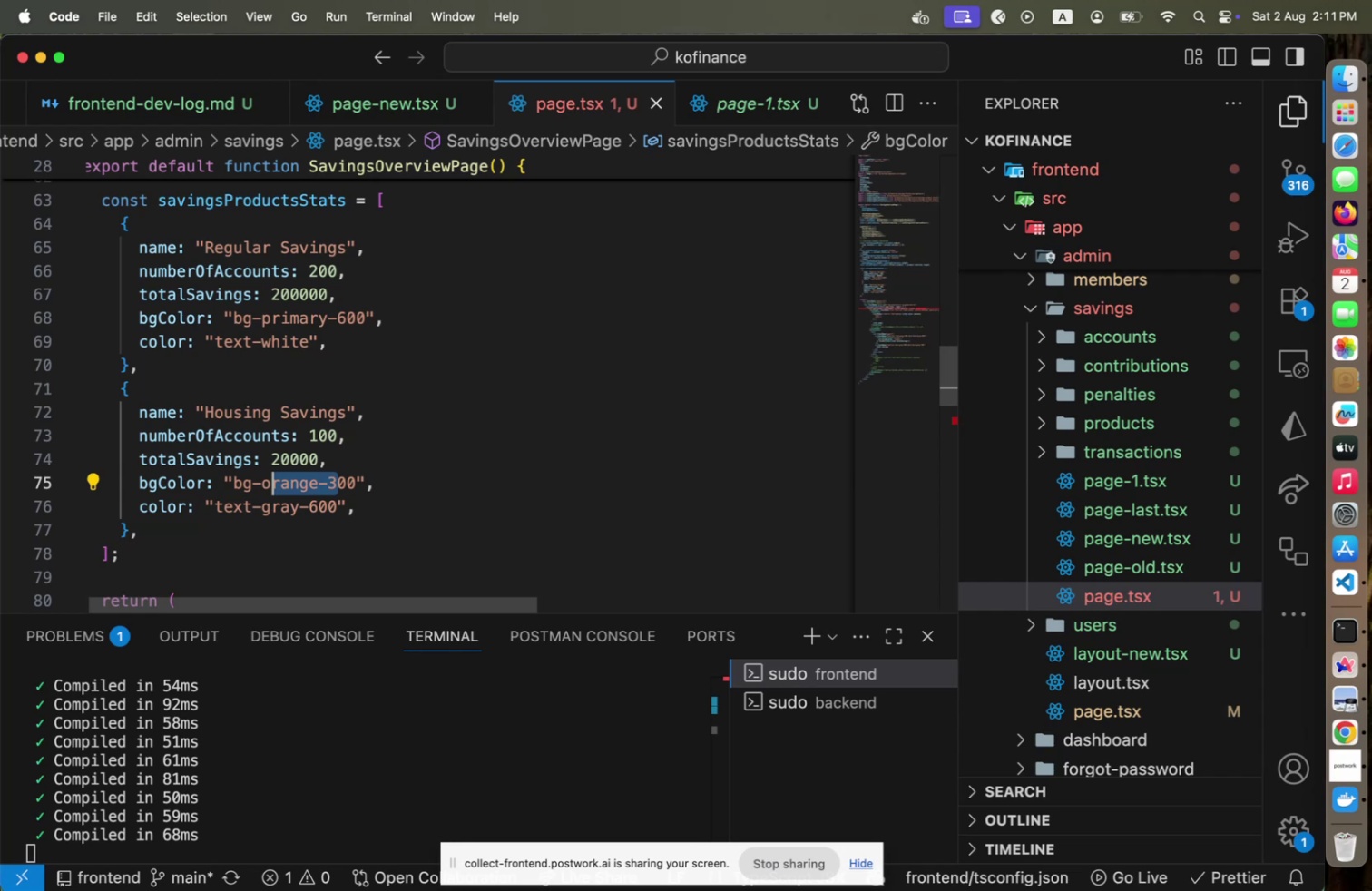 
key(Shift+ArrowLeft)
 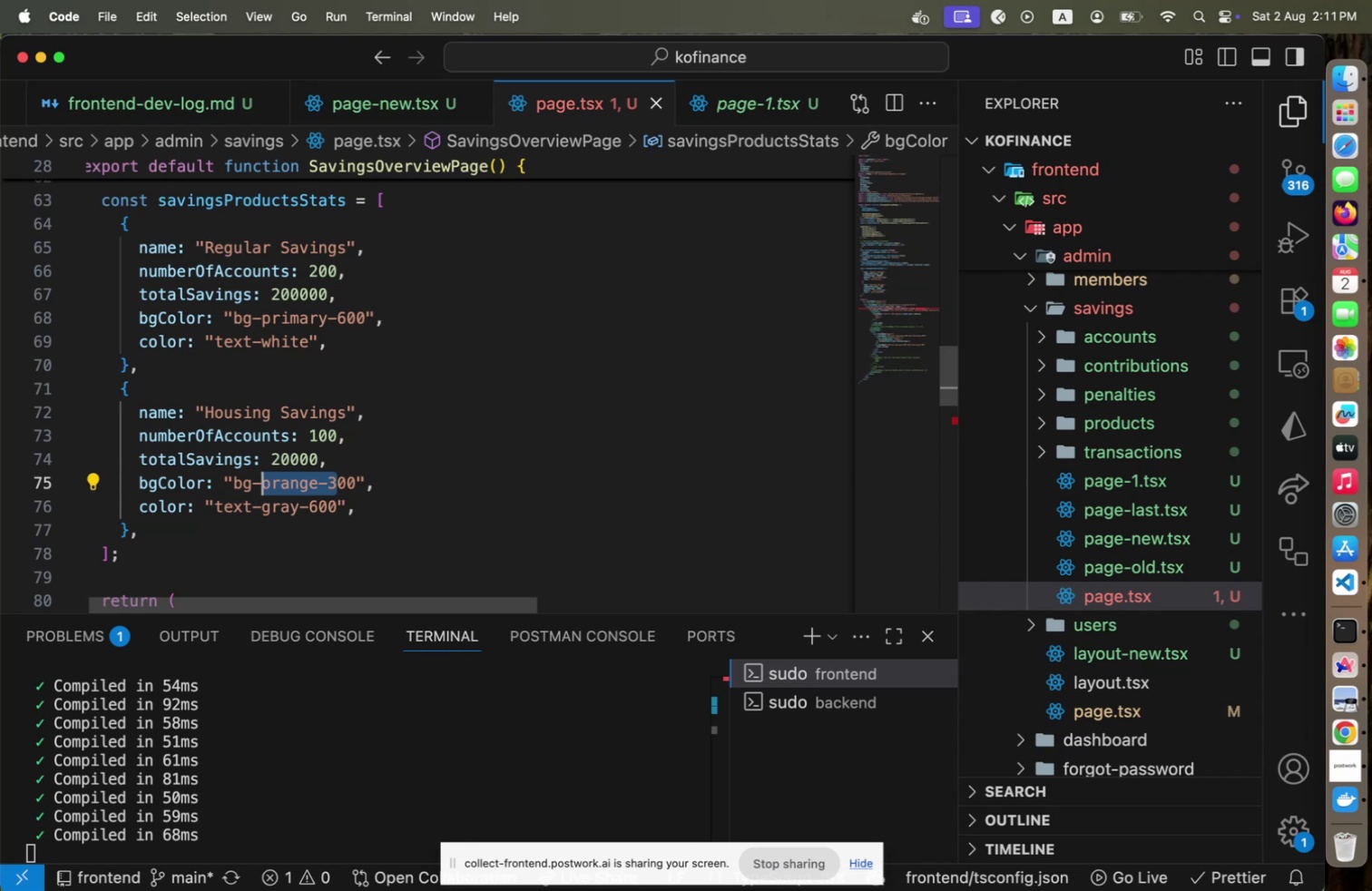 
type(gray-2)
 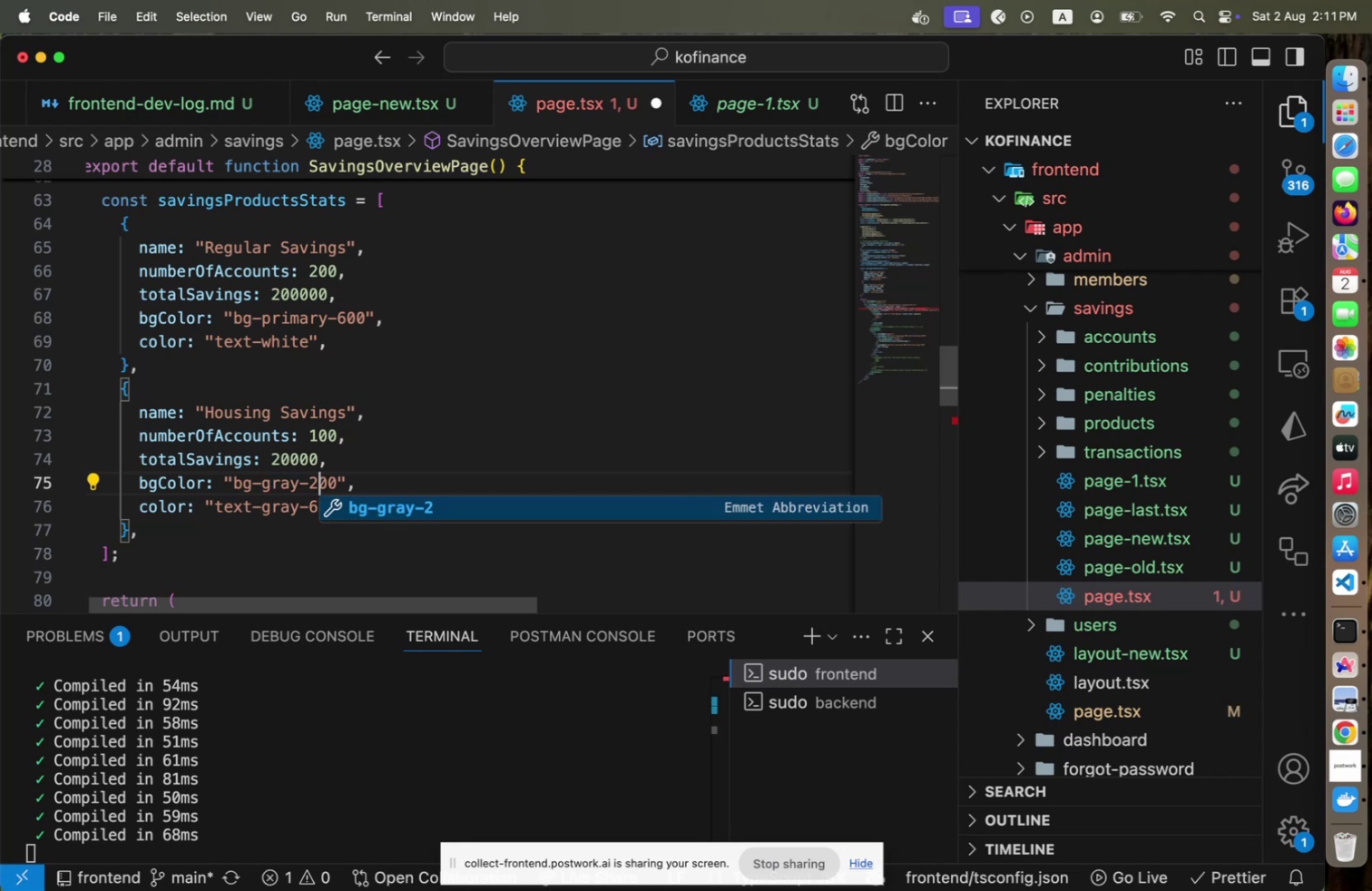 
key(Meta+CommandLeft)
 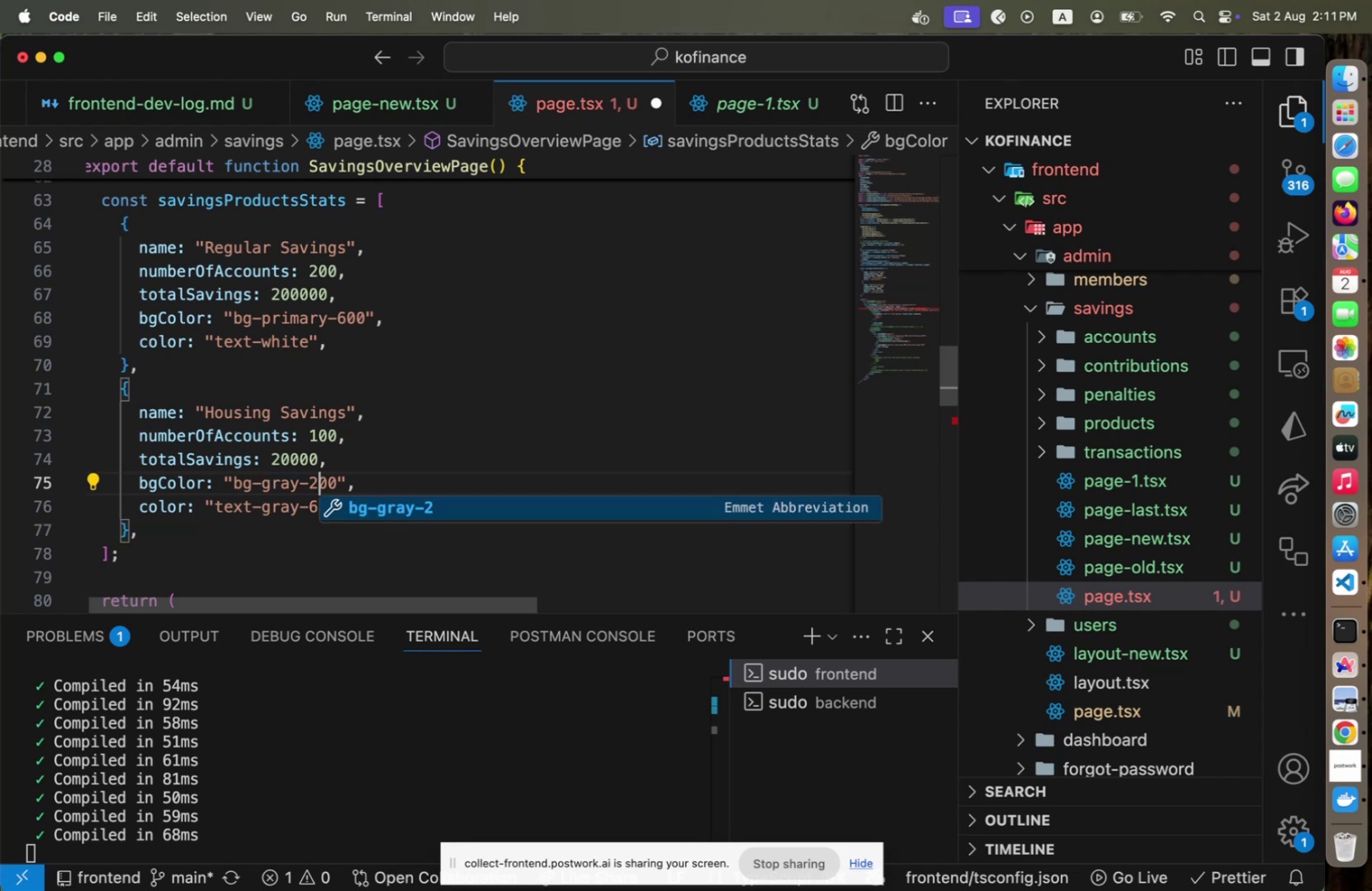 
key(Meta+S)
 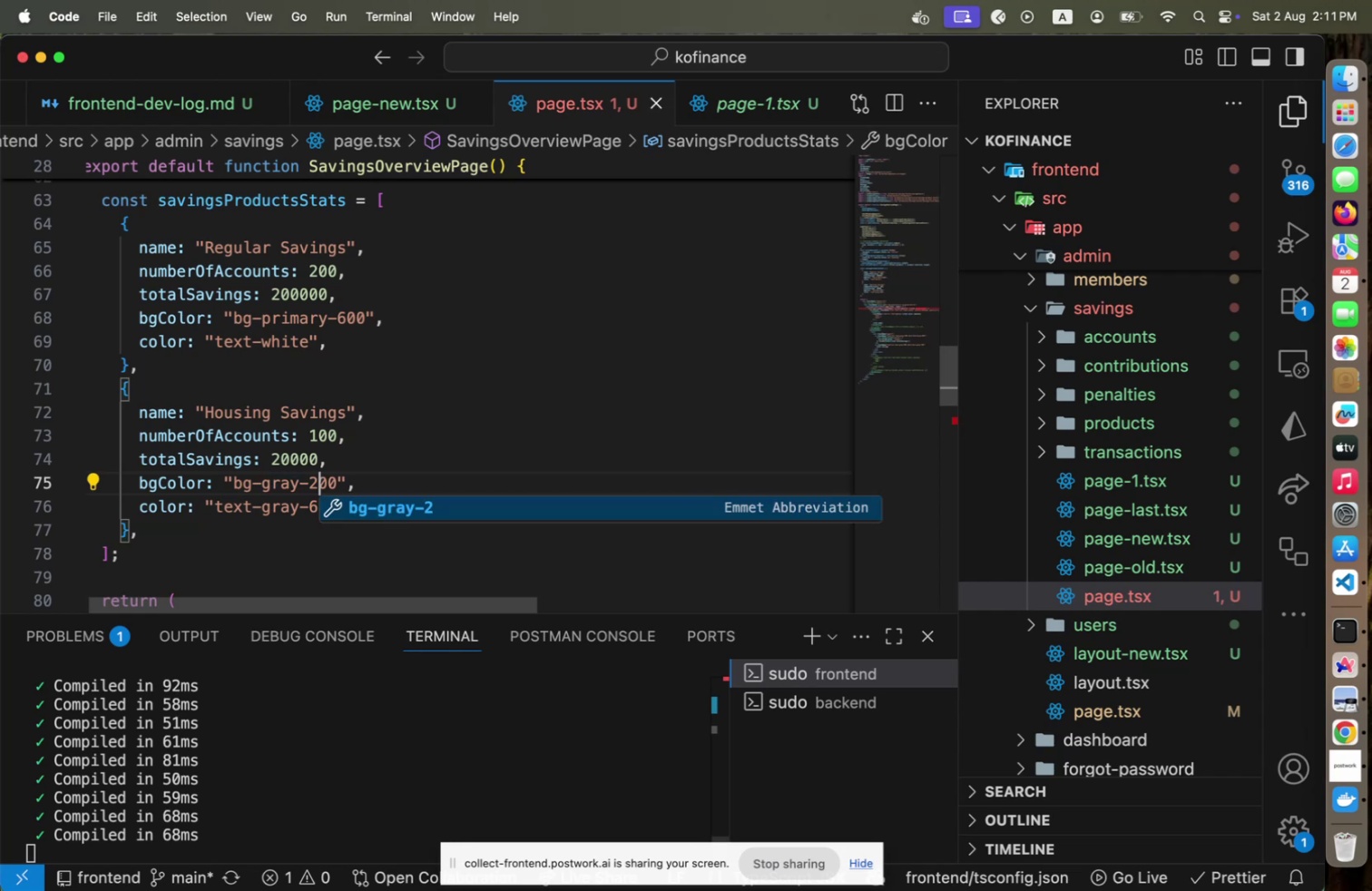 
key(Meta+CommandLeft)
 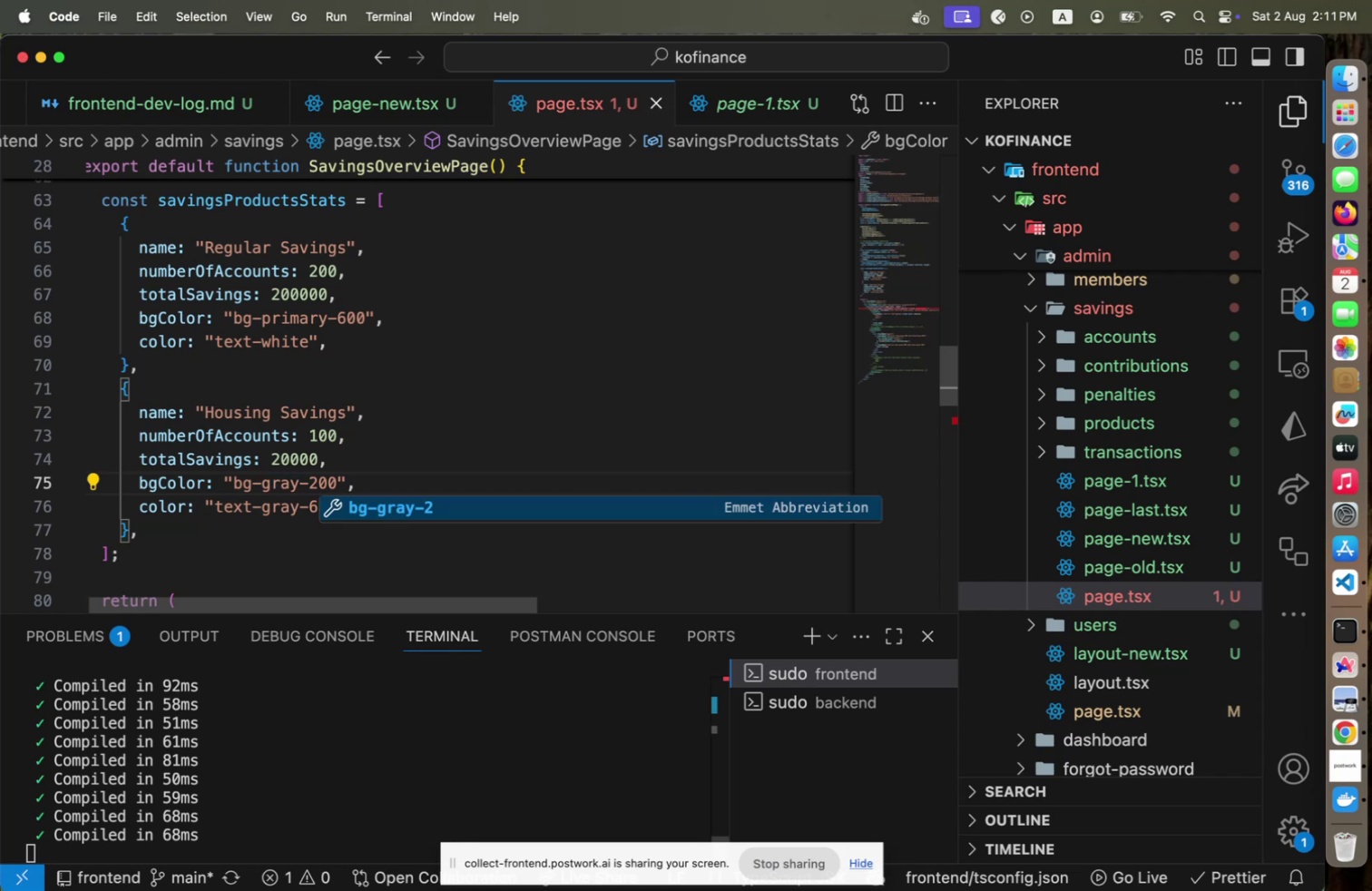 
key(Meta+Tab)
 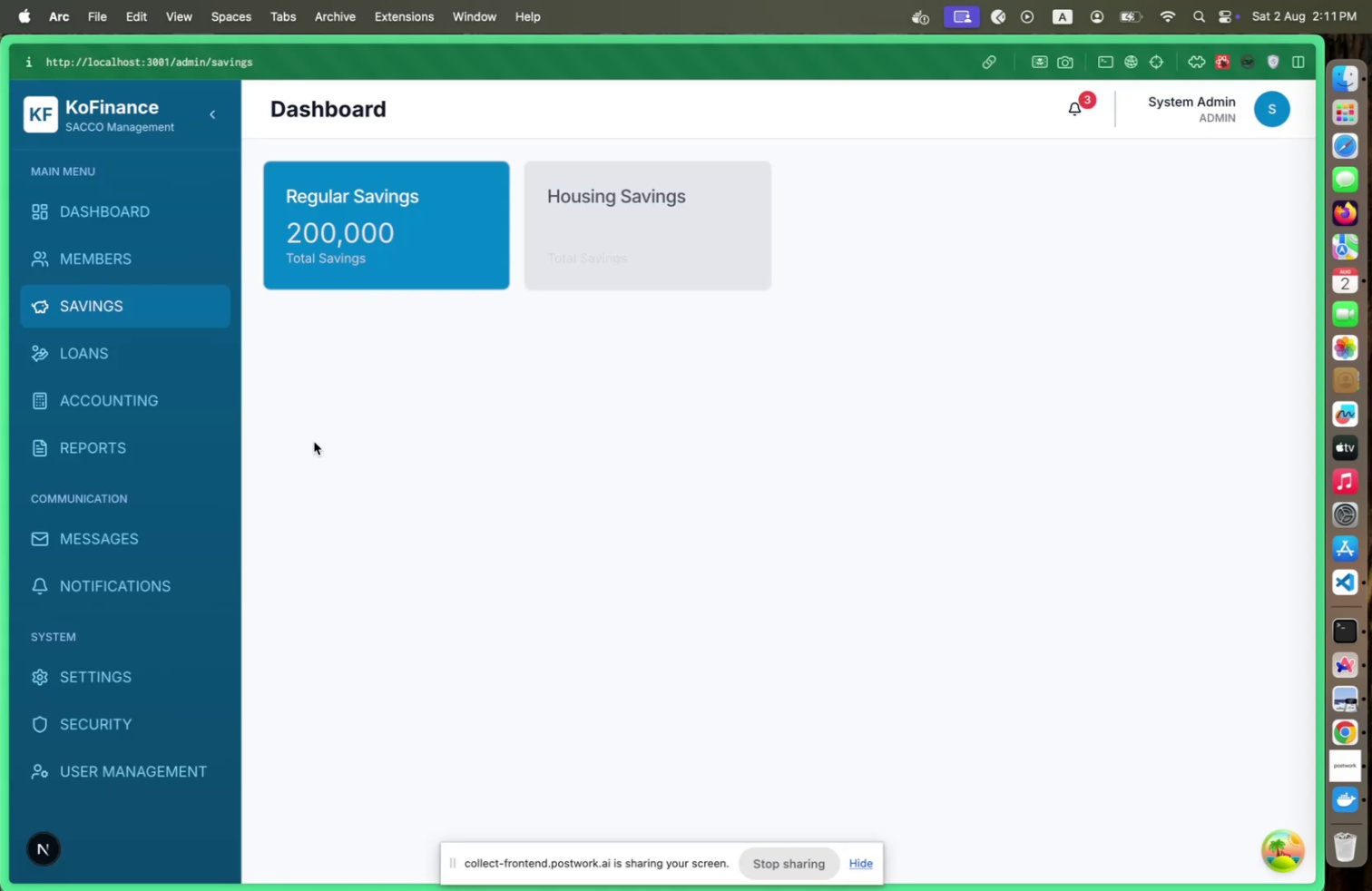 
key(Meta+CommandLeft)
 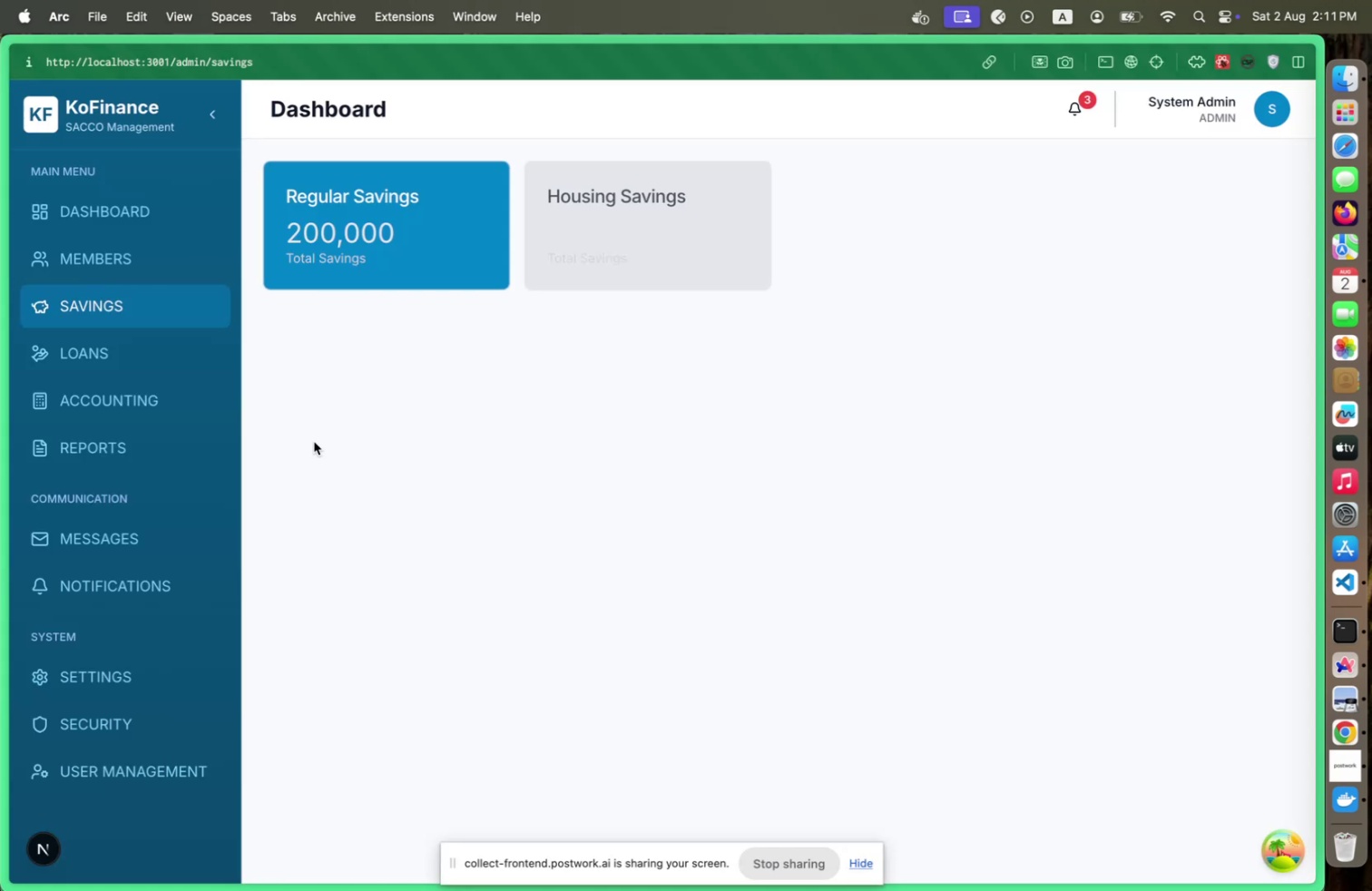 
key(Meta+Tab)
 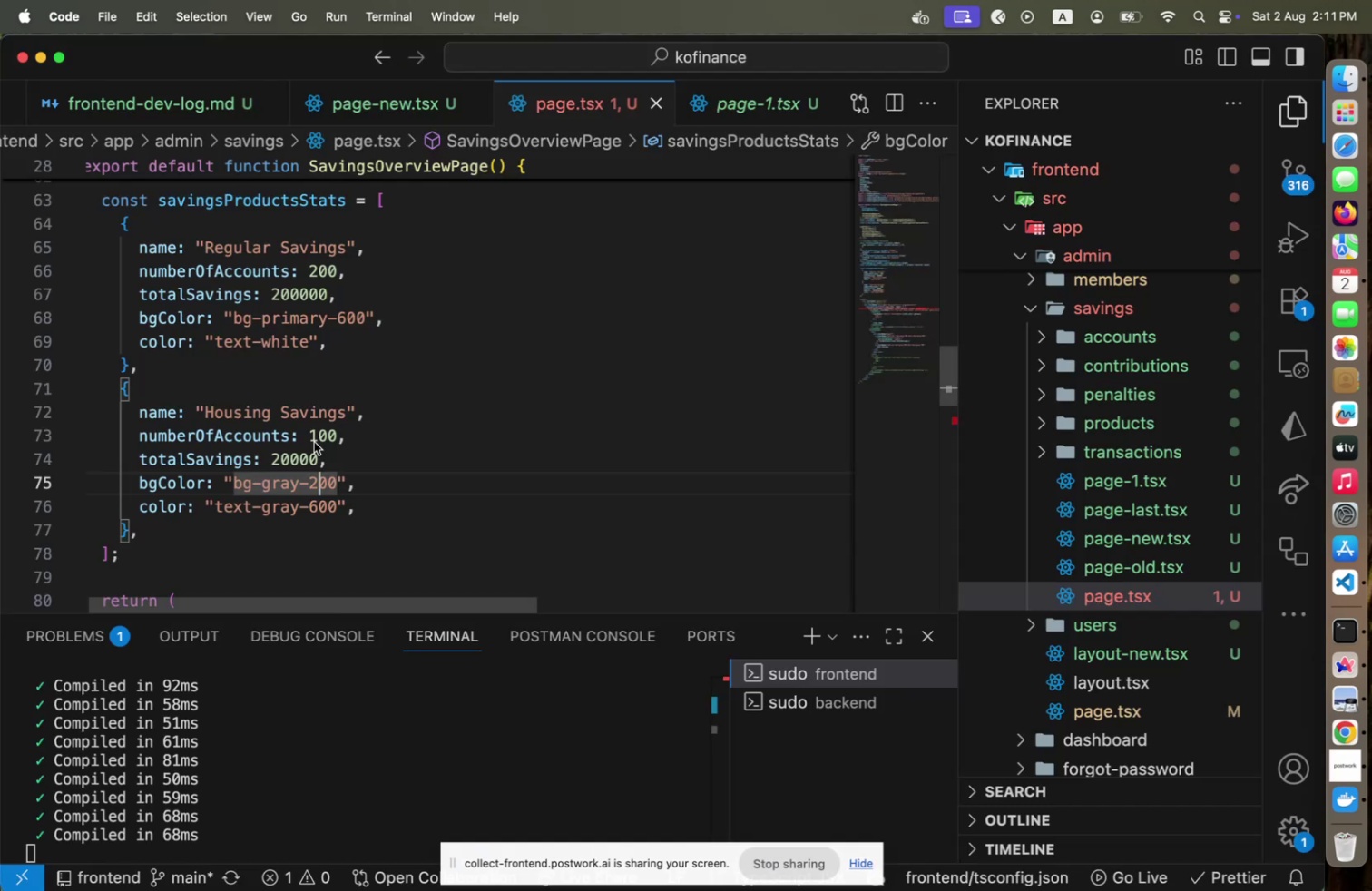 
key(Shift+ArrowLeft)
 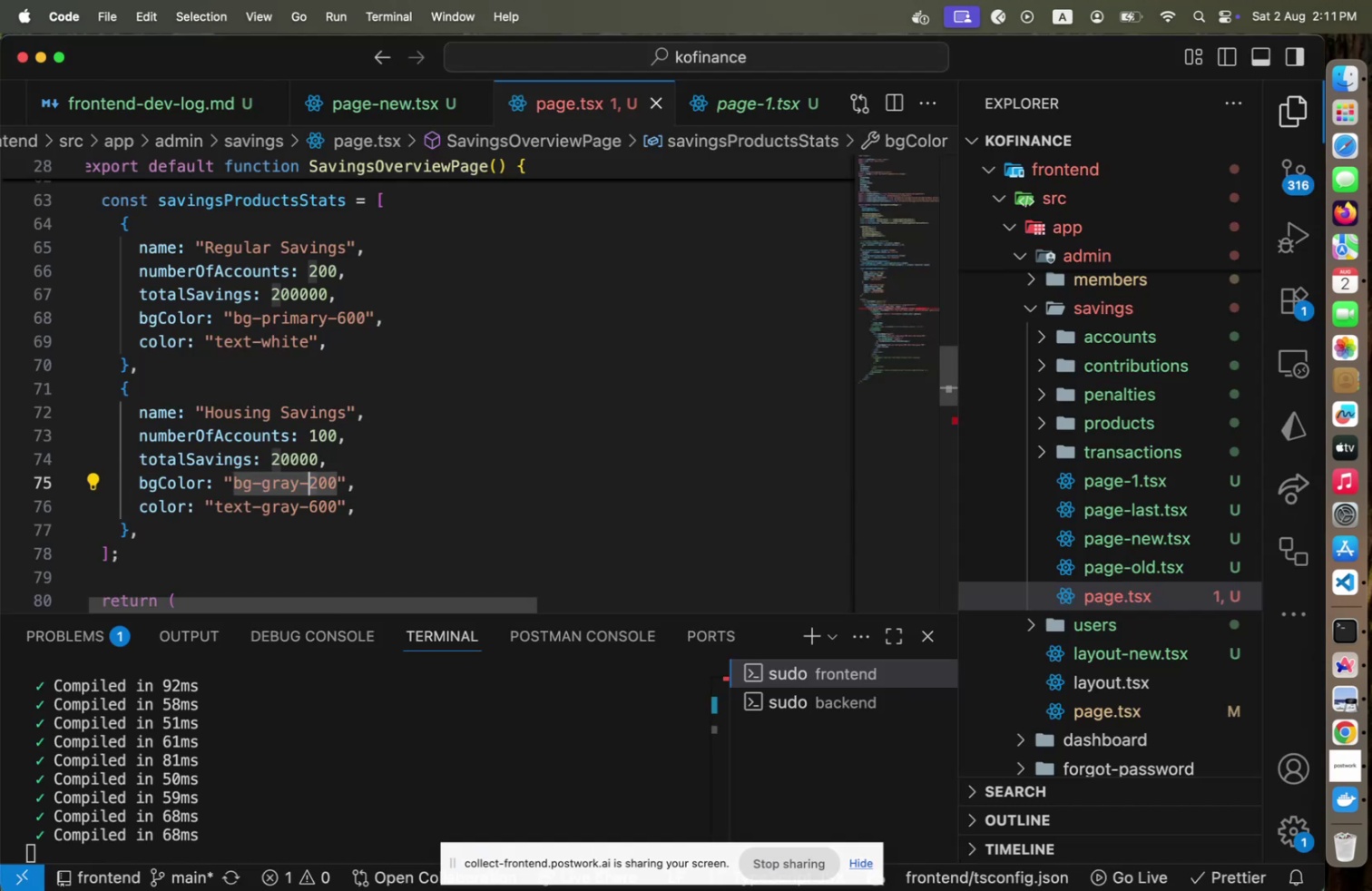 
key(3)
 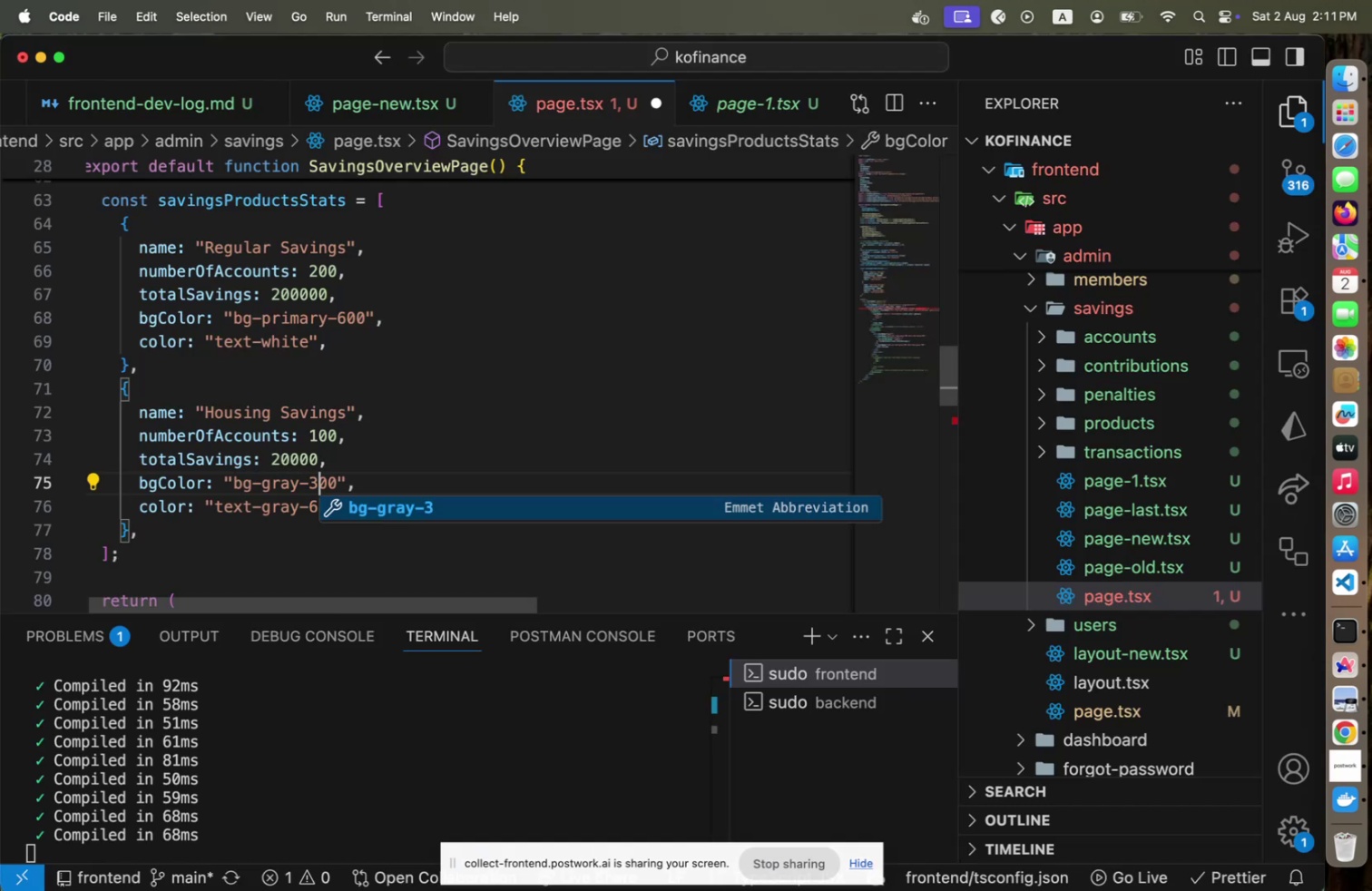 
key(Meta+CommandLeft)
 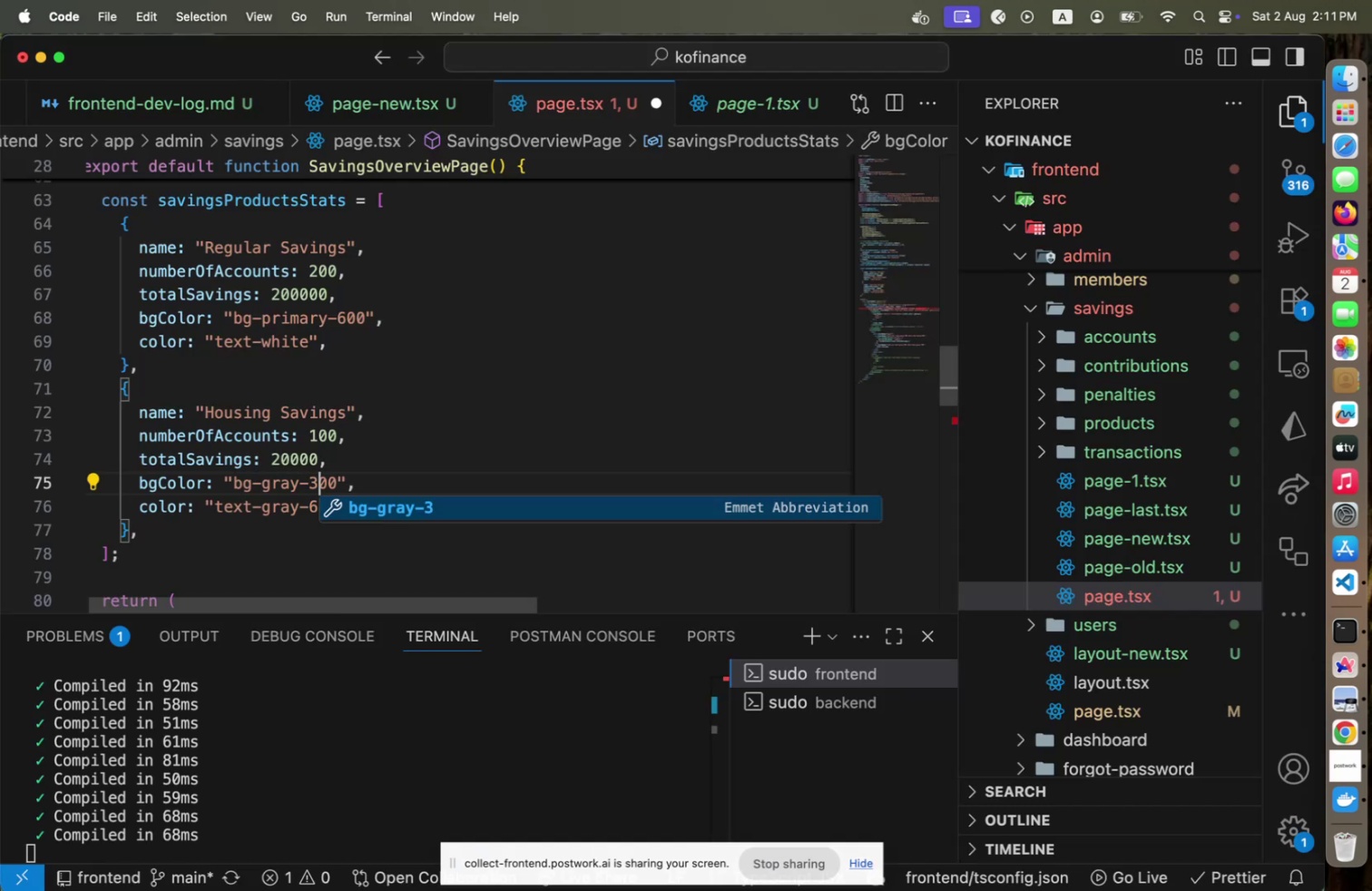 
key(Meta+S)
 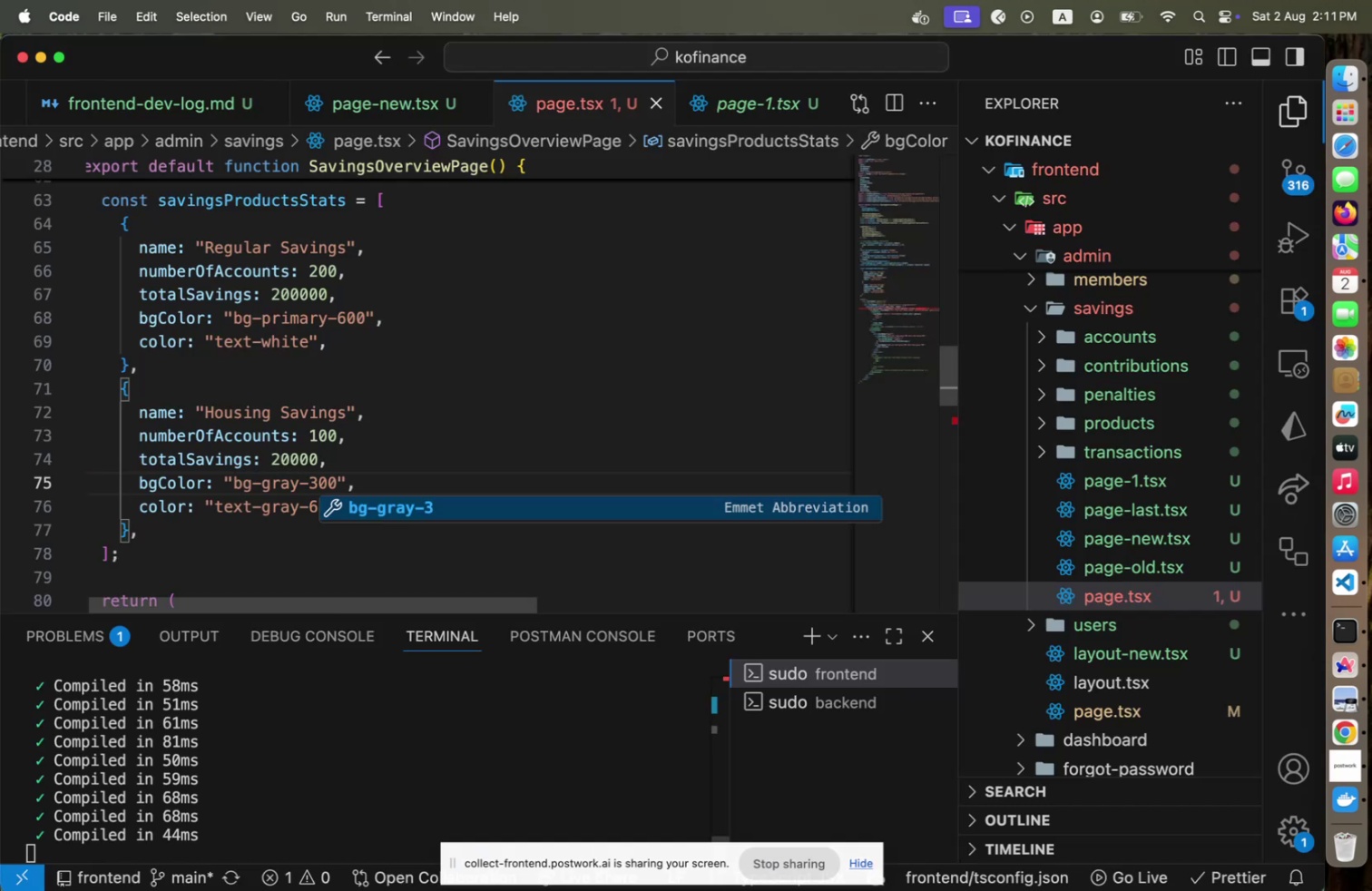 
key(Meta+CommandLeft)
 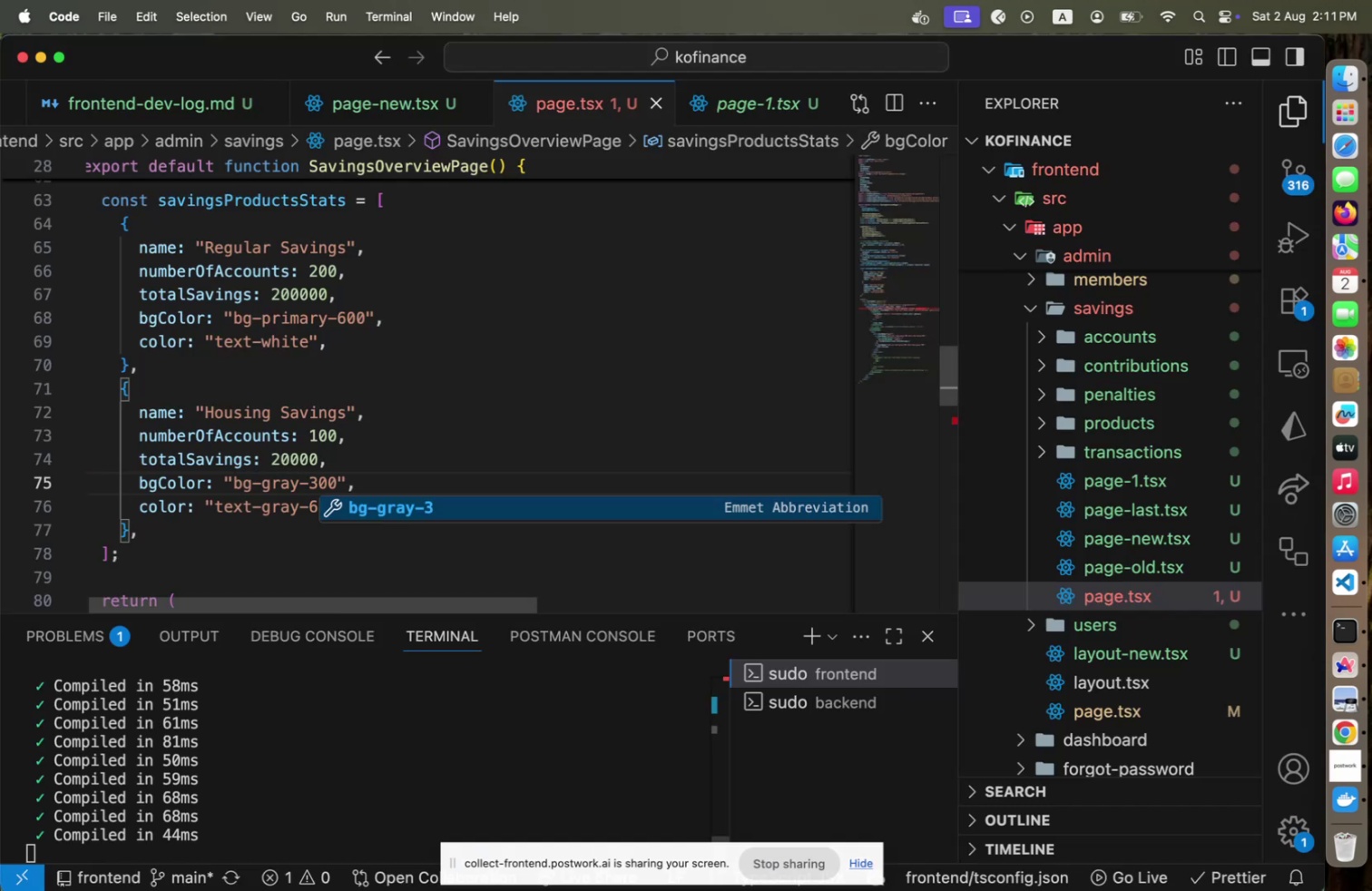 
key(Meta+Tab)
 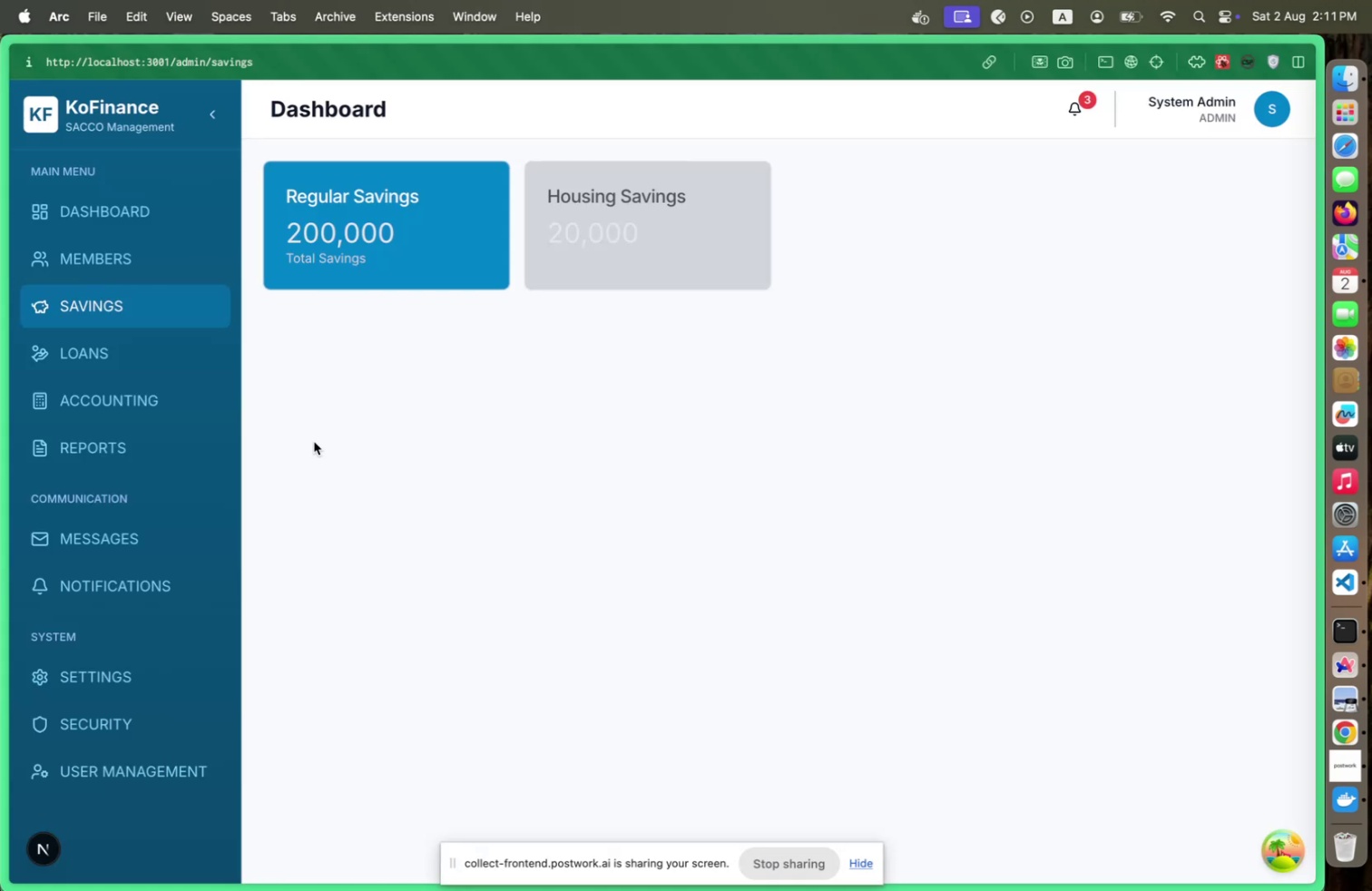 
key(Meta+CommandLeft)
 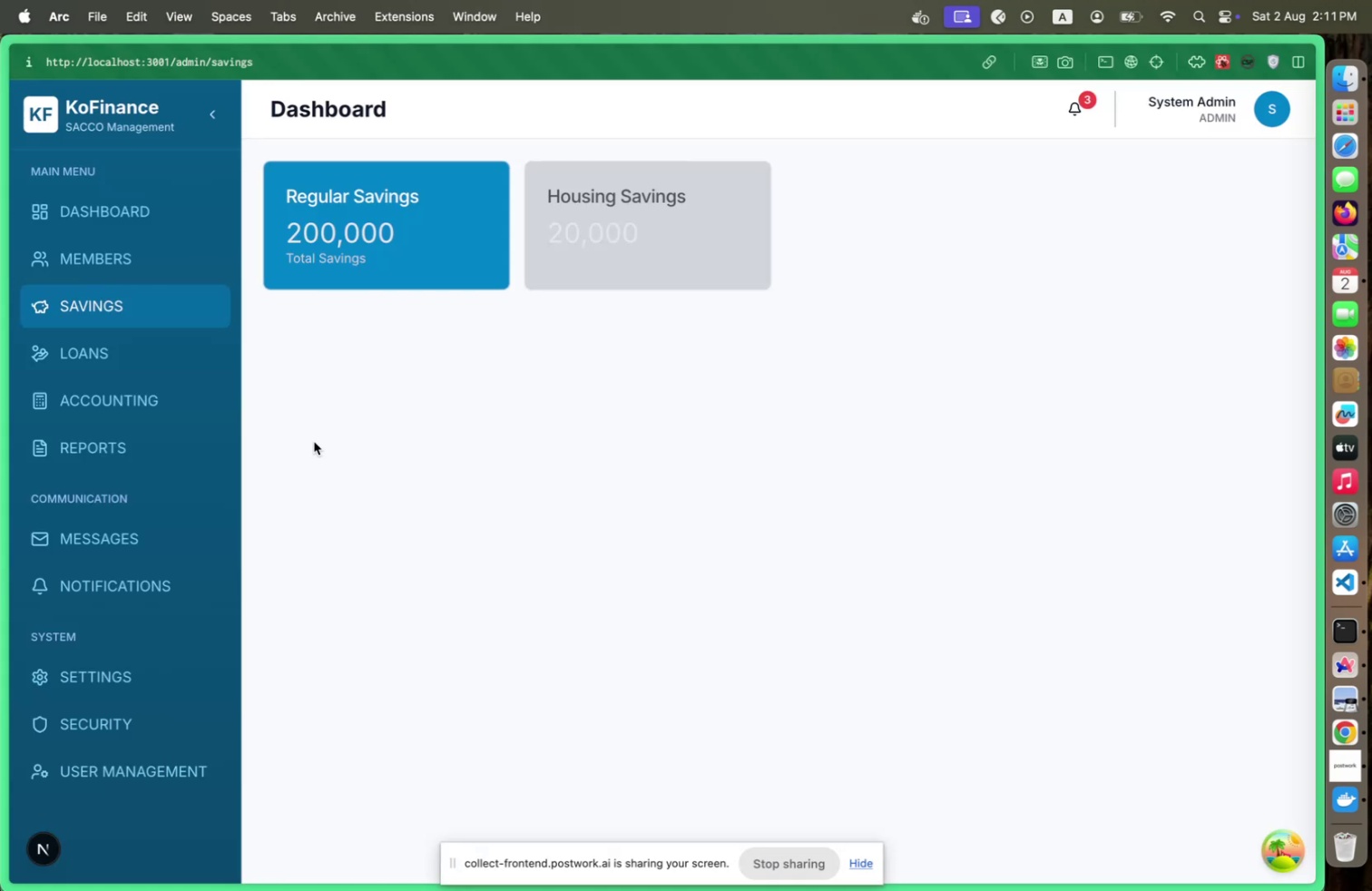 
key(Meta+Tab)
 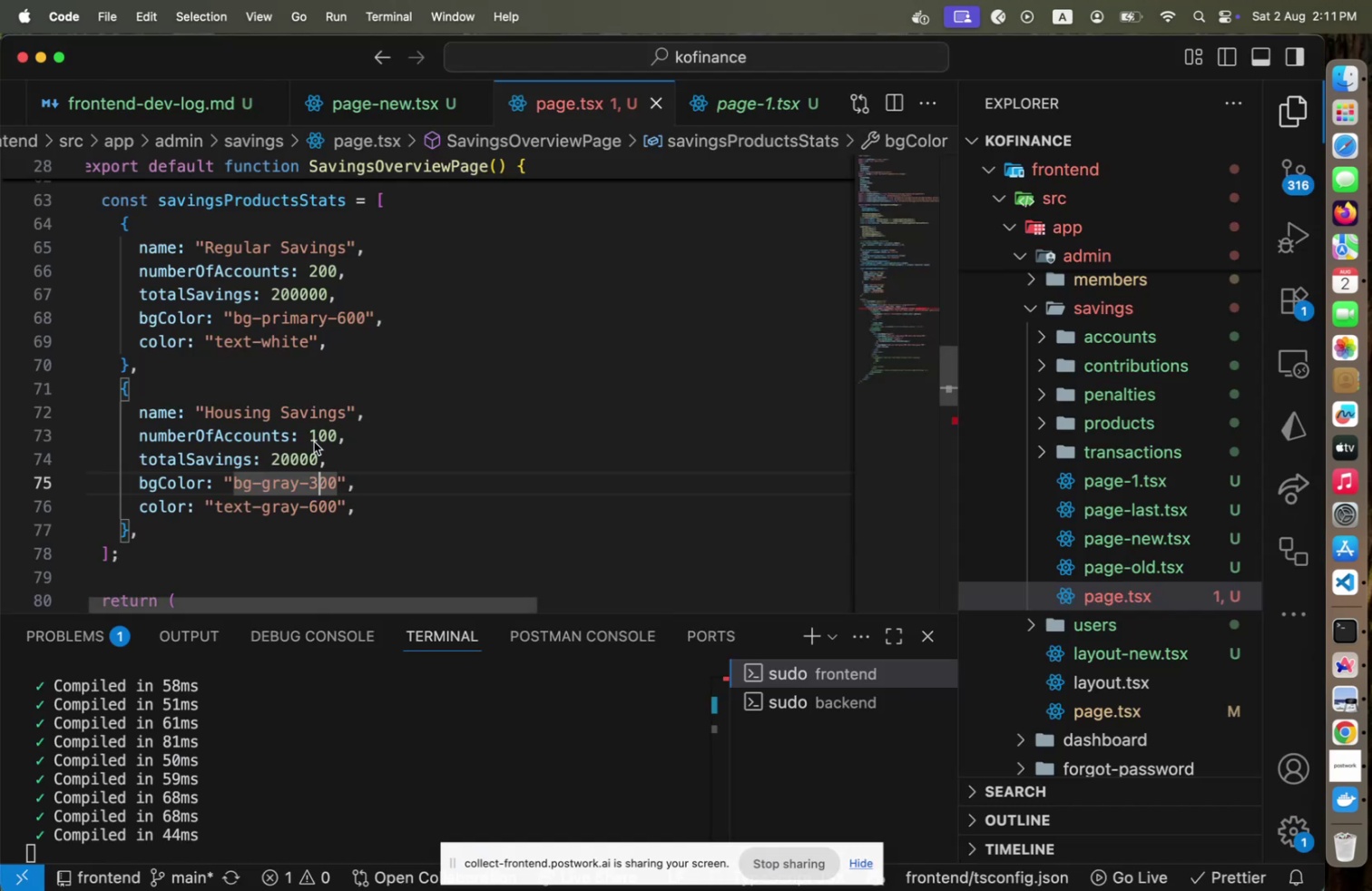 
key(Shift+ShiftLeft)
 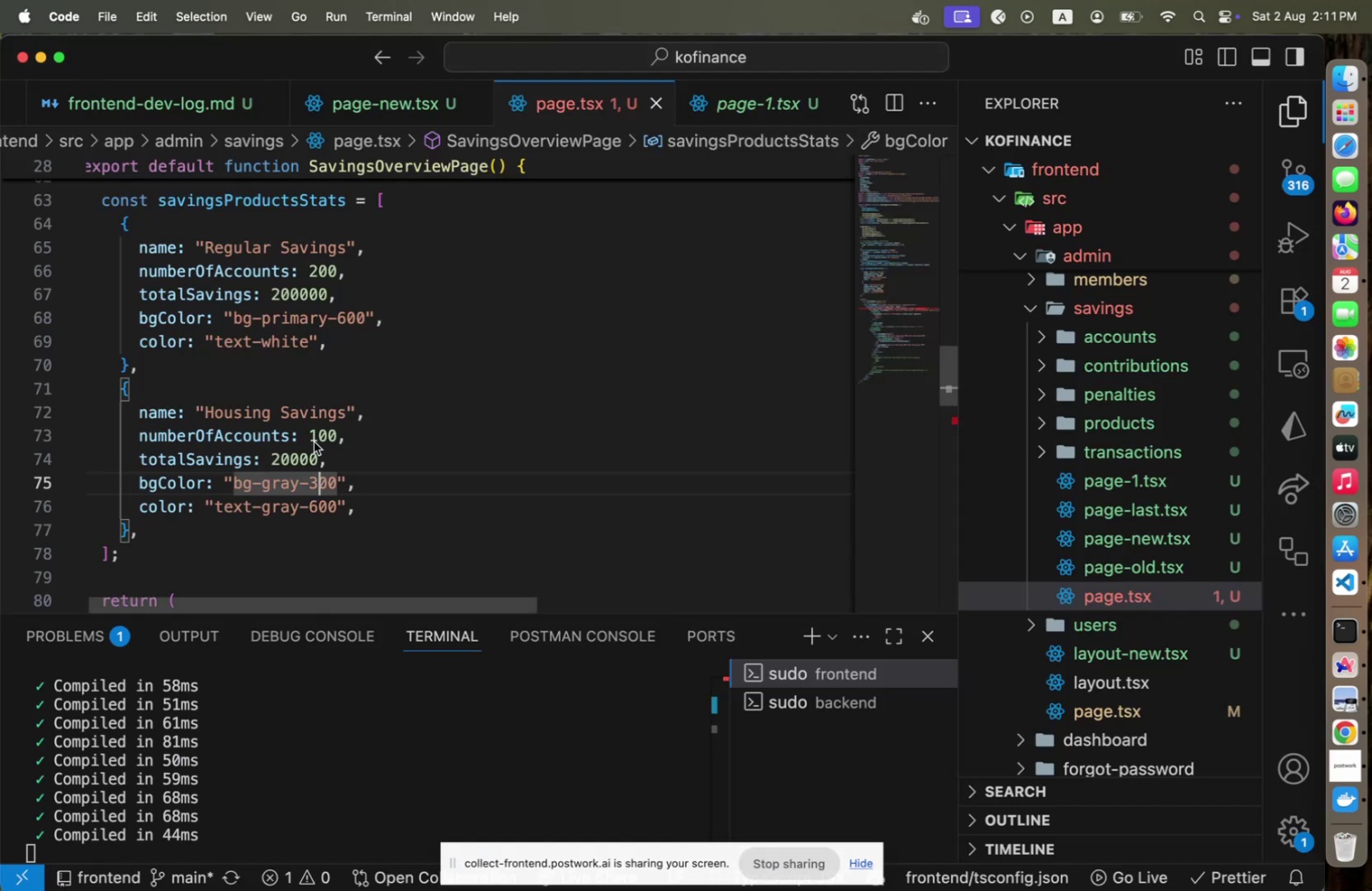 
key(Shift+ArrowLeft)
 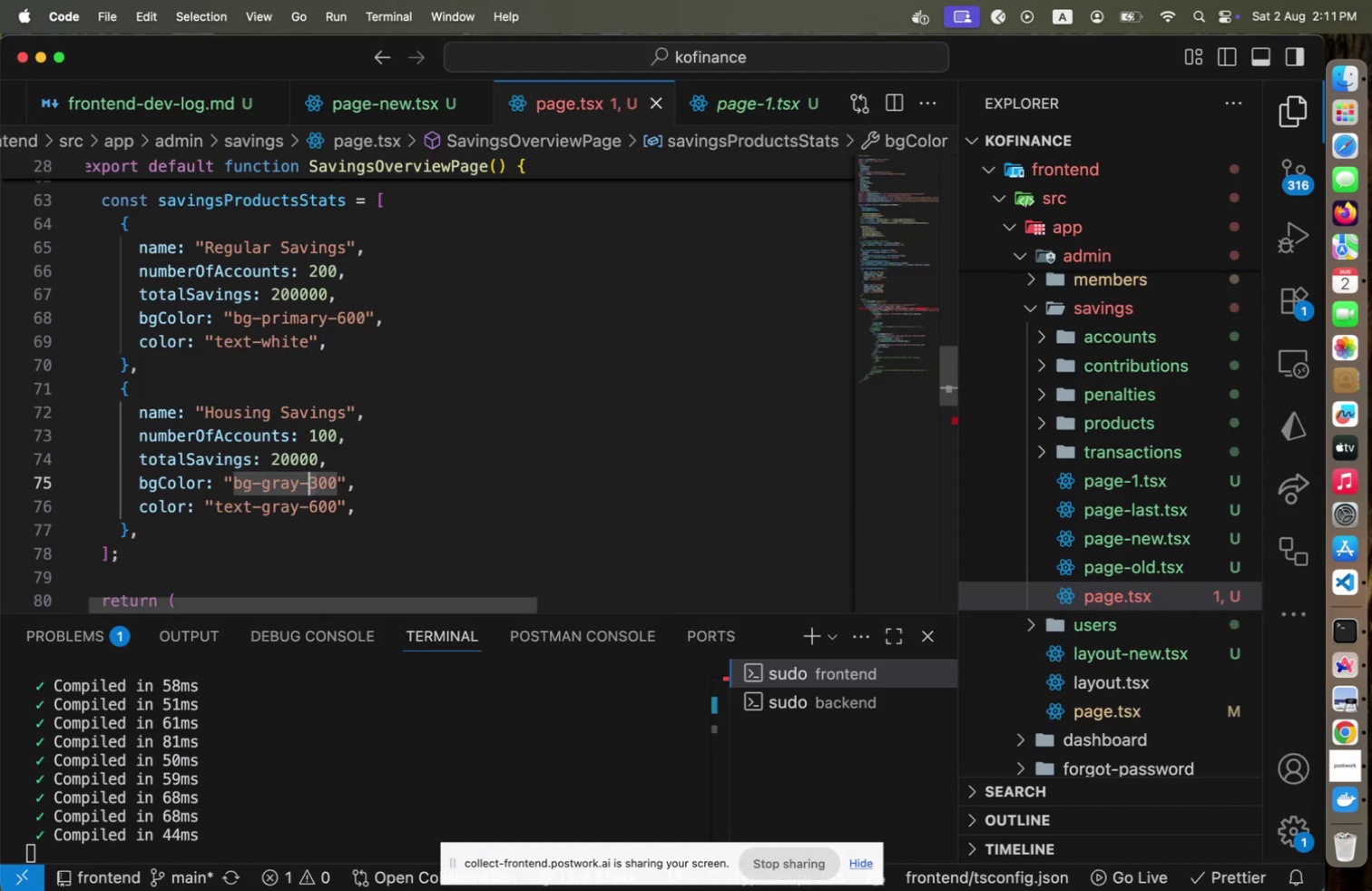 
key(1)
 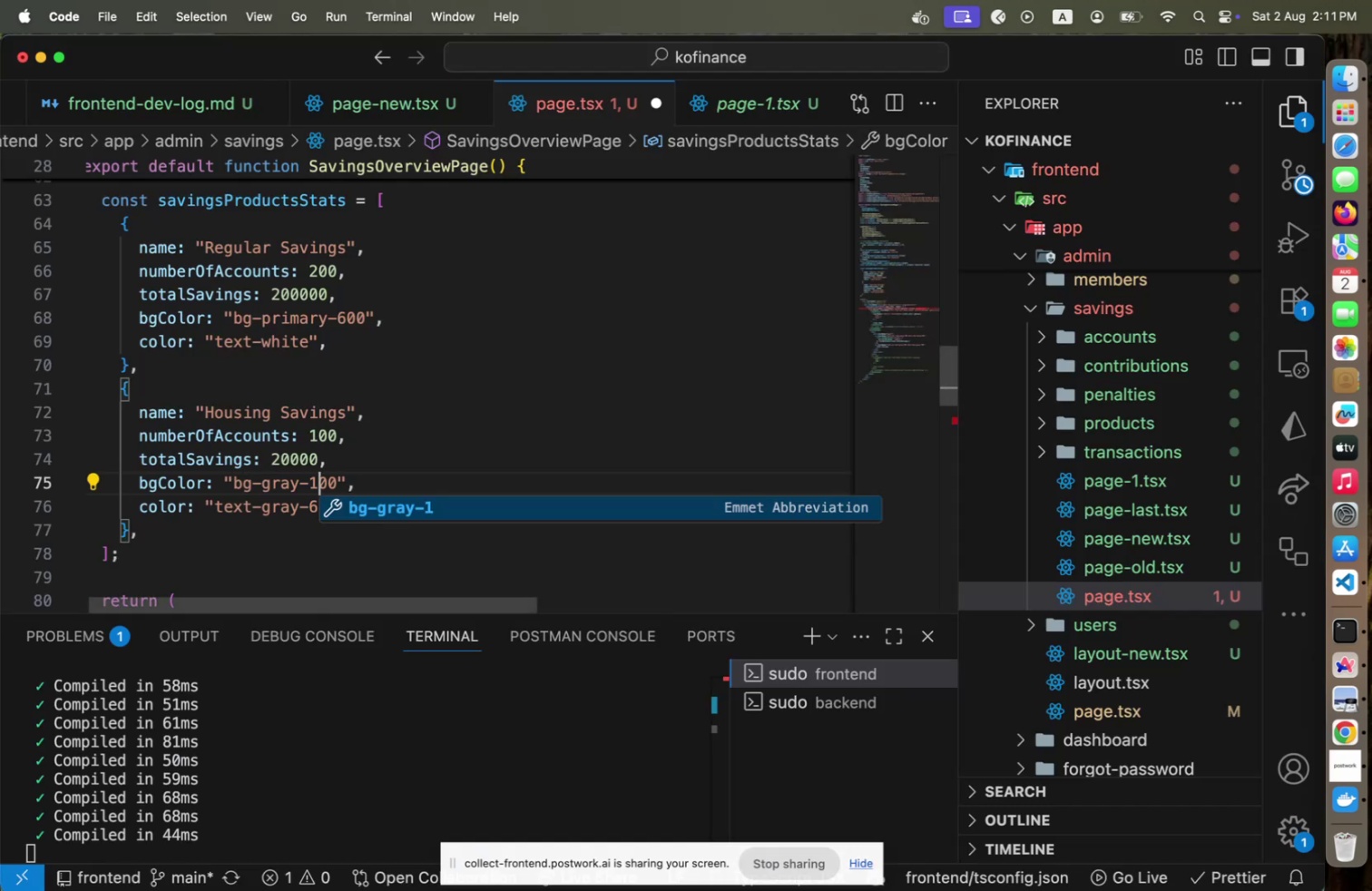 
key(Meta+CommandLeft)
 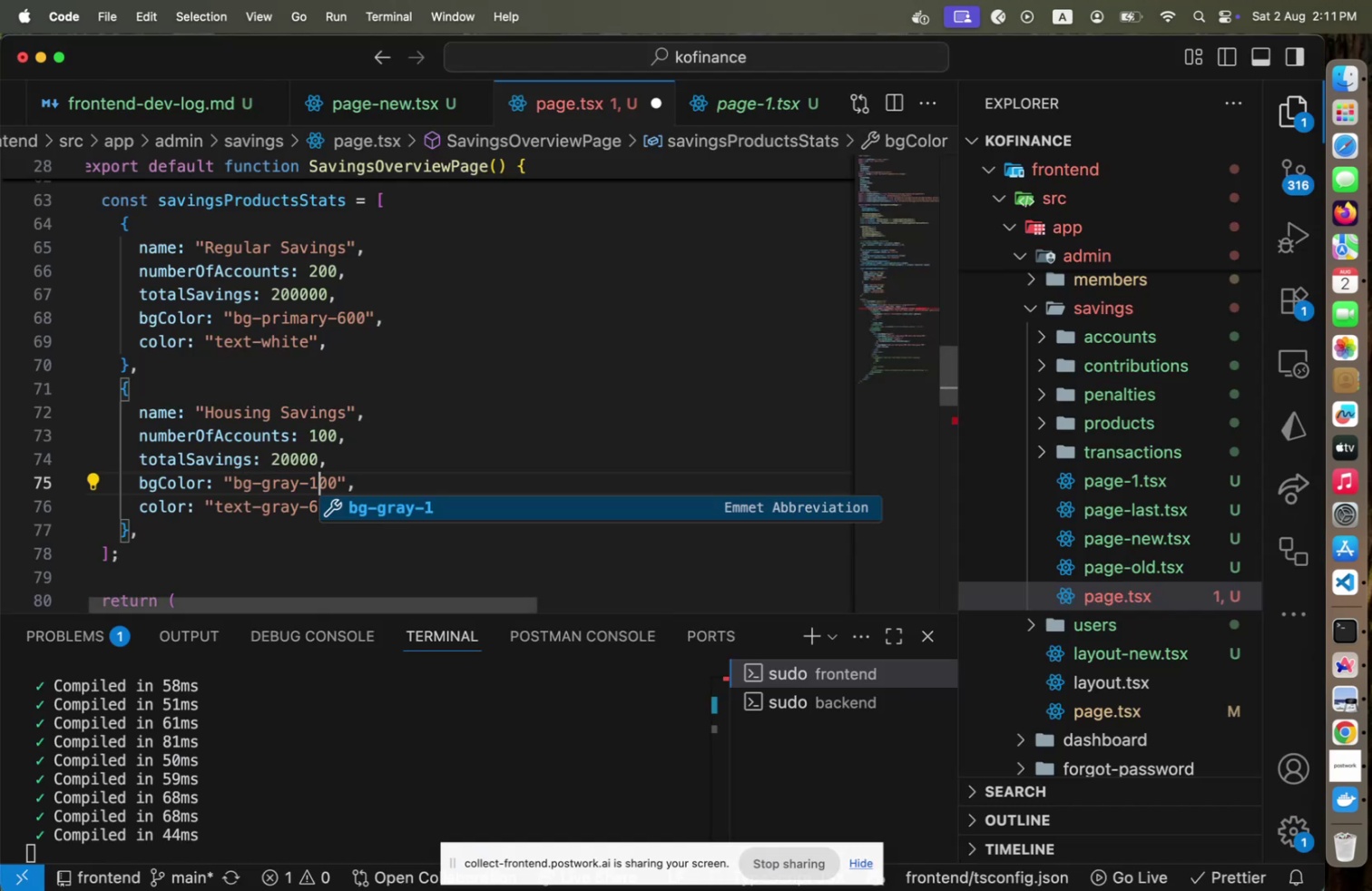 
key(Meta+S)
 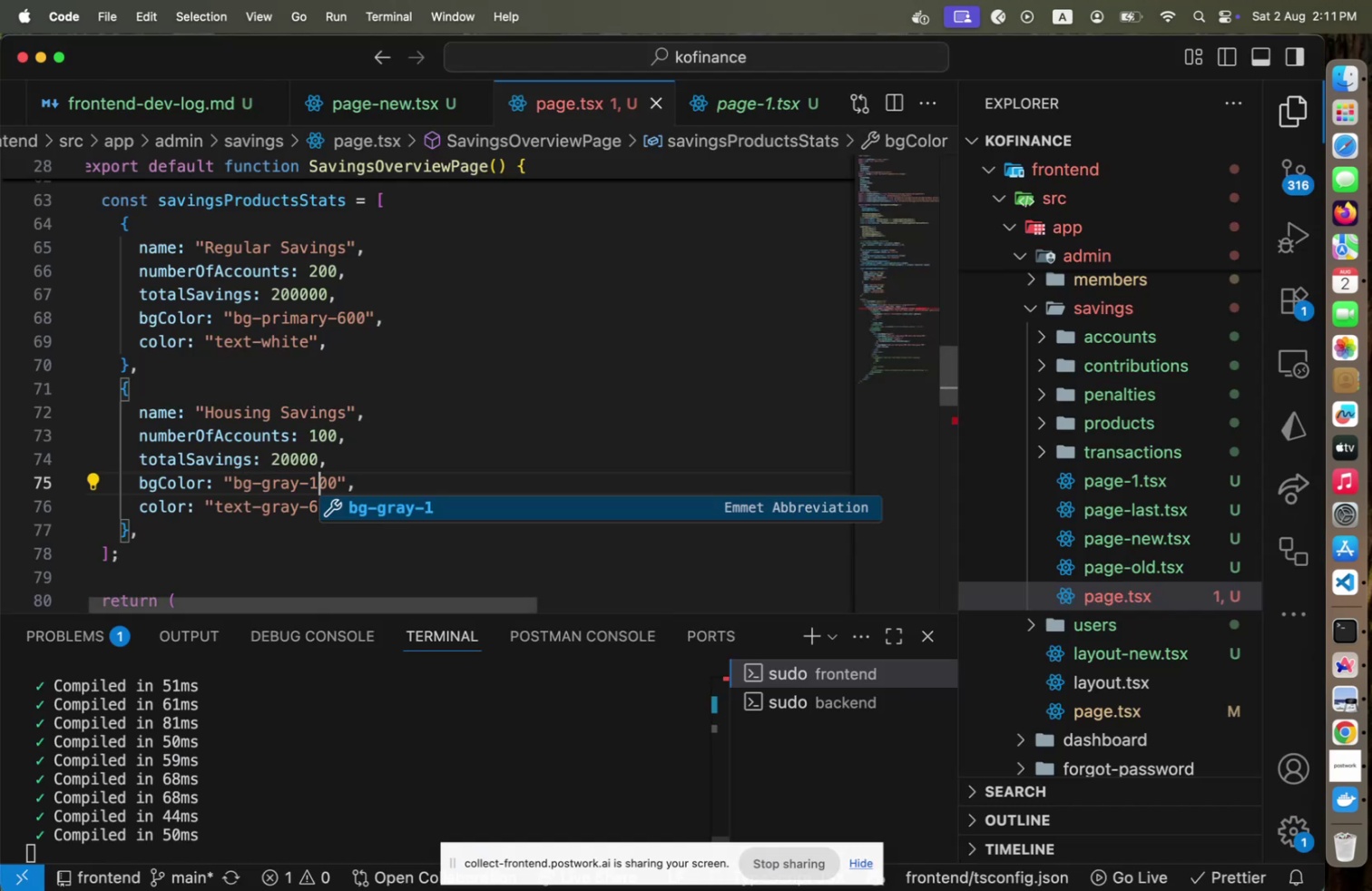 
key(Meta+CommandLeft)
 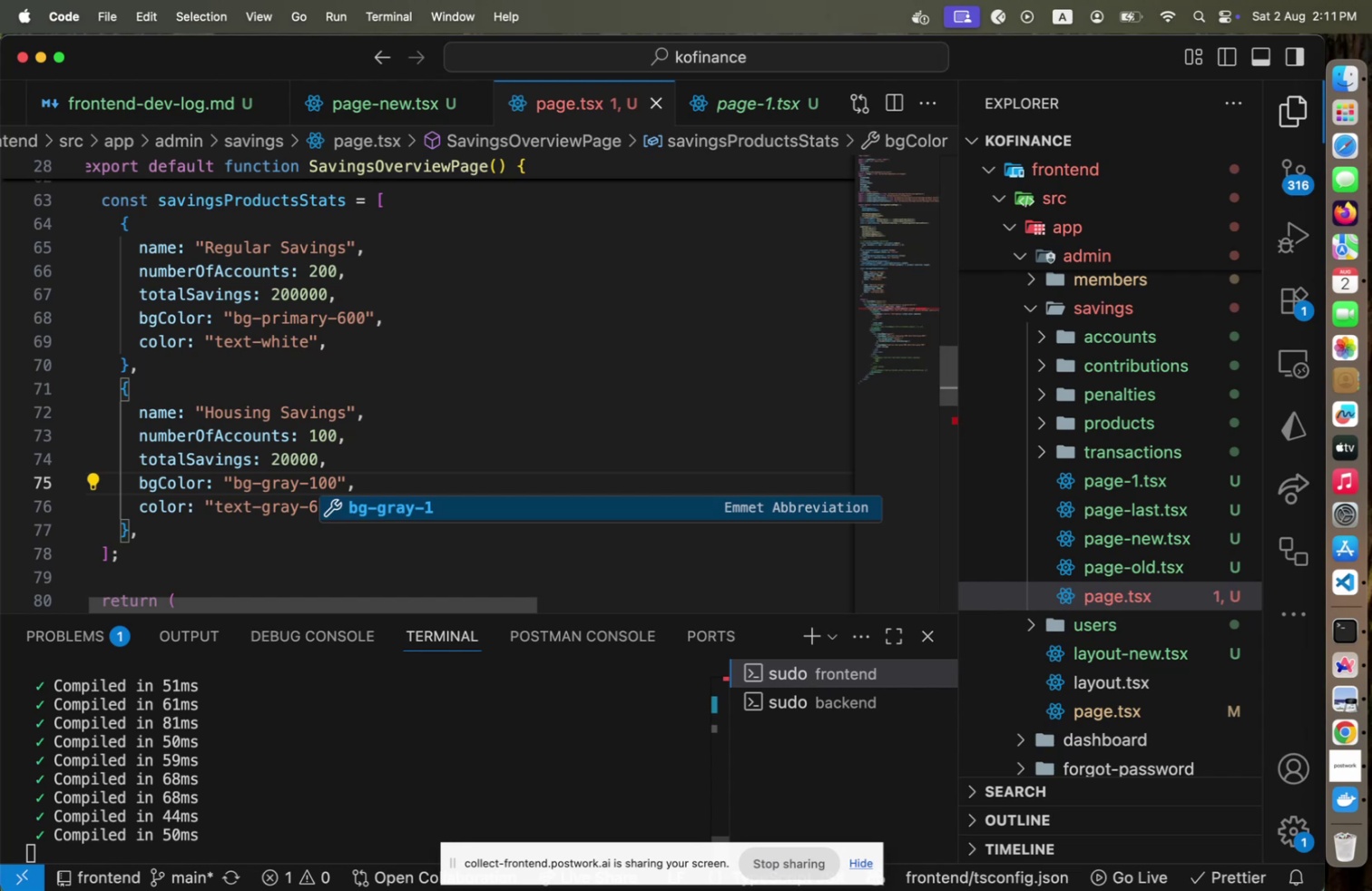 
key(Meta+Tab)
 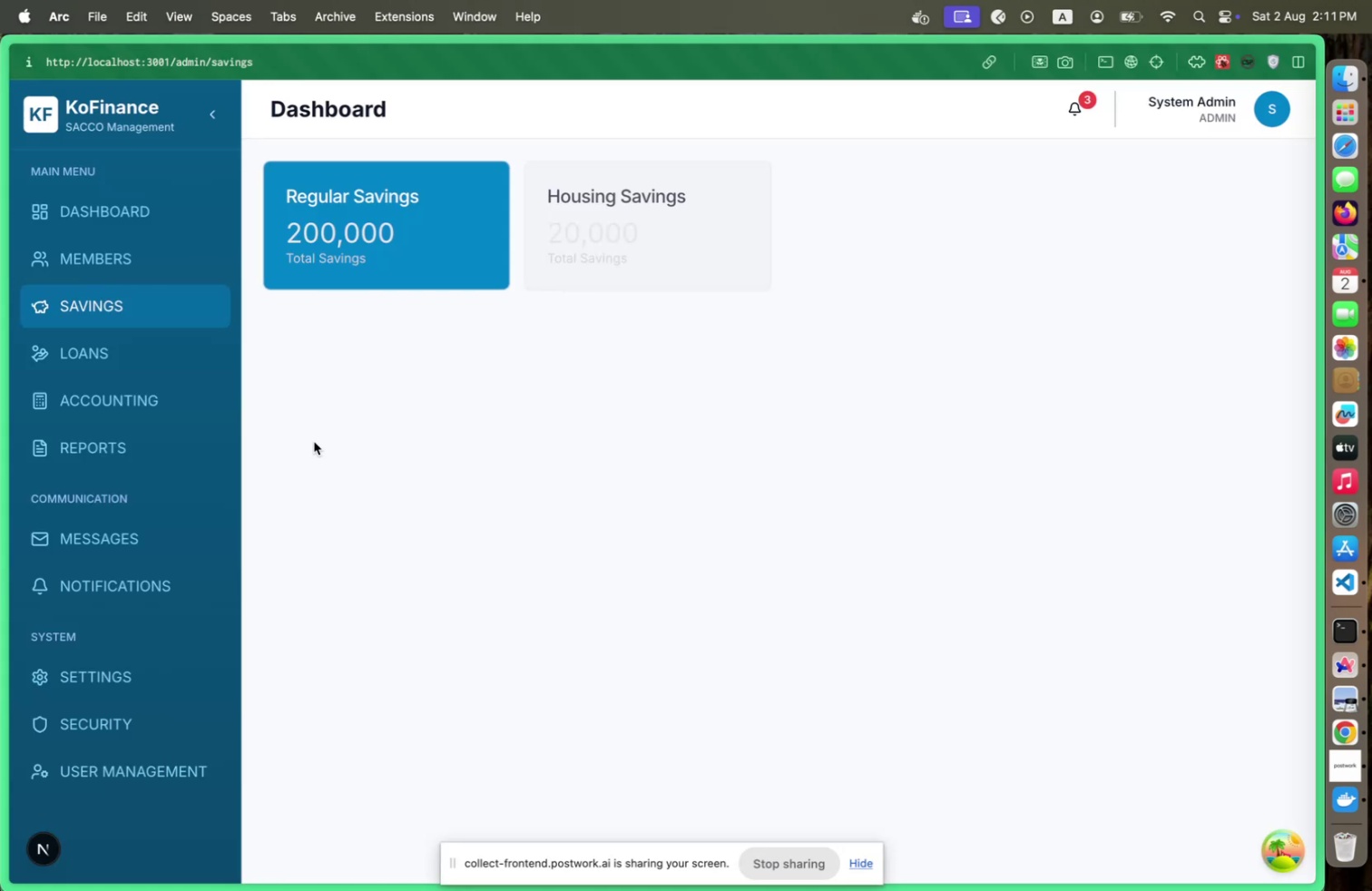 
key(Meta+CommandLeft)
 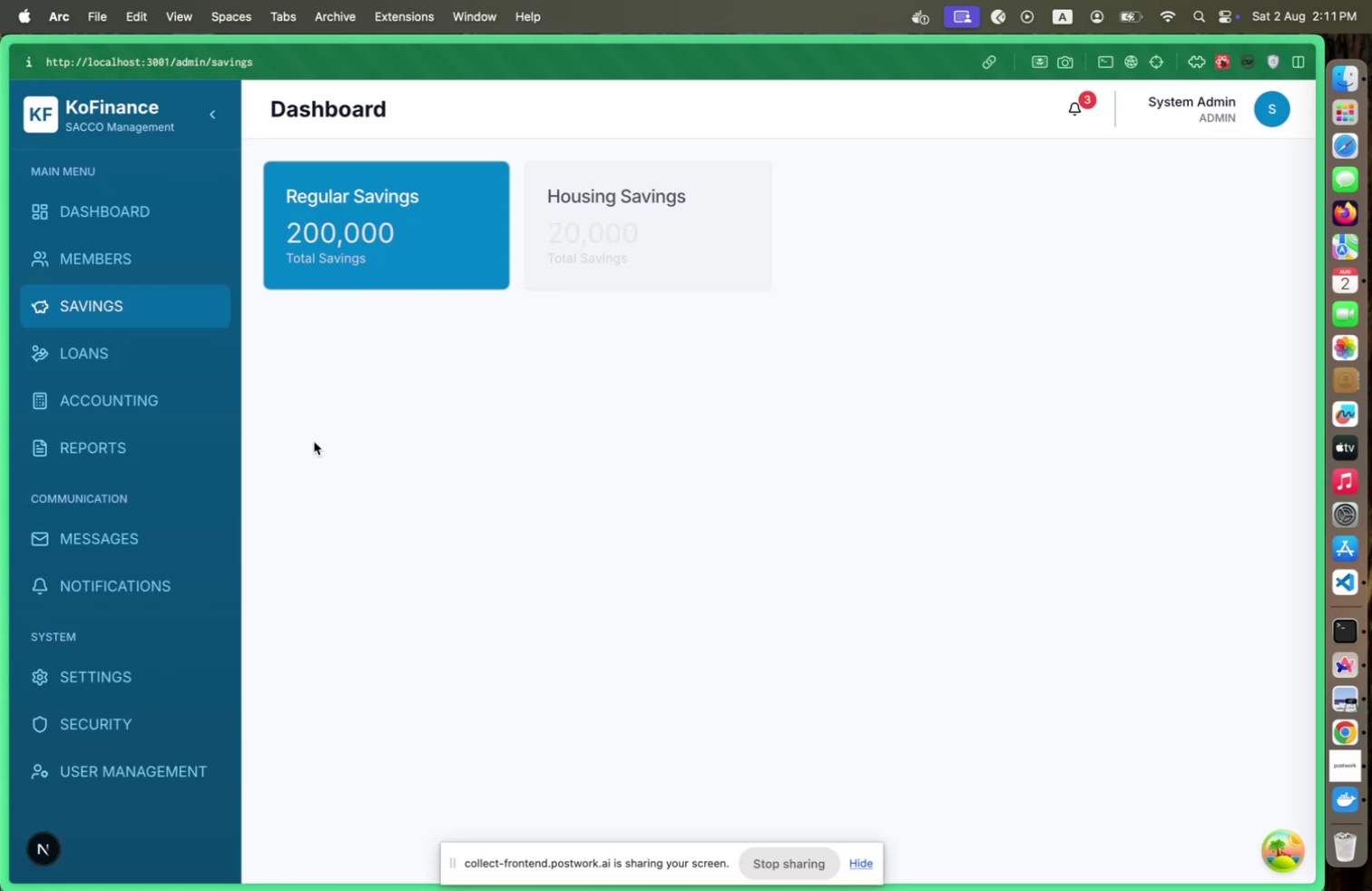 
key(Meta+Tab)
 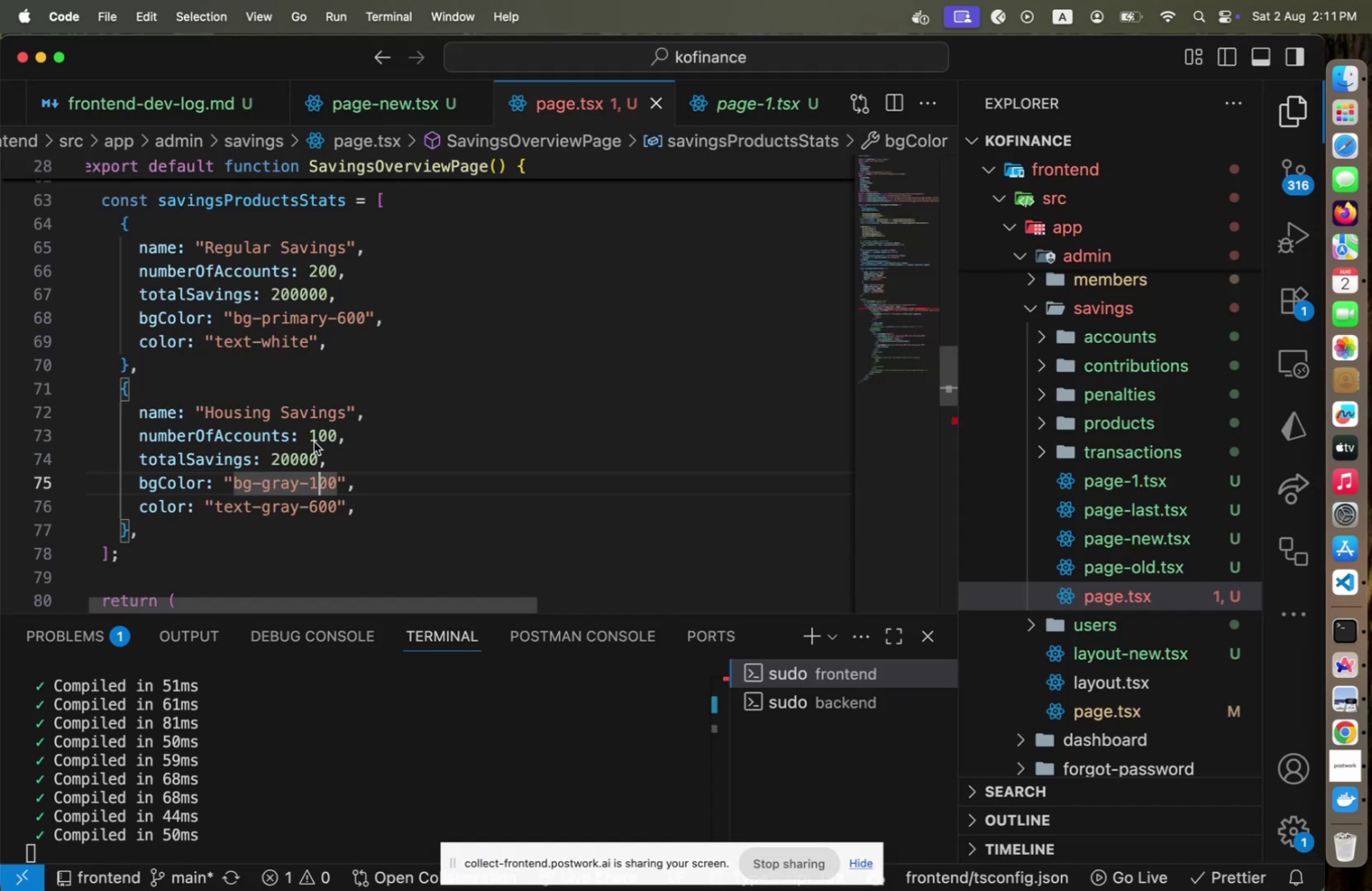 
key(Shift+ArrowLeft)
 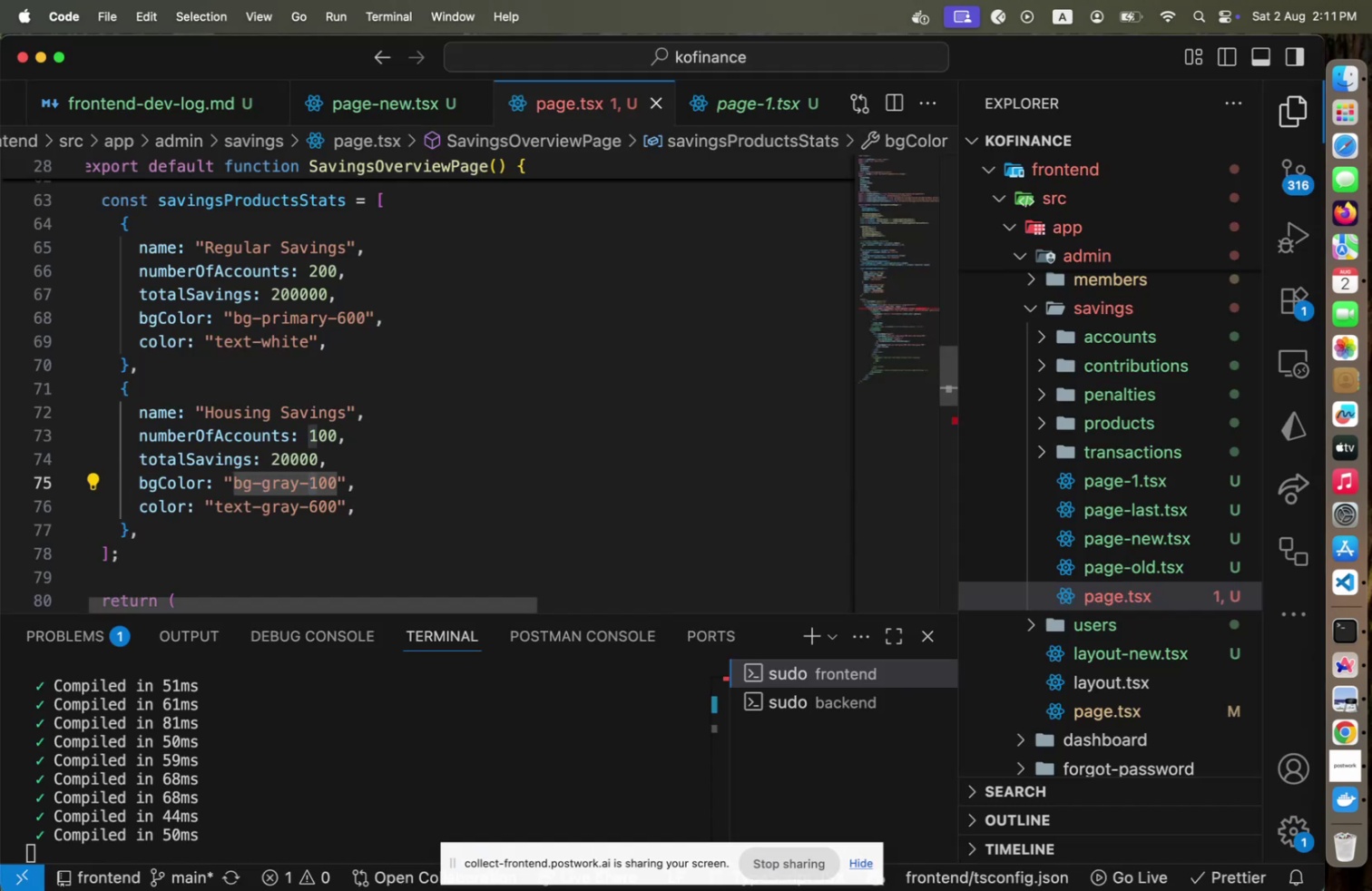 
key(8)
 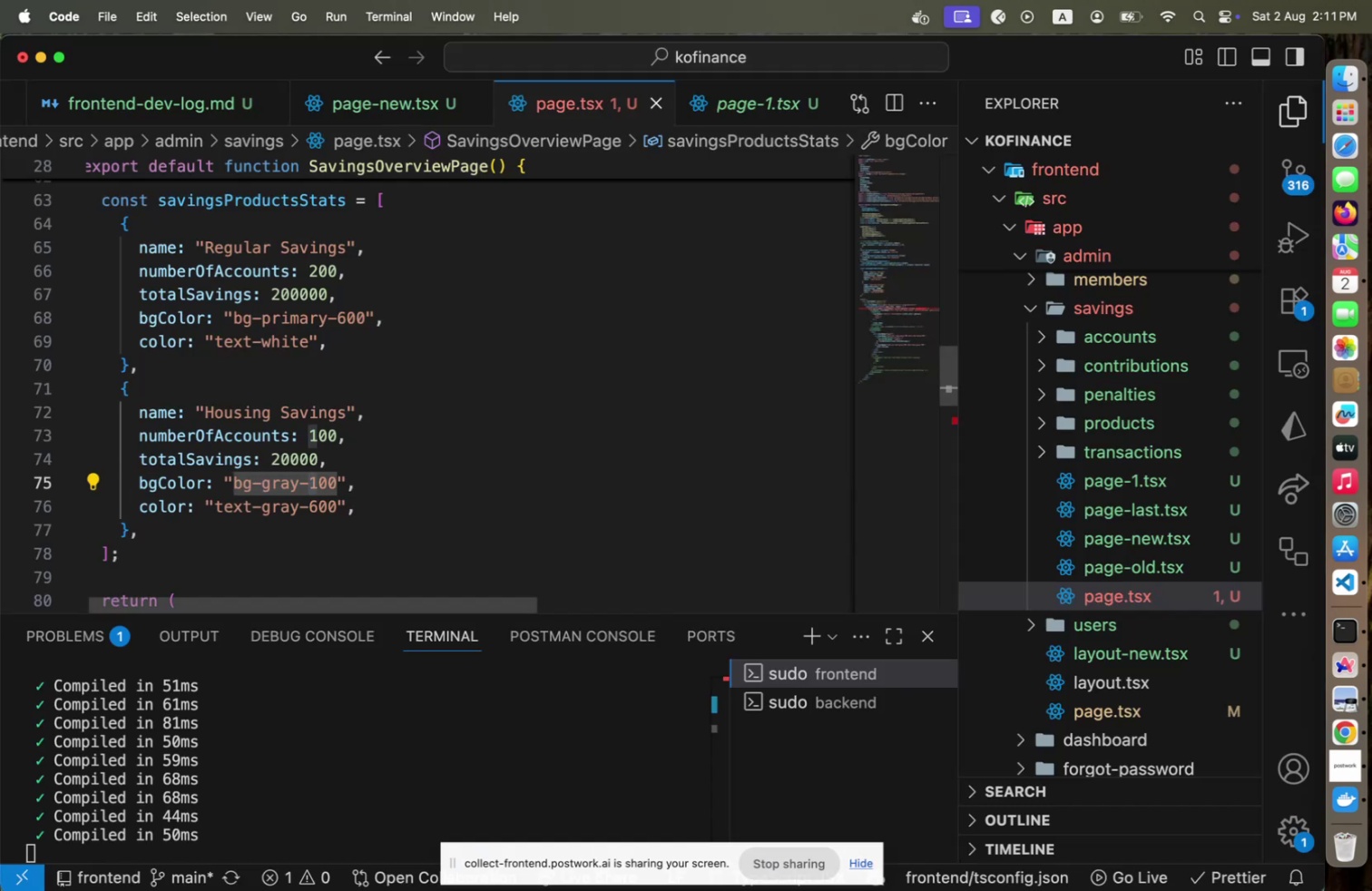 
key(Meta+CommandLeft)
 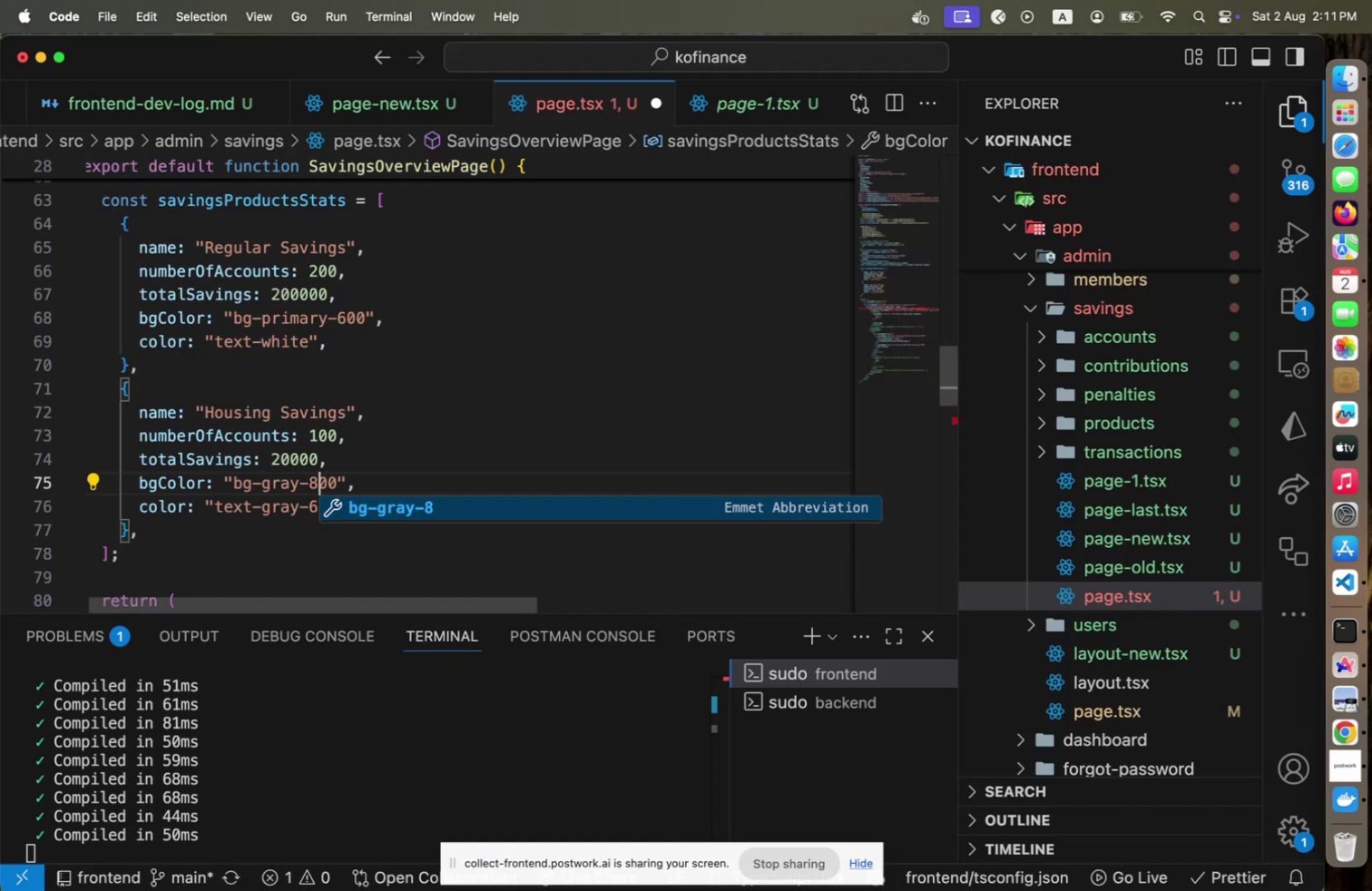 
key(Meta+S)
 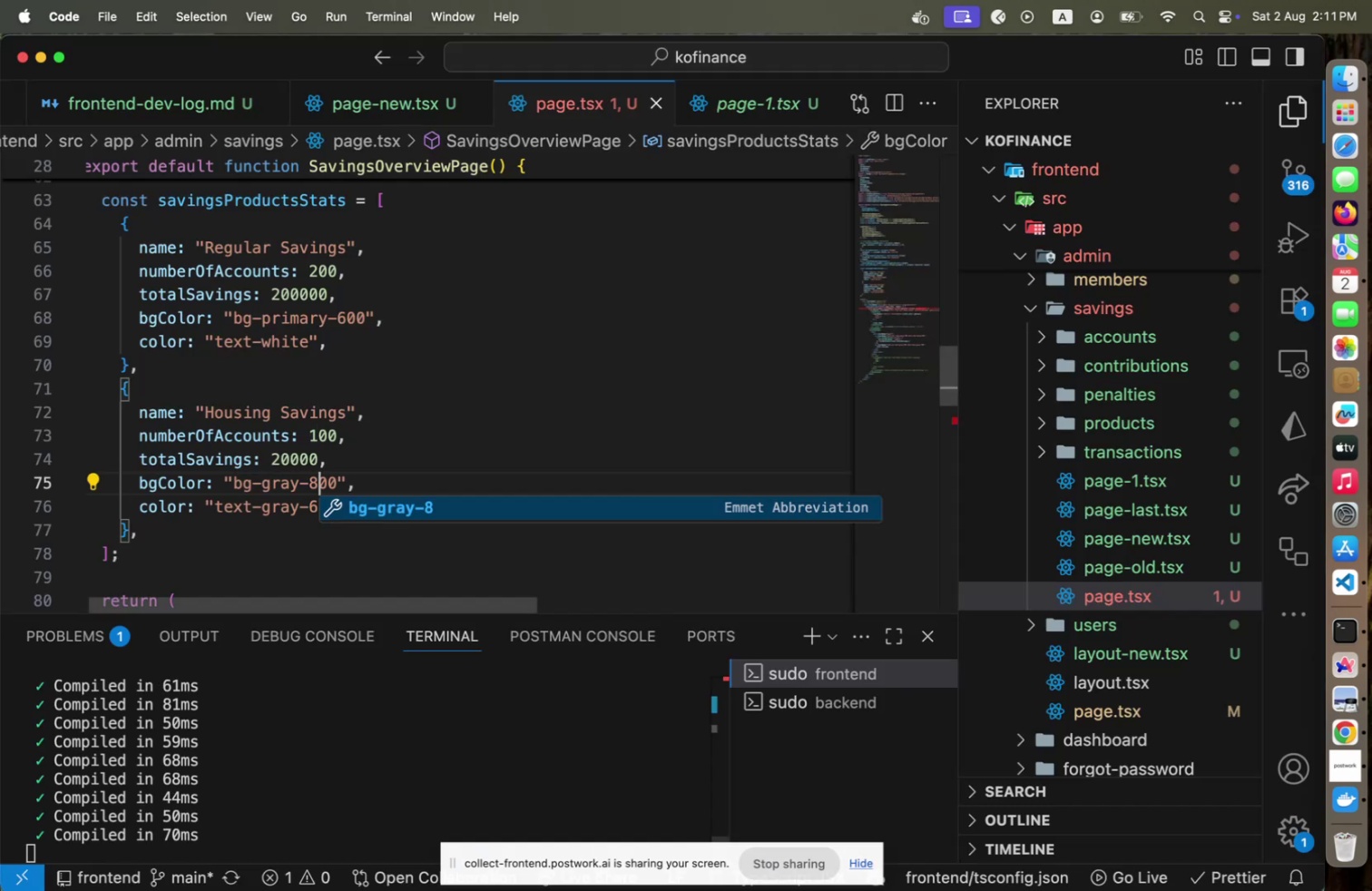 
key(Meta+CommandLeft)
 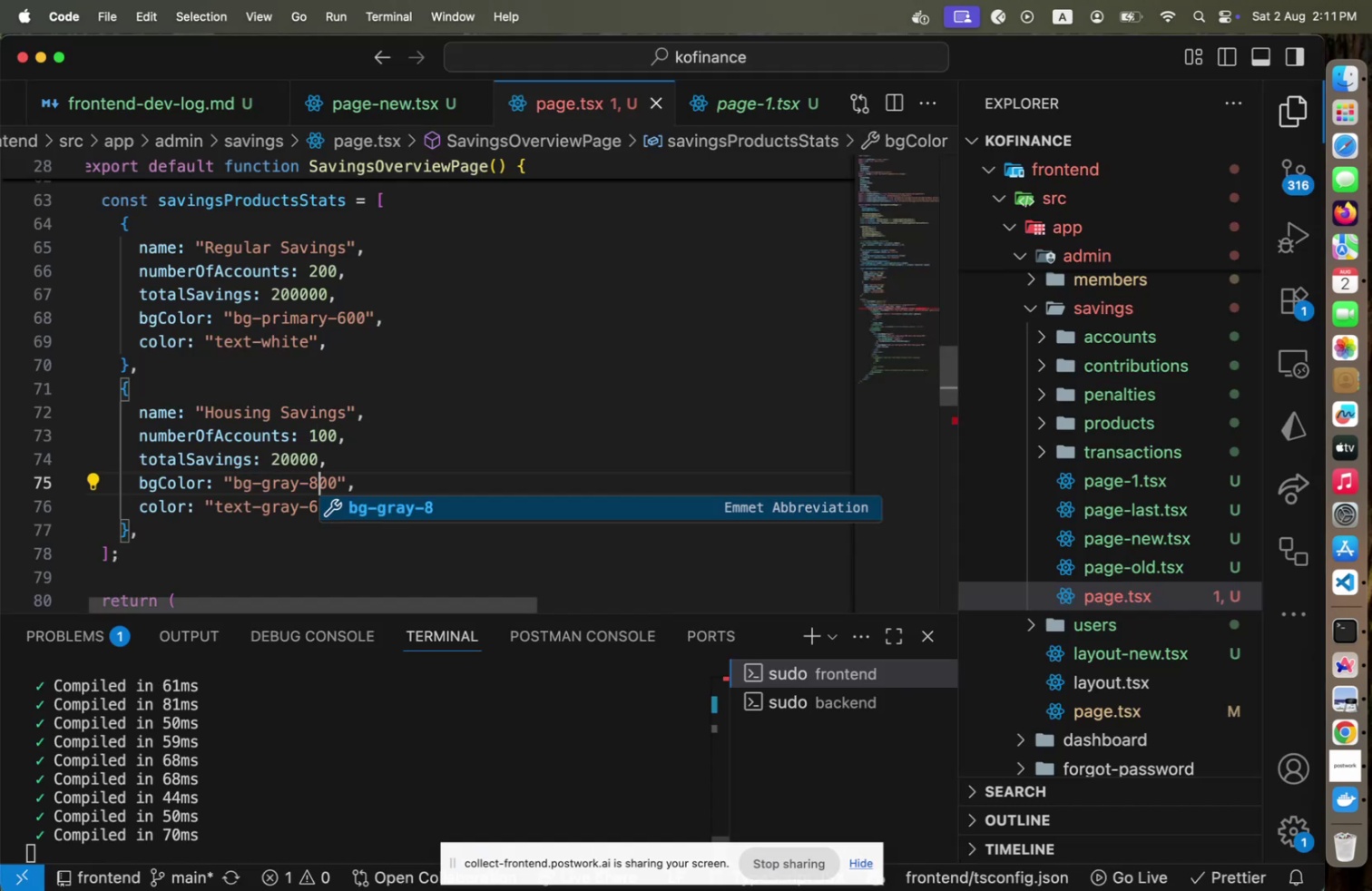 
key(Meta+Tab)
 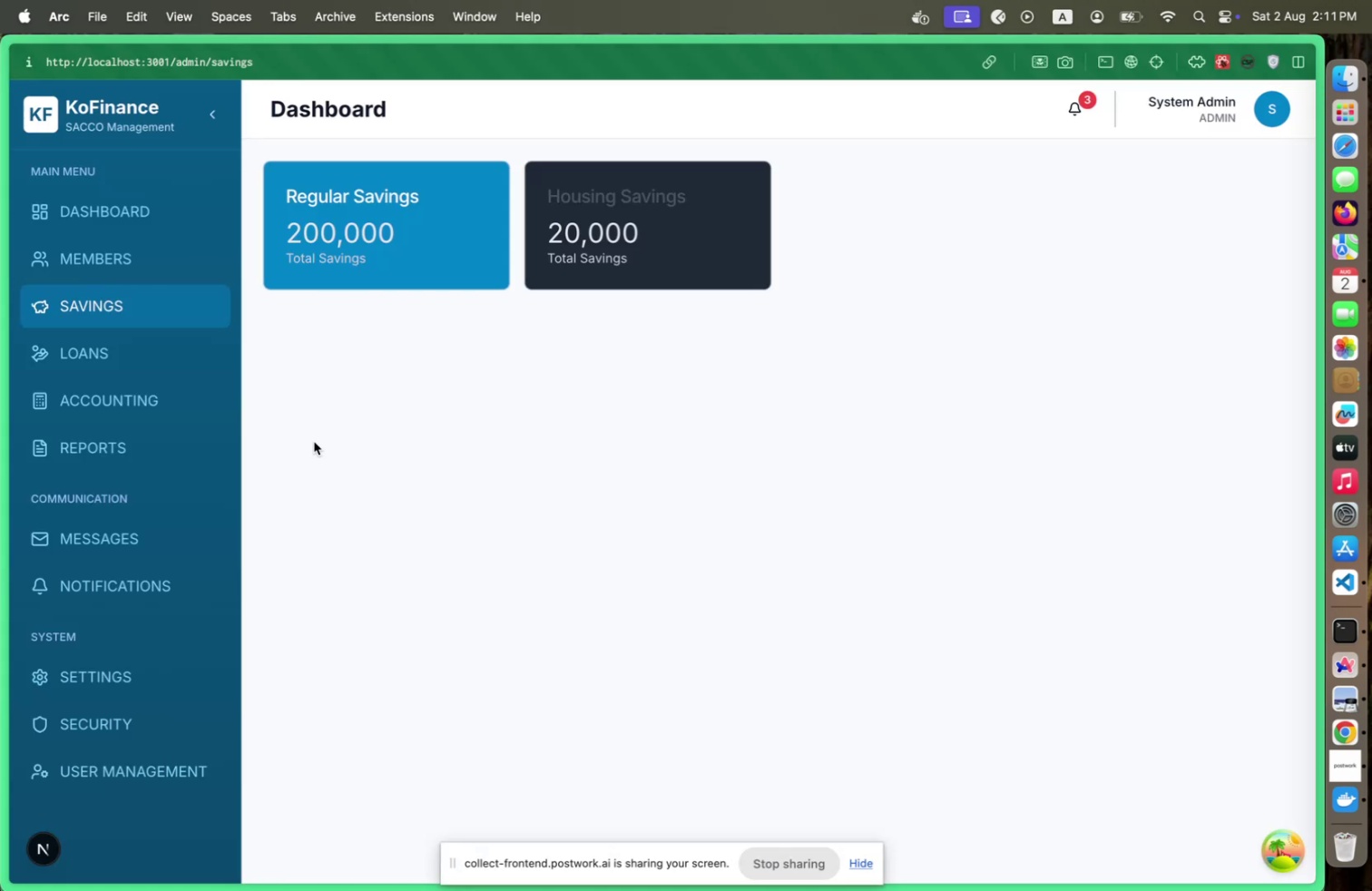 
key(Meta+CommandLeft)
 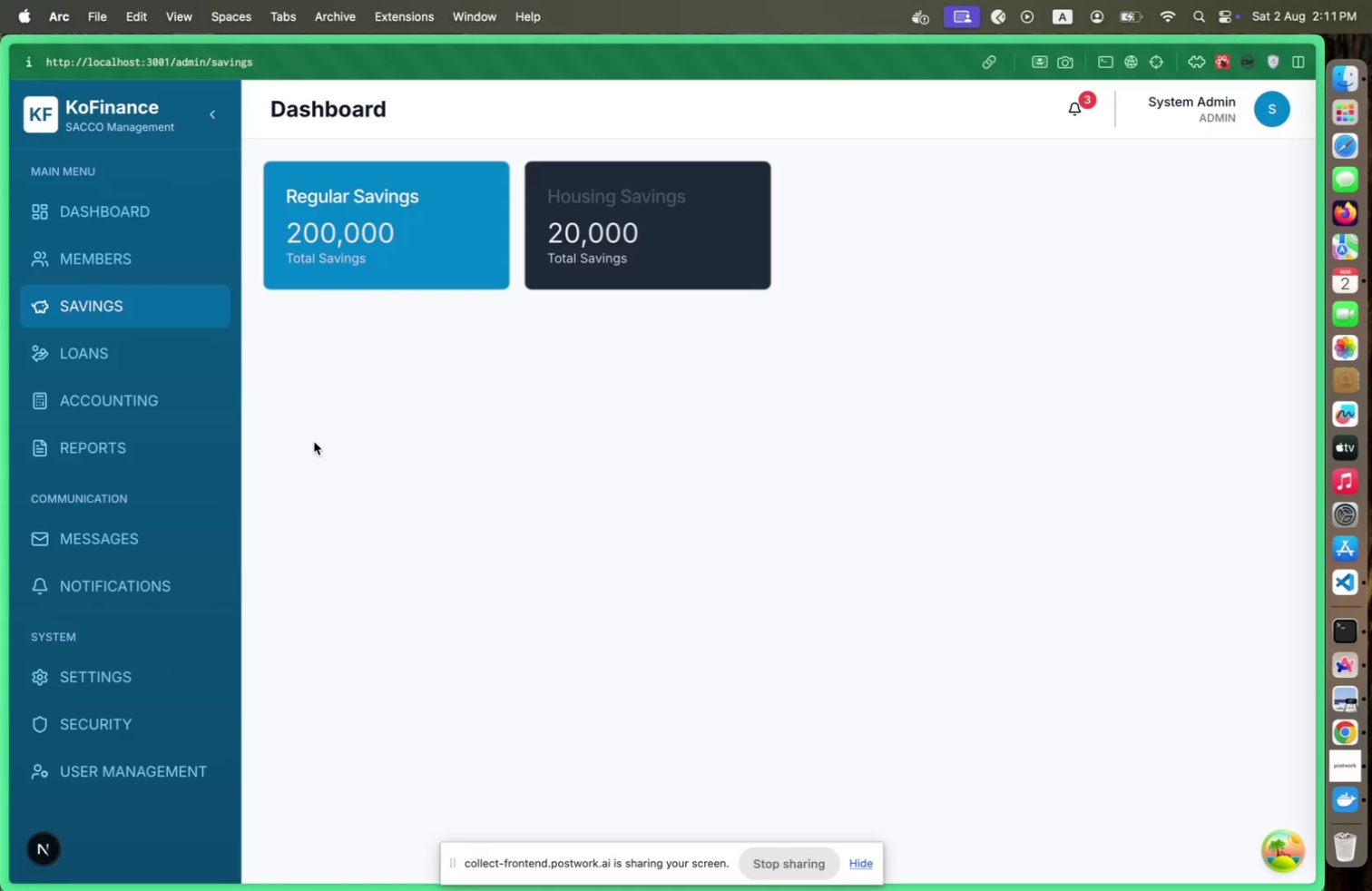 
key(Meta+Tab)
 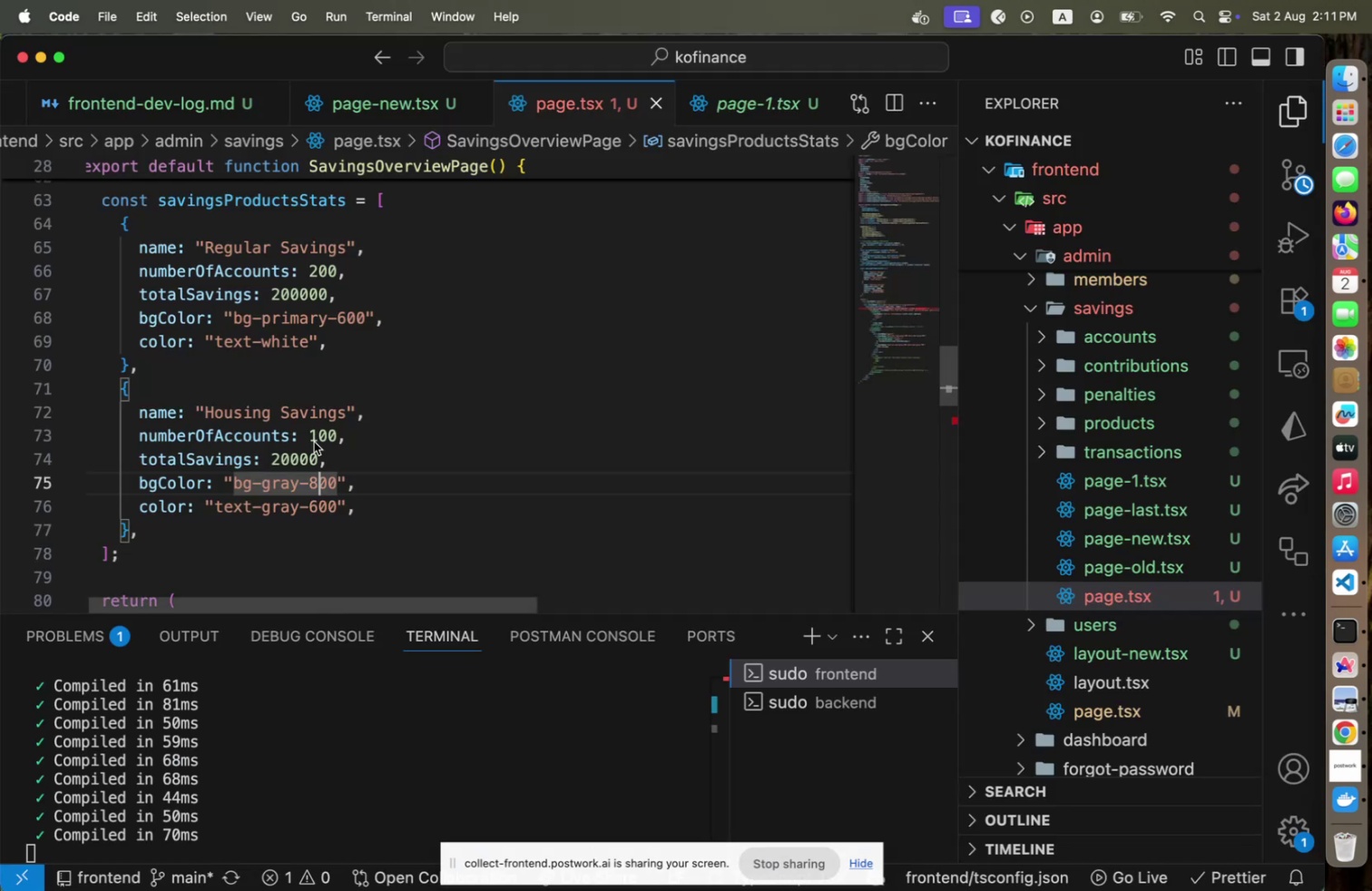 
key(Backspace)
 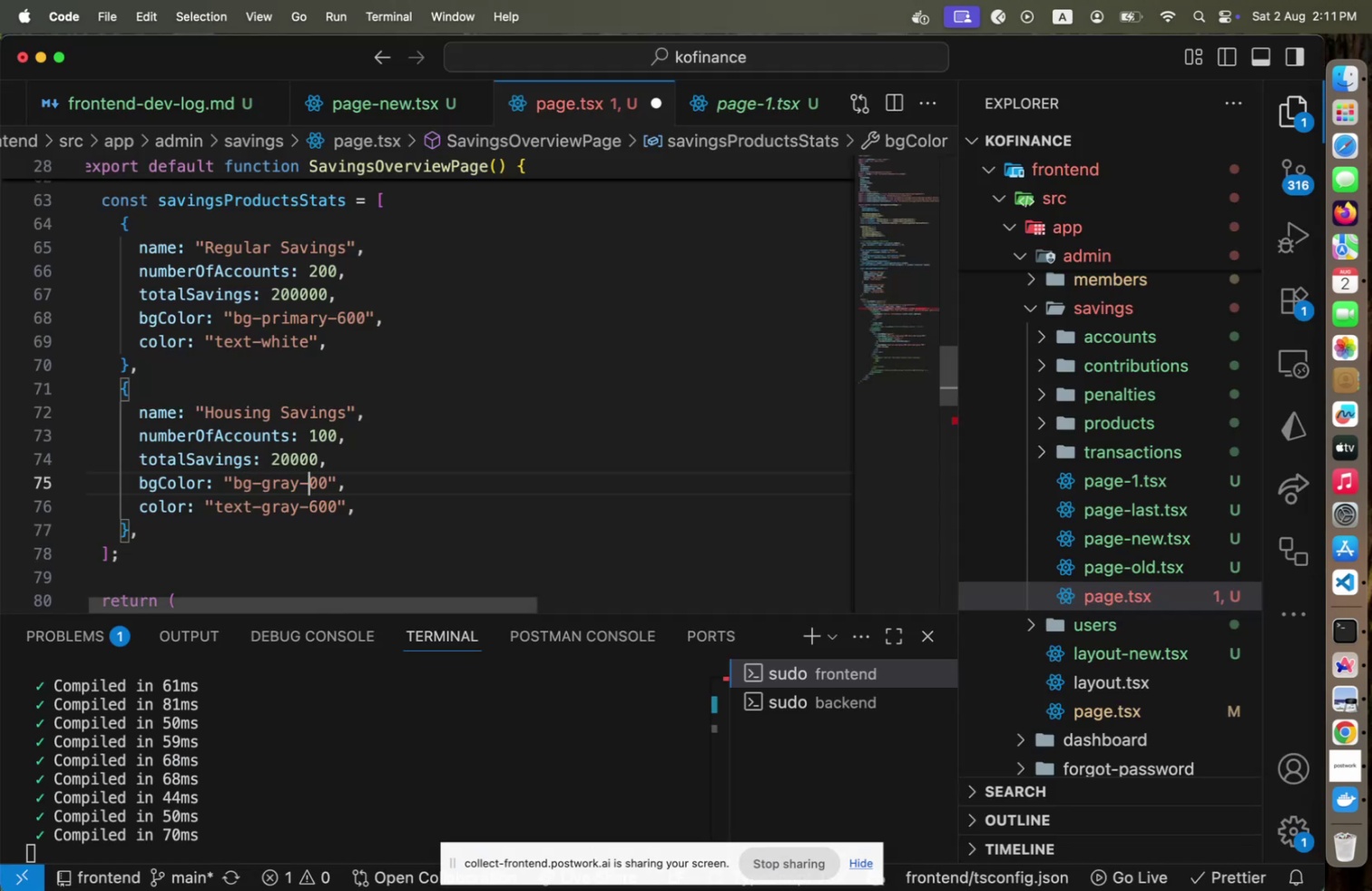 
key(1)
 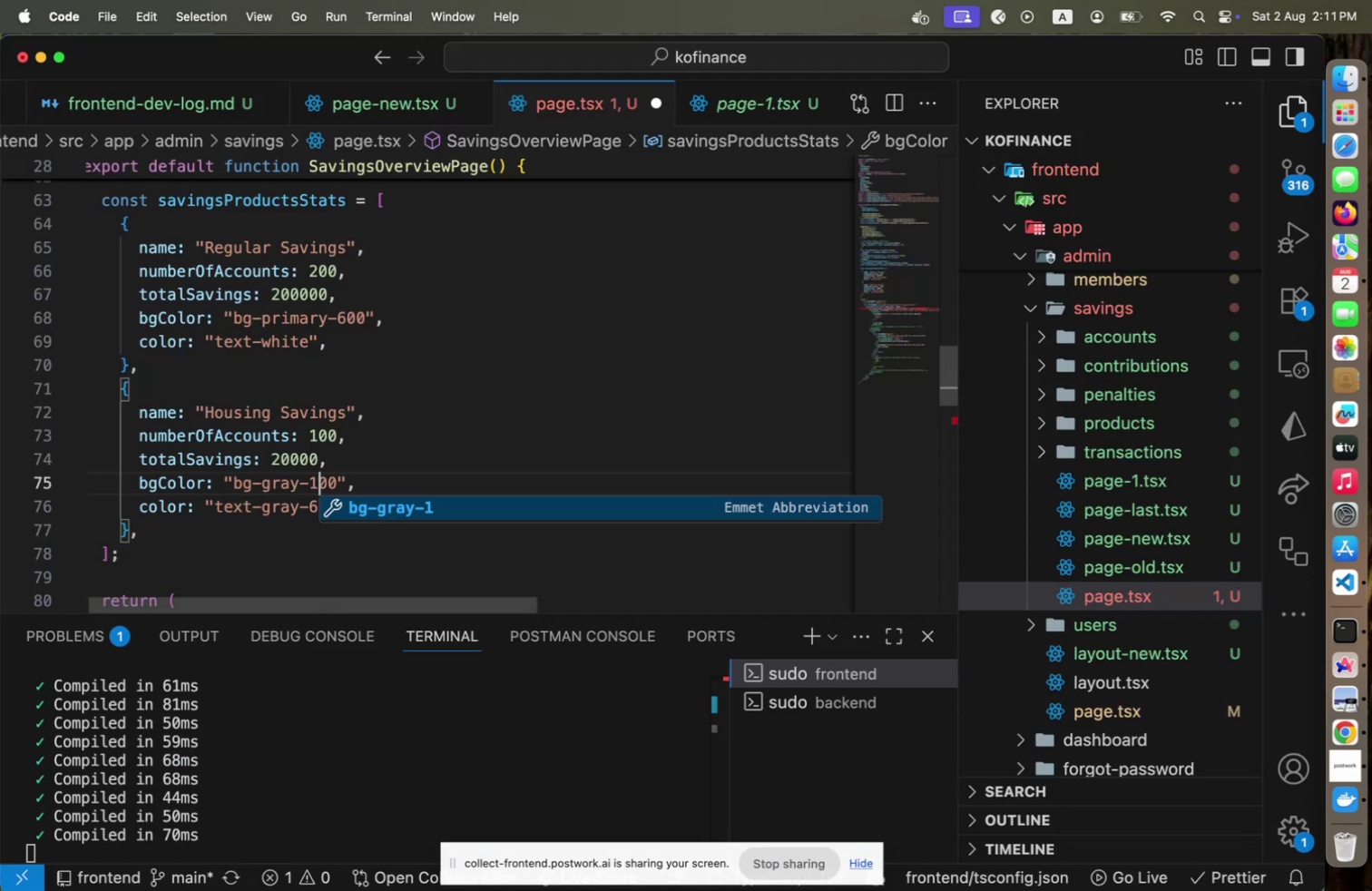 
key(Meta+CommandLeft)
 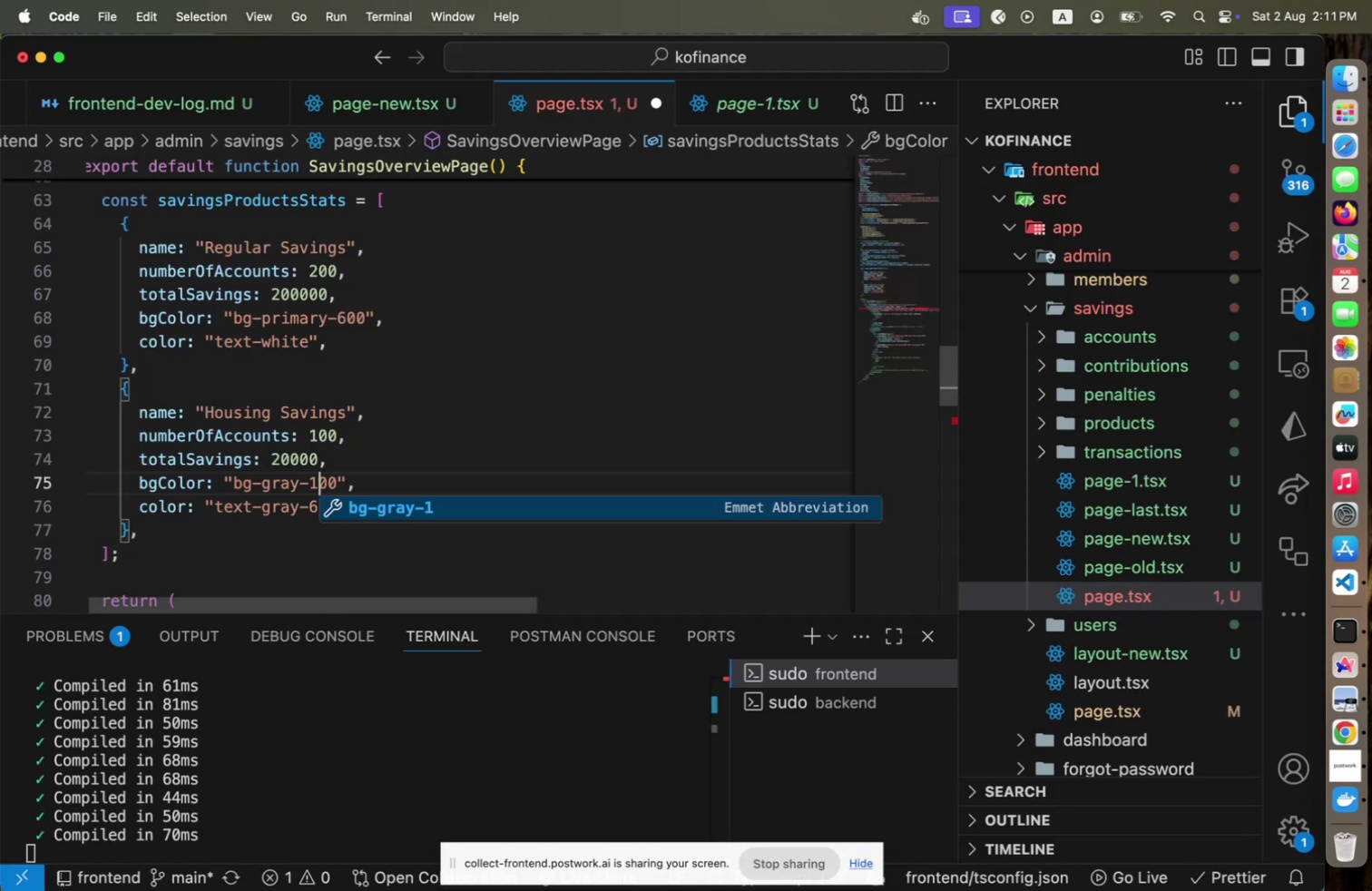 
key(Meta+S)
 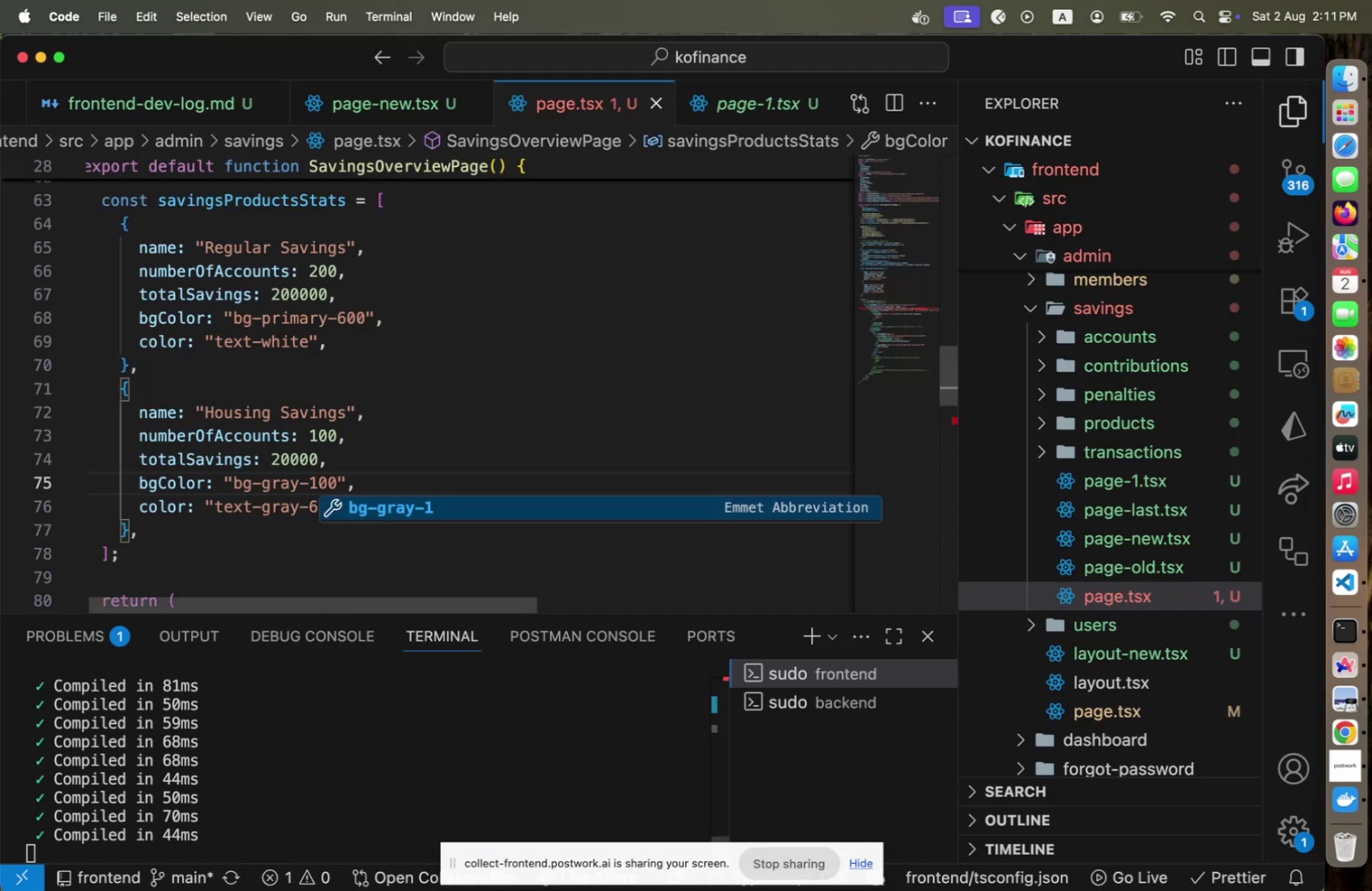 
key(Meta+CommandLeft)
 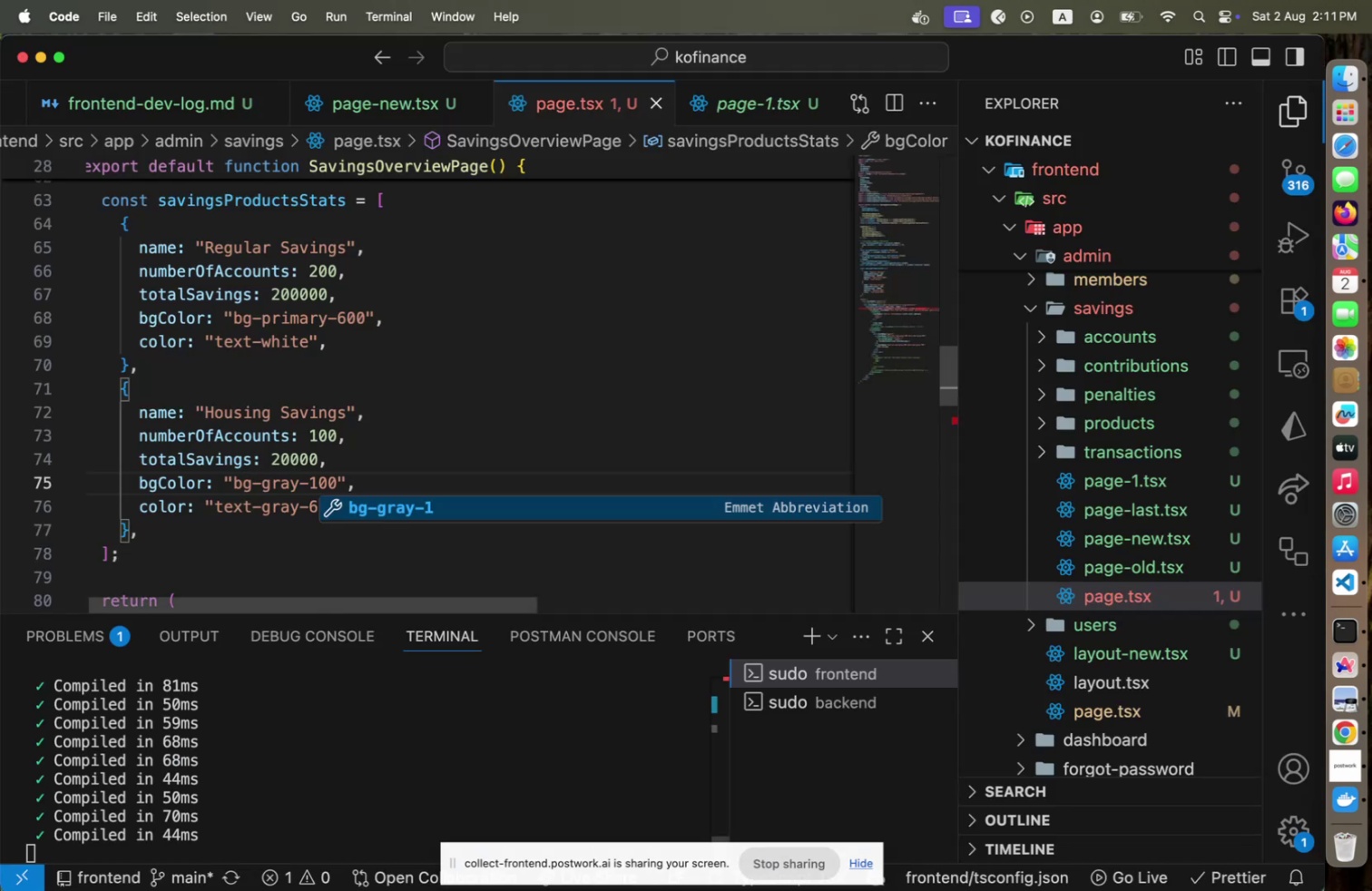 
key(Meta+Tab)
 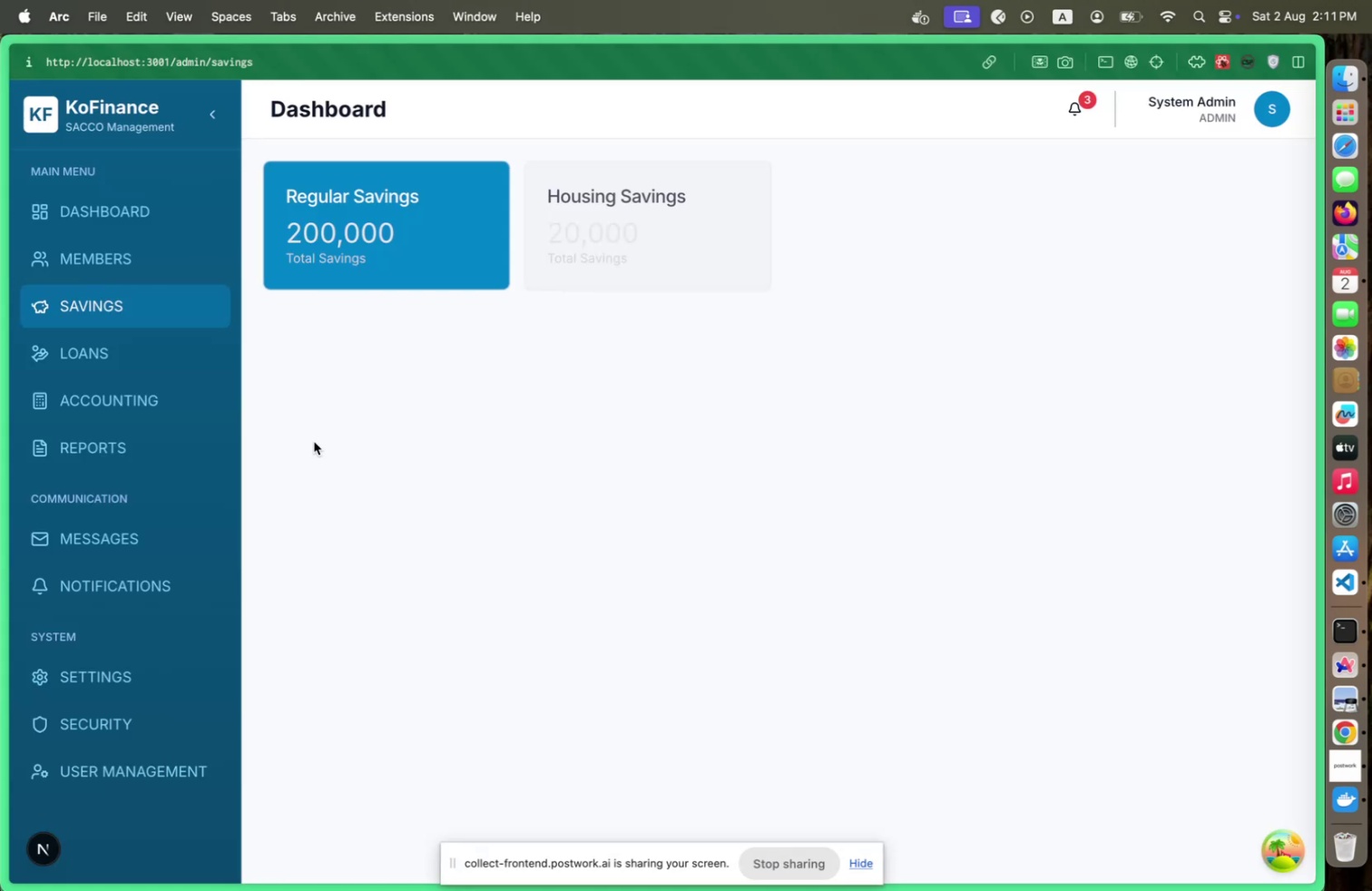 
key(ArrowLeft)
 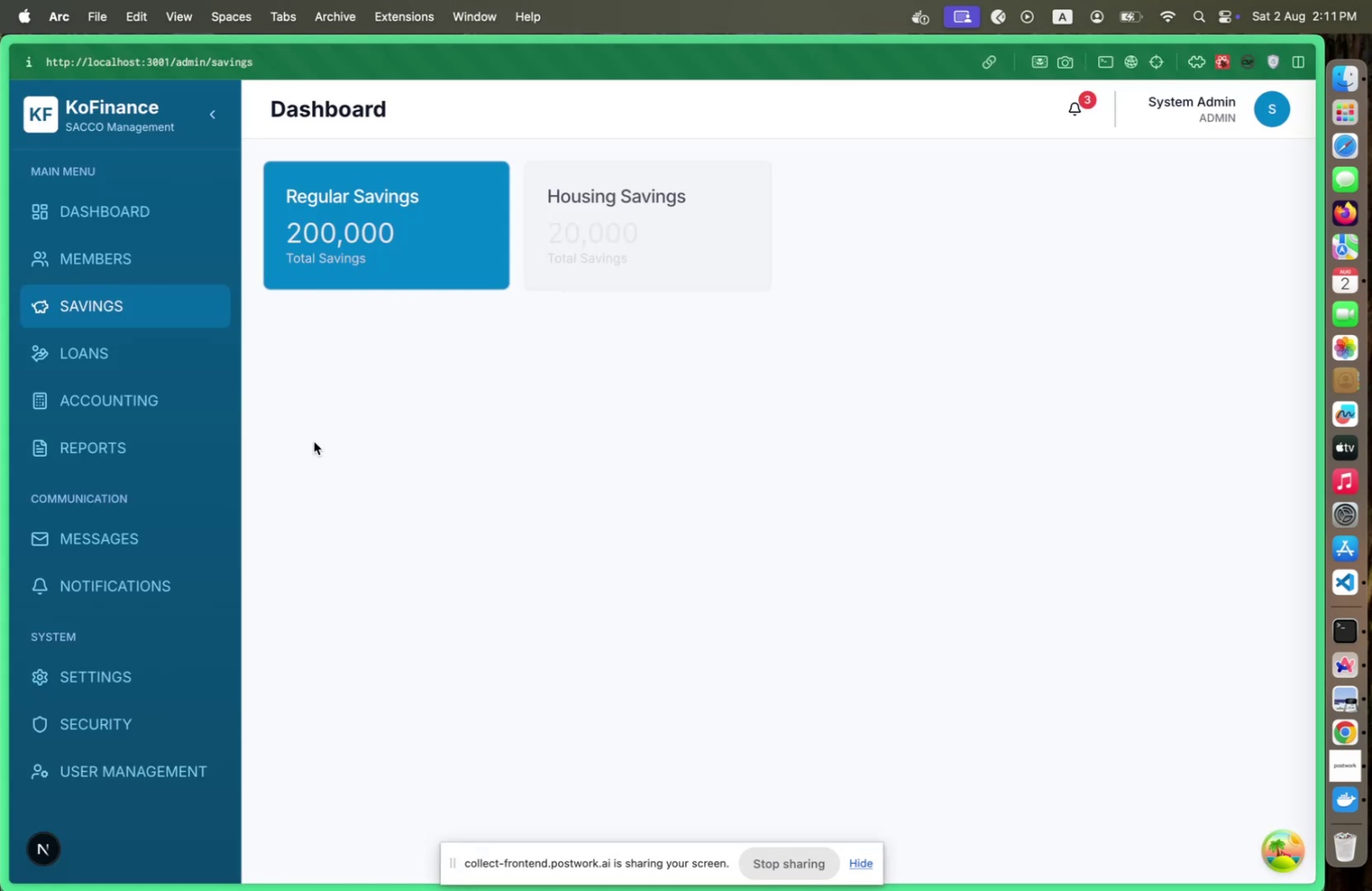 
hold_key(key=ShiftLeft, duration=0.34)
 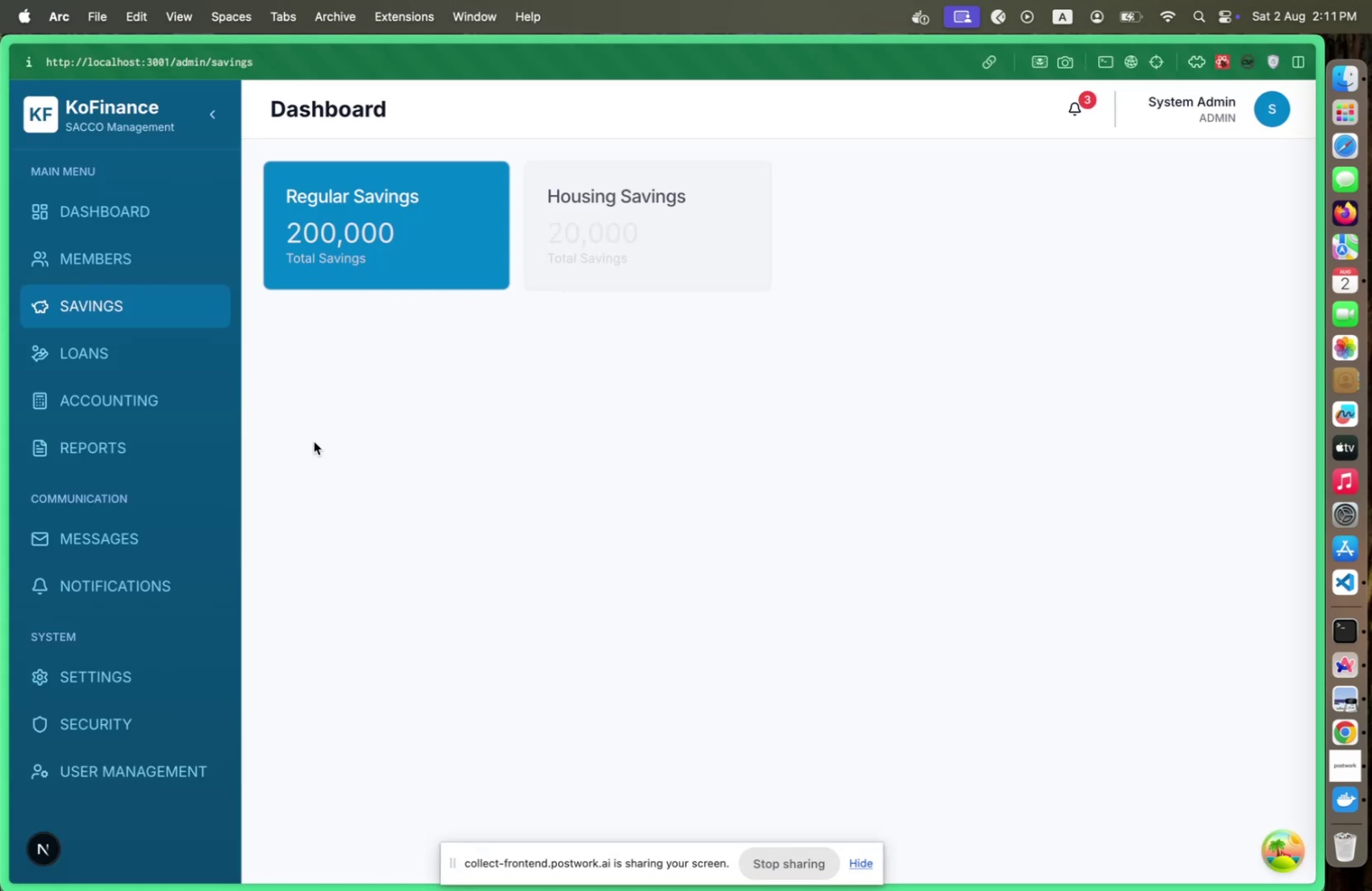 
key(Meta+CommandLeft)
 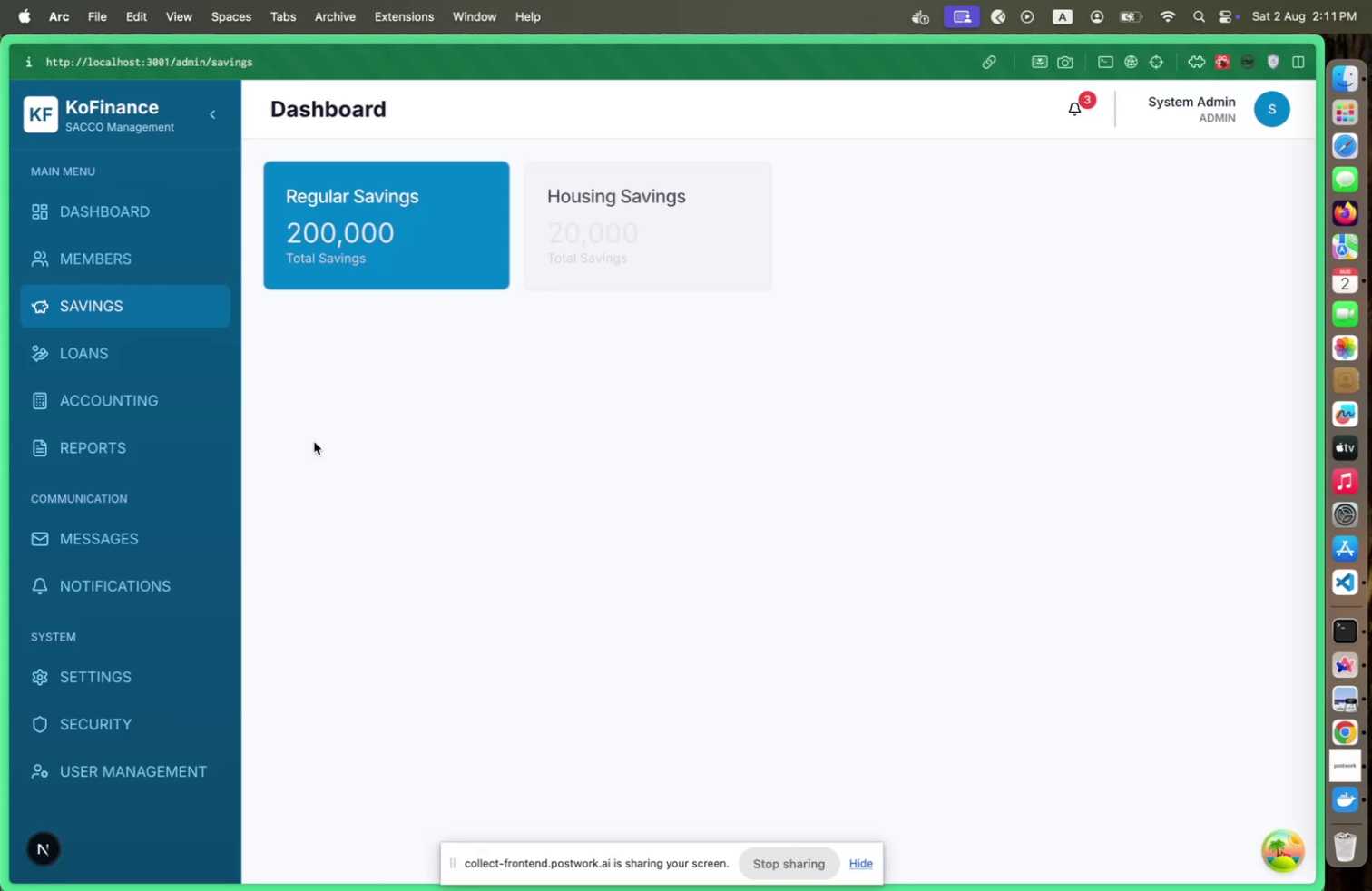 
key(Meta+Tab)
 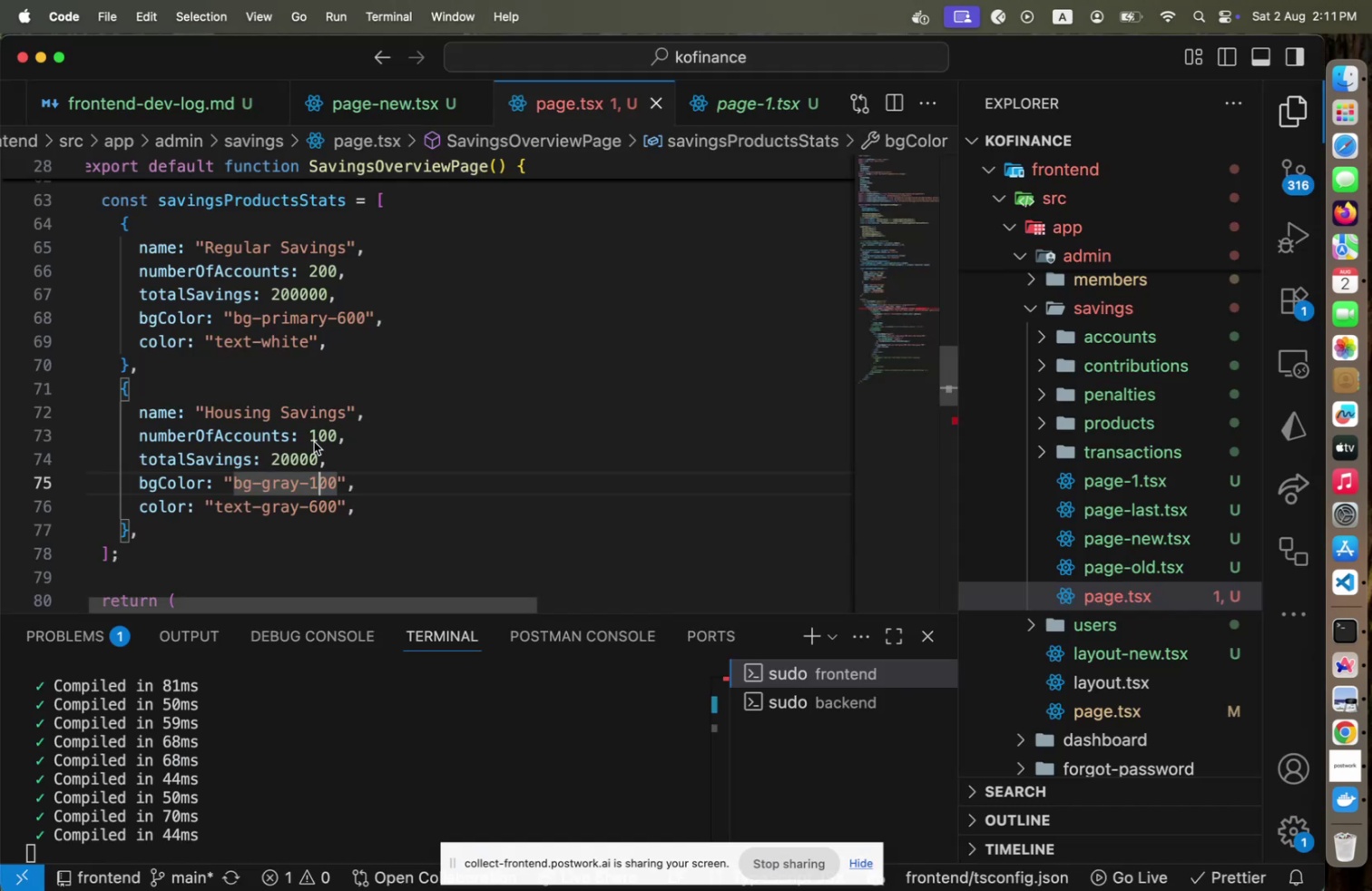 
hold_key(key=ShiftLeft, duration=0.56)
 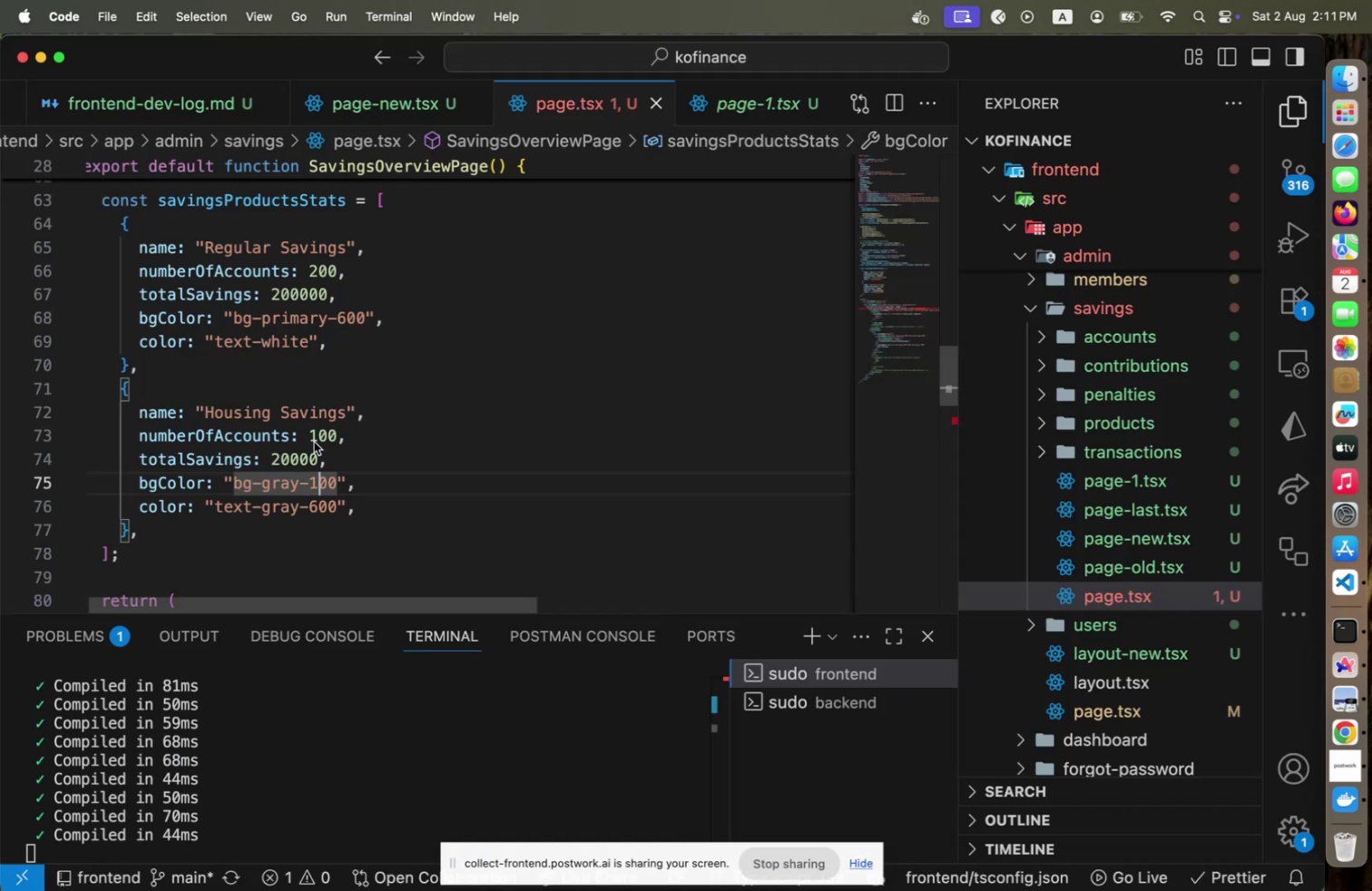 
key(ArrowLeft)
 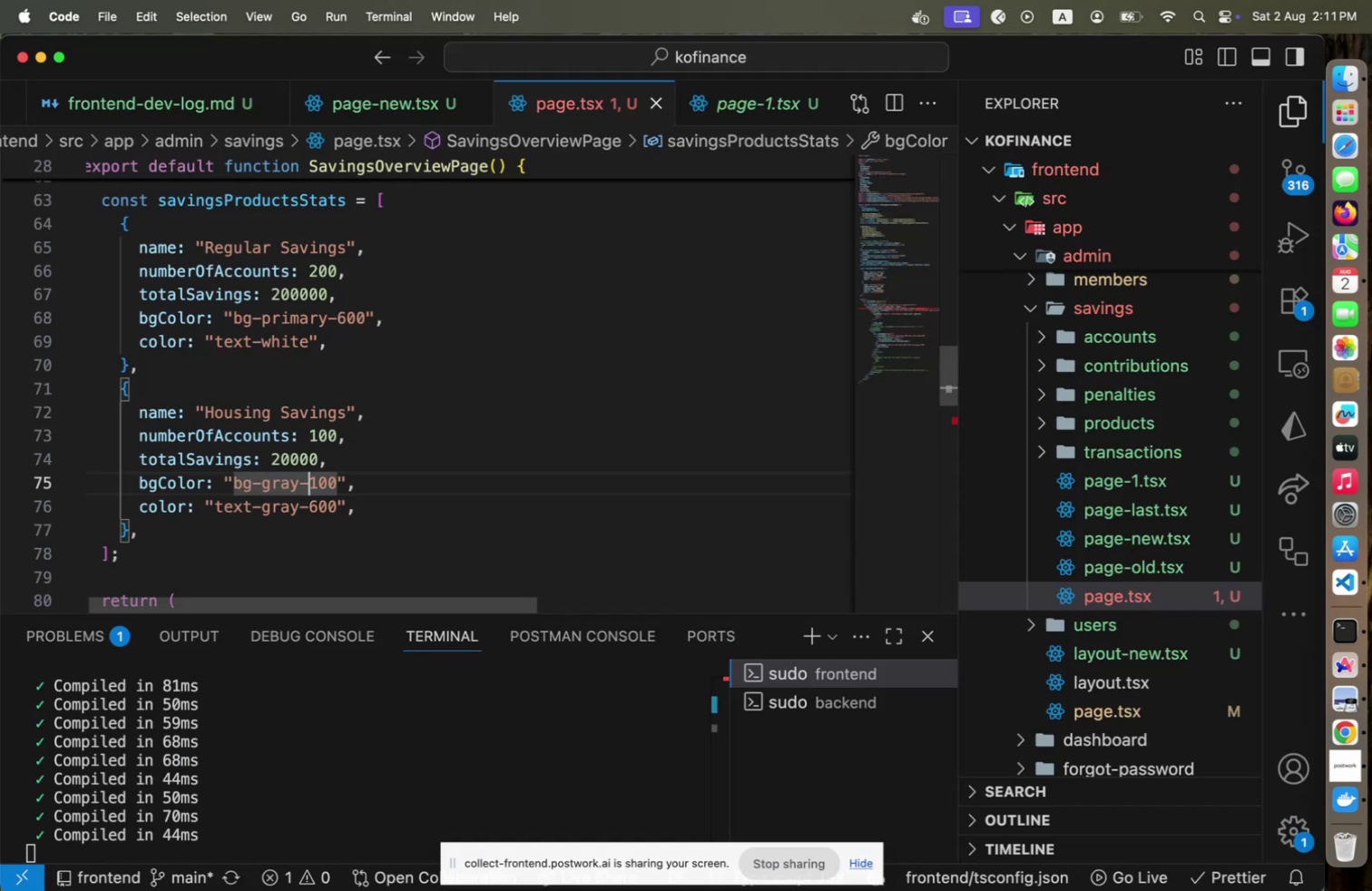 
key(Shift+ArrowRight)
 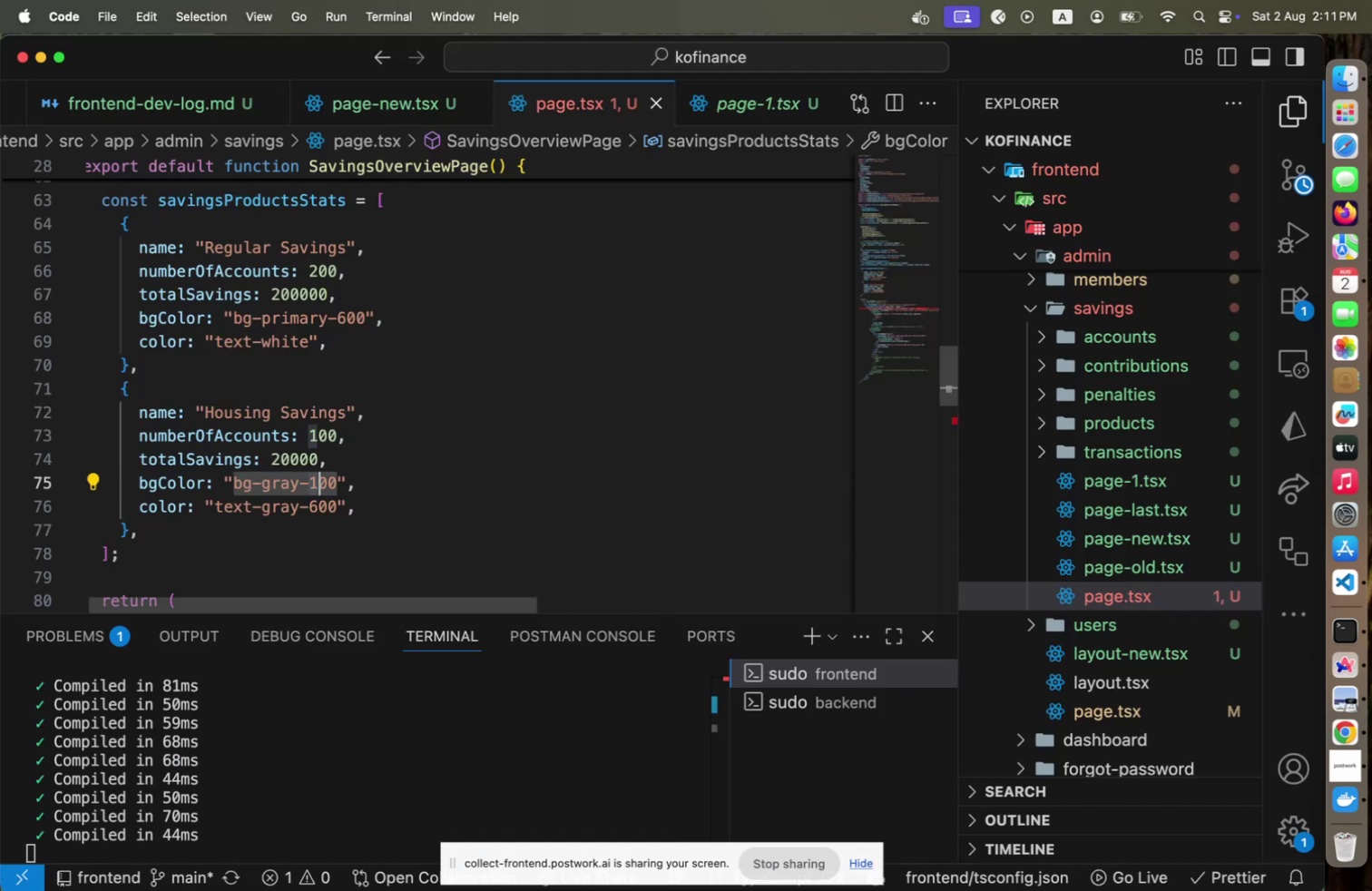 
key(Shift+ArrowRight)
 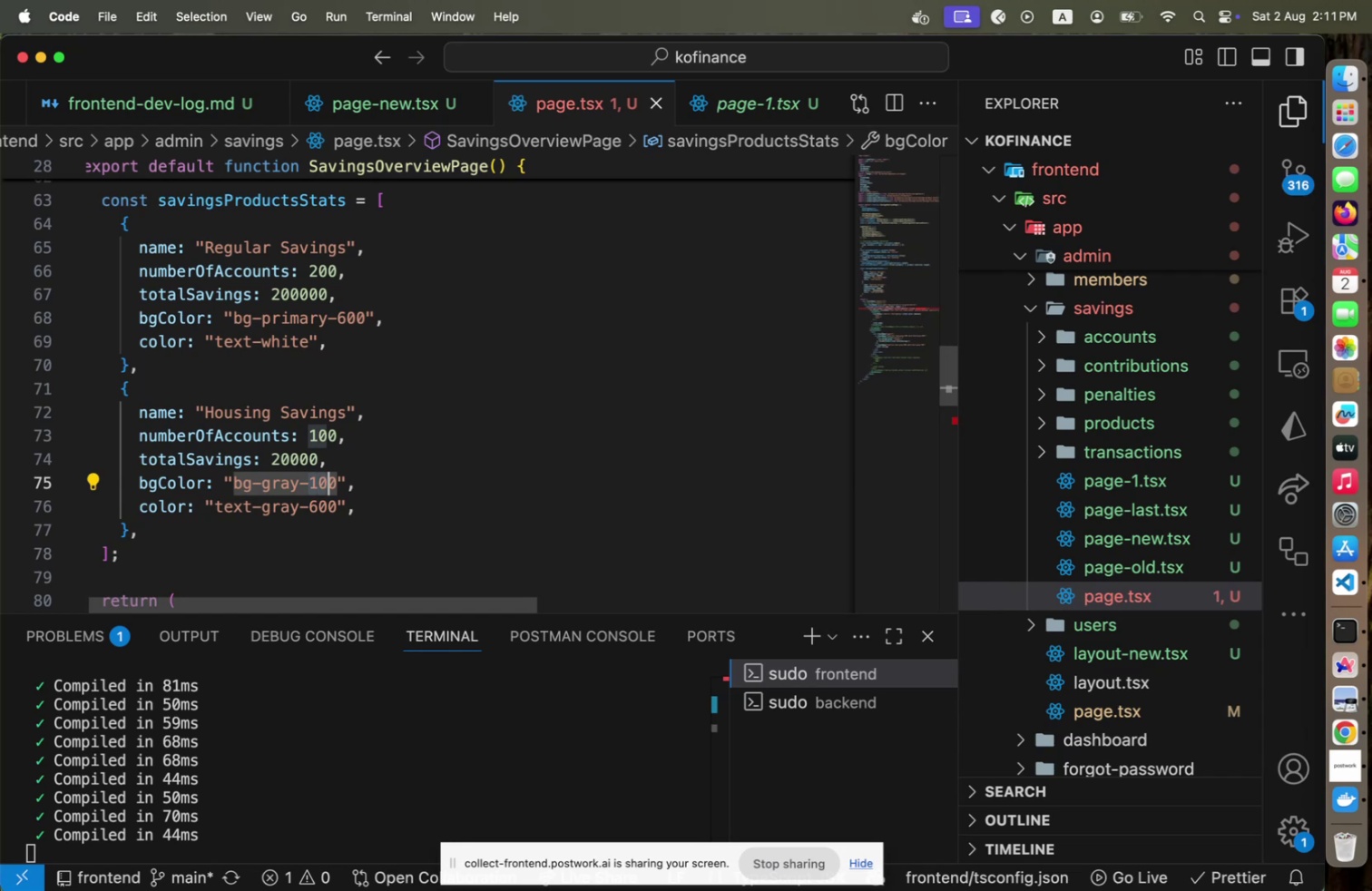 
key(5)
 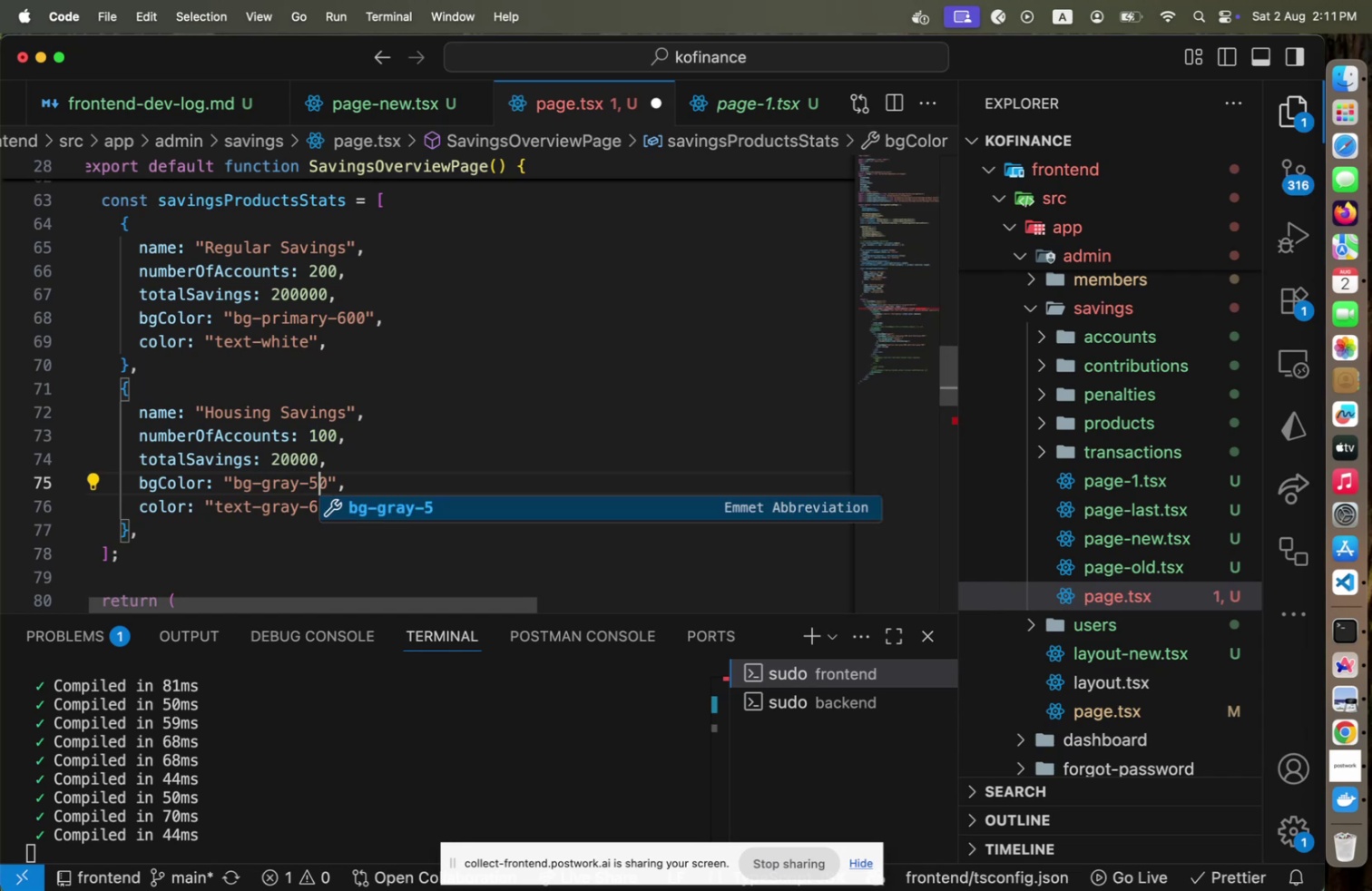 
key(Meta+CommandLeft)
 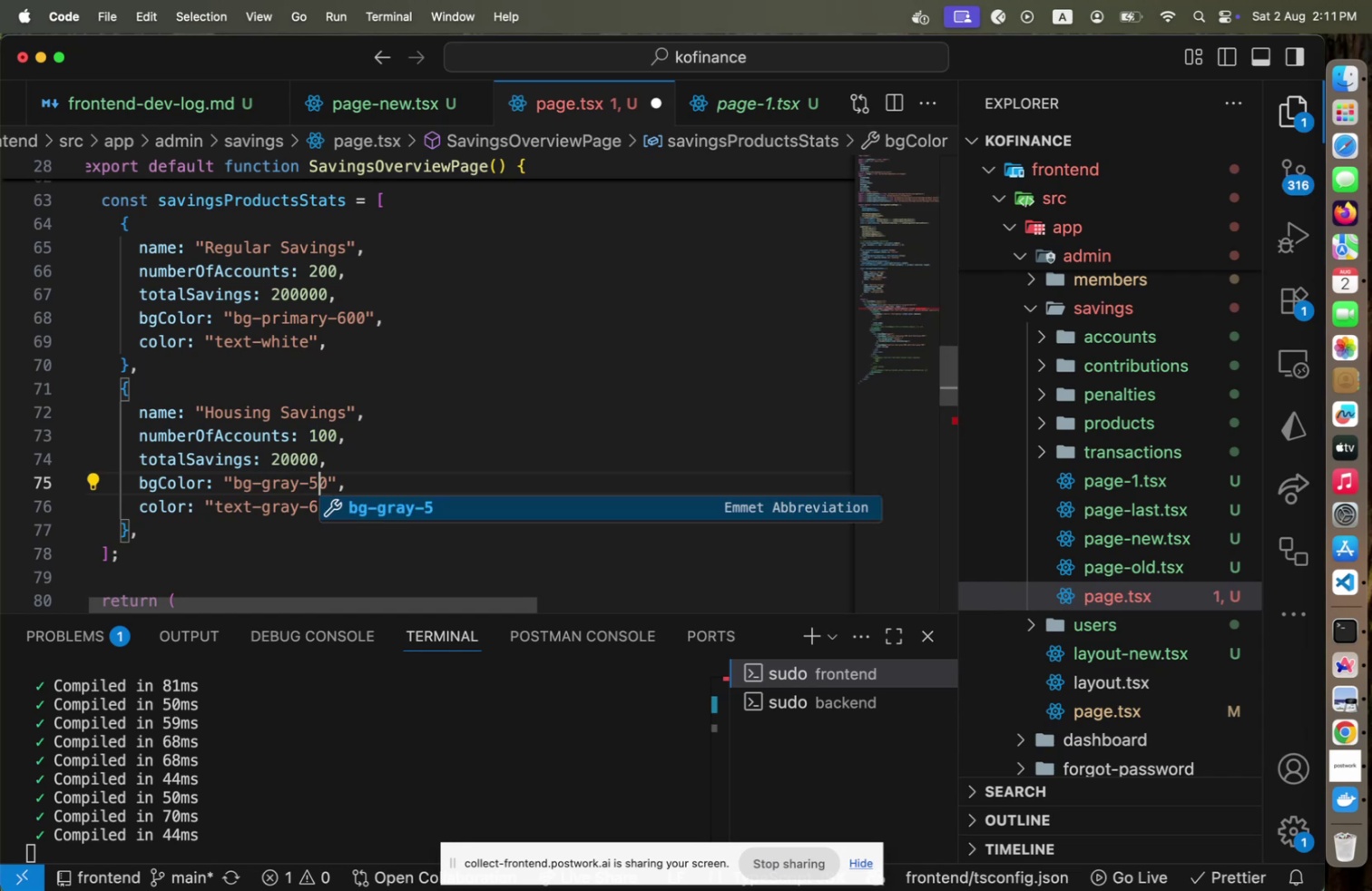 
key(Meta+S)
 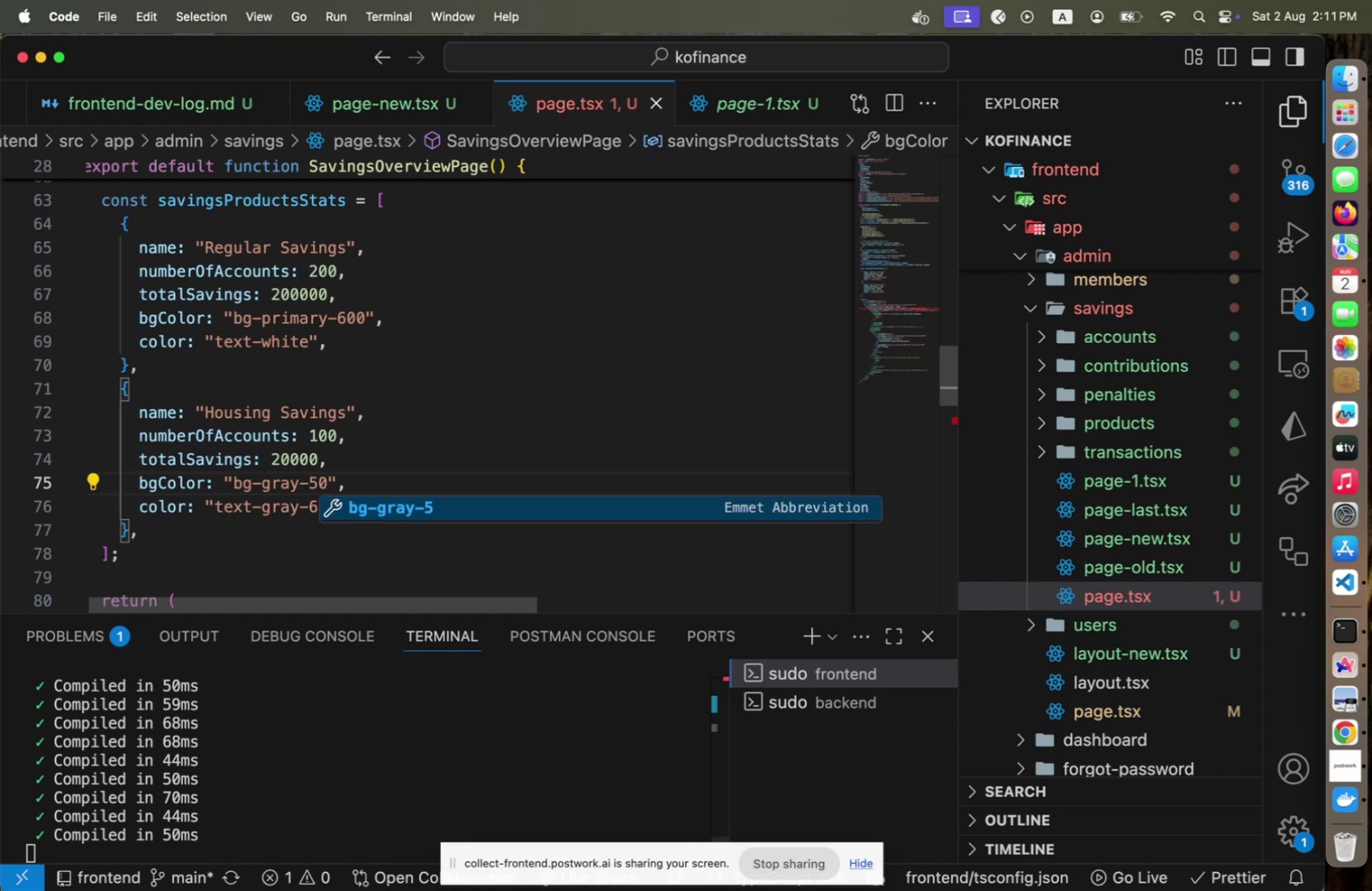 
key(Meta+CommandLeft)
 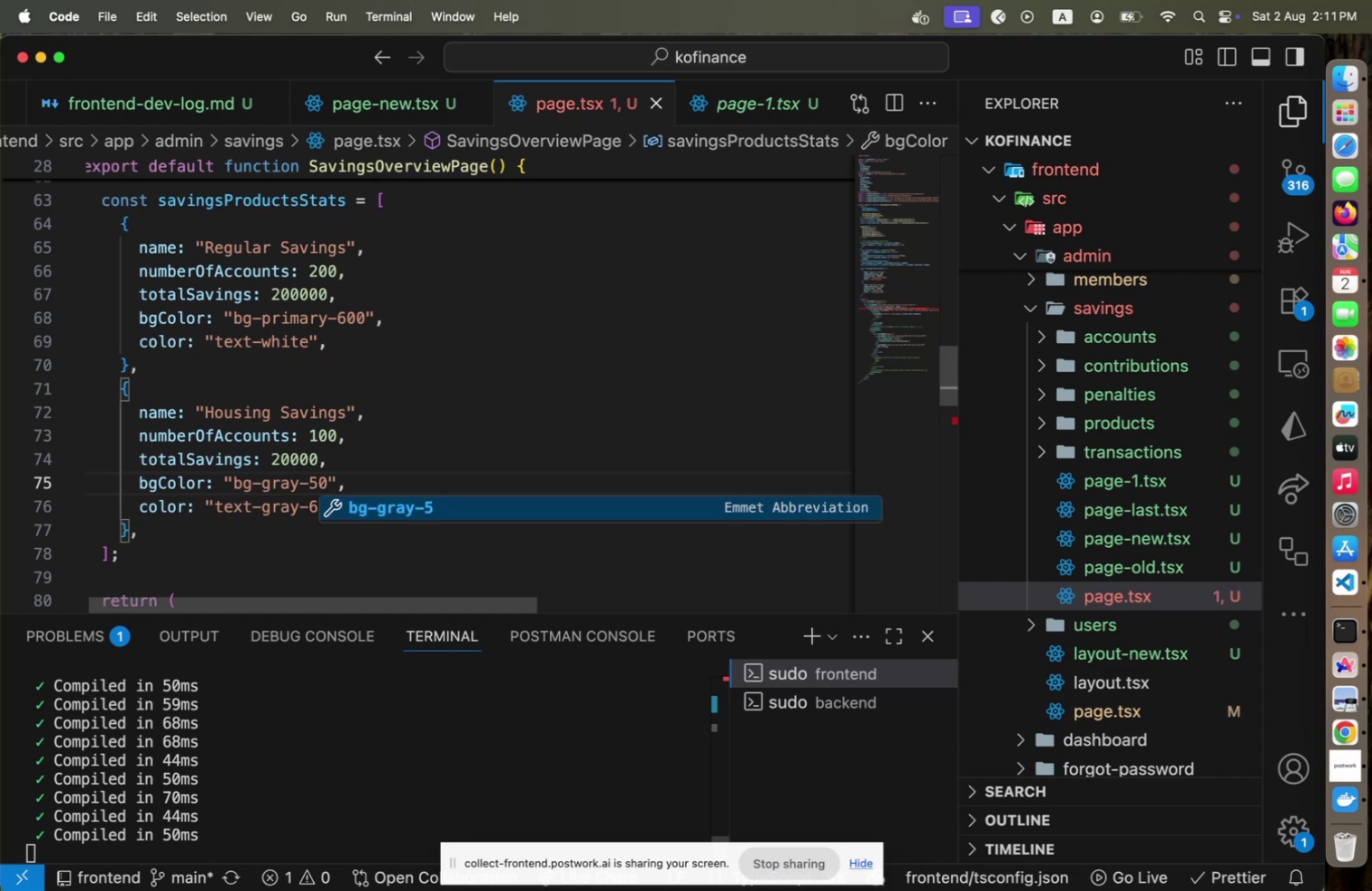 
key(Meta+Tab)
 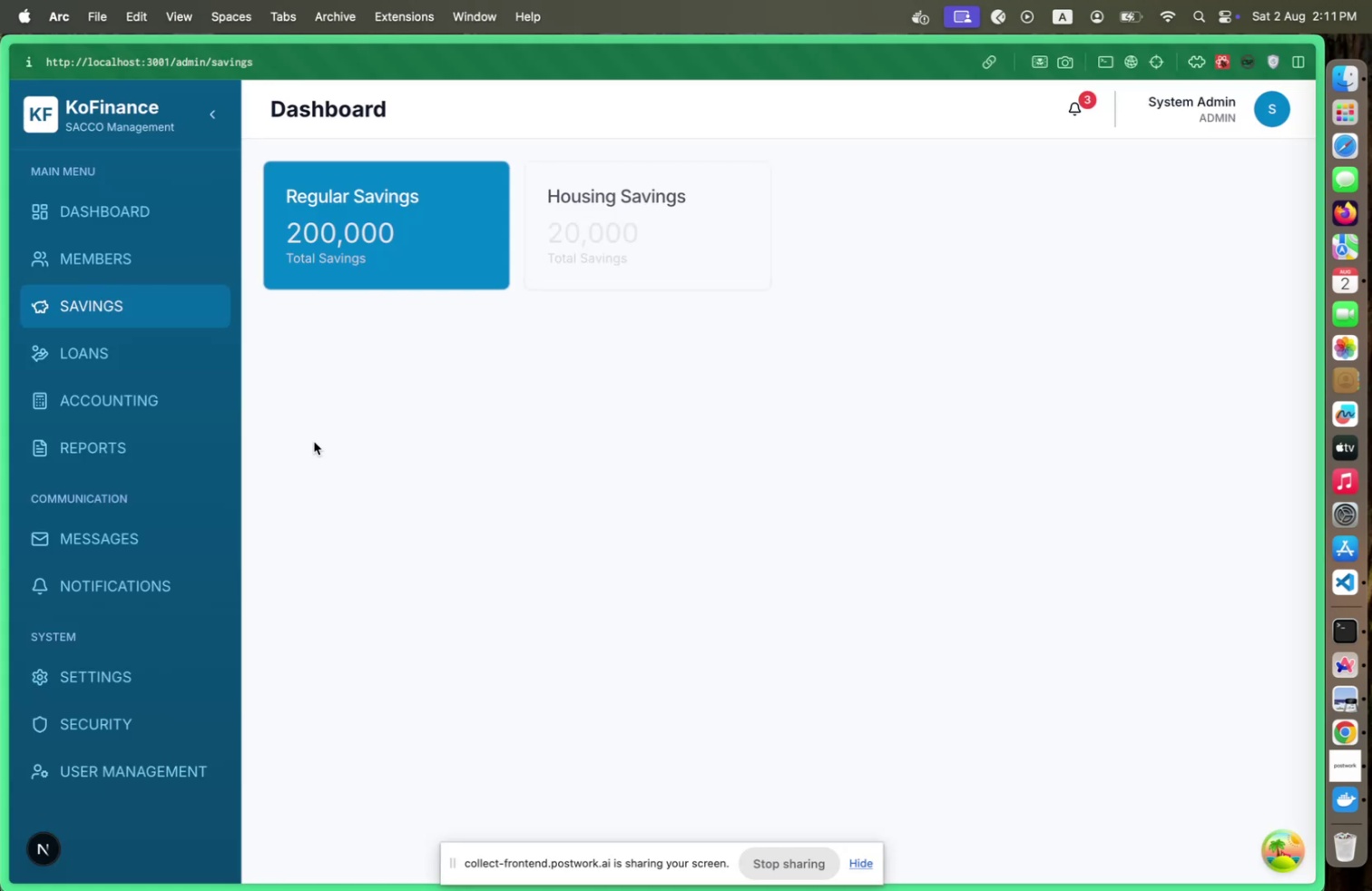 
key(Meta+CommandLeft)
 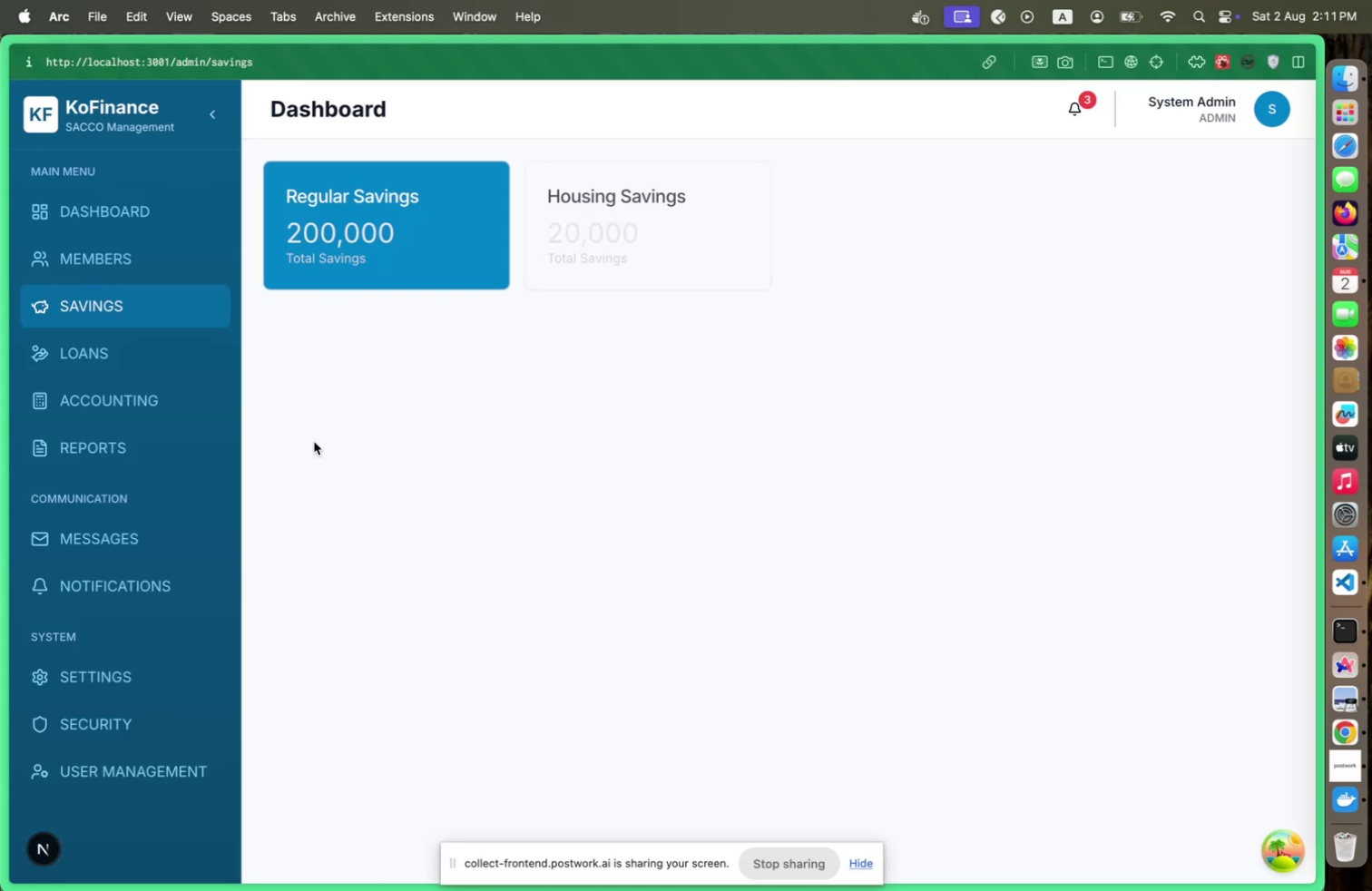 
key(Meta+Tab)
 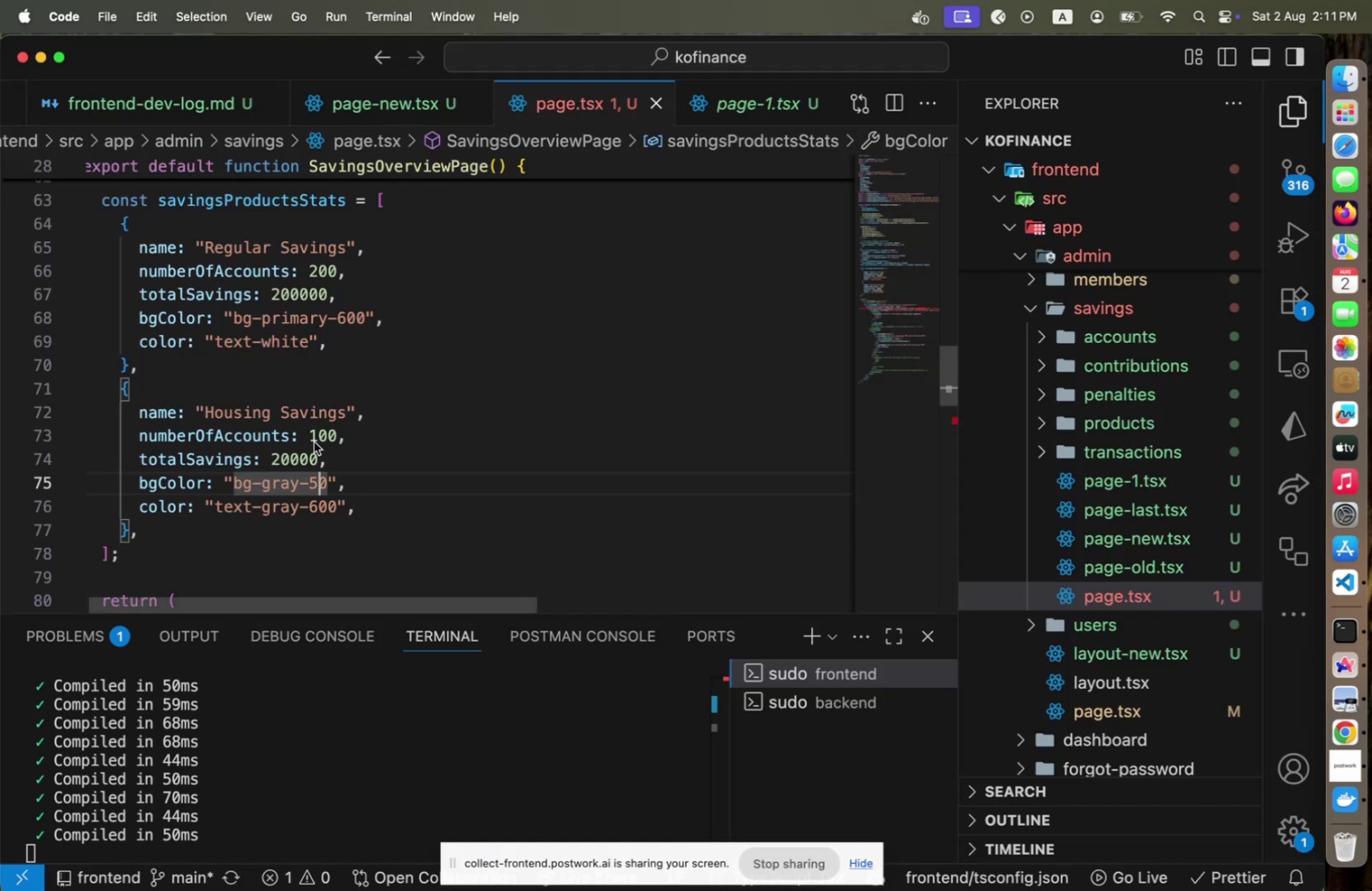 
key(Shift+ShiftLeft)
 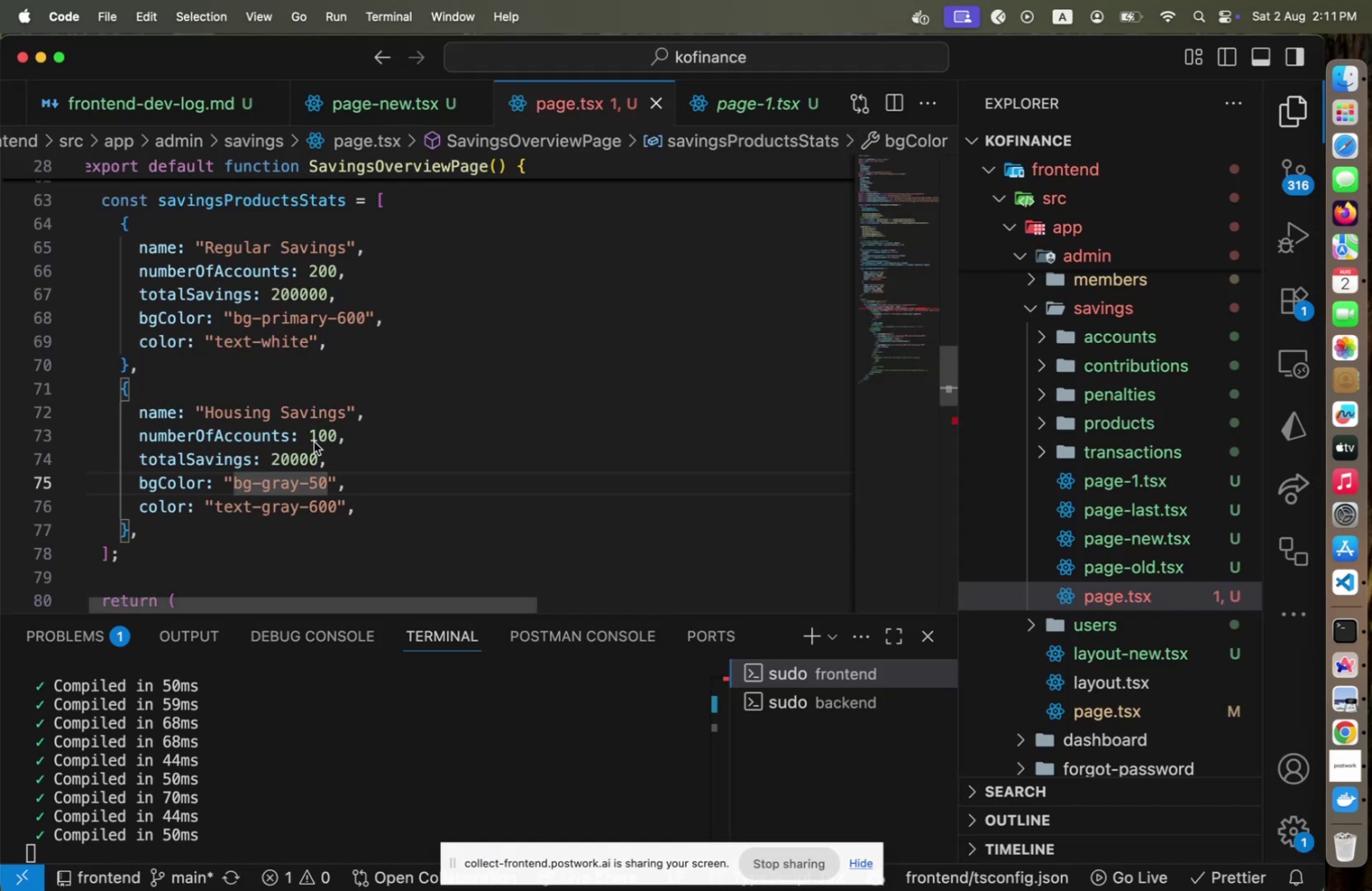 
key(ArrowLeft)
 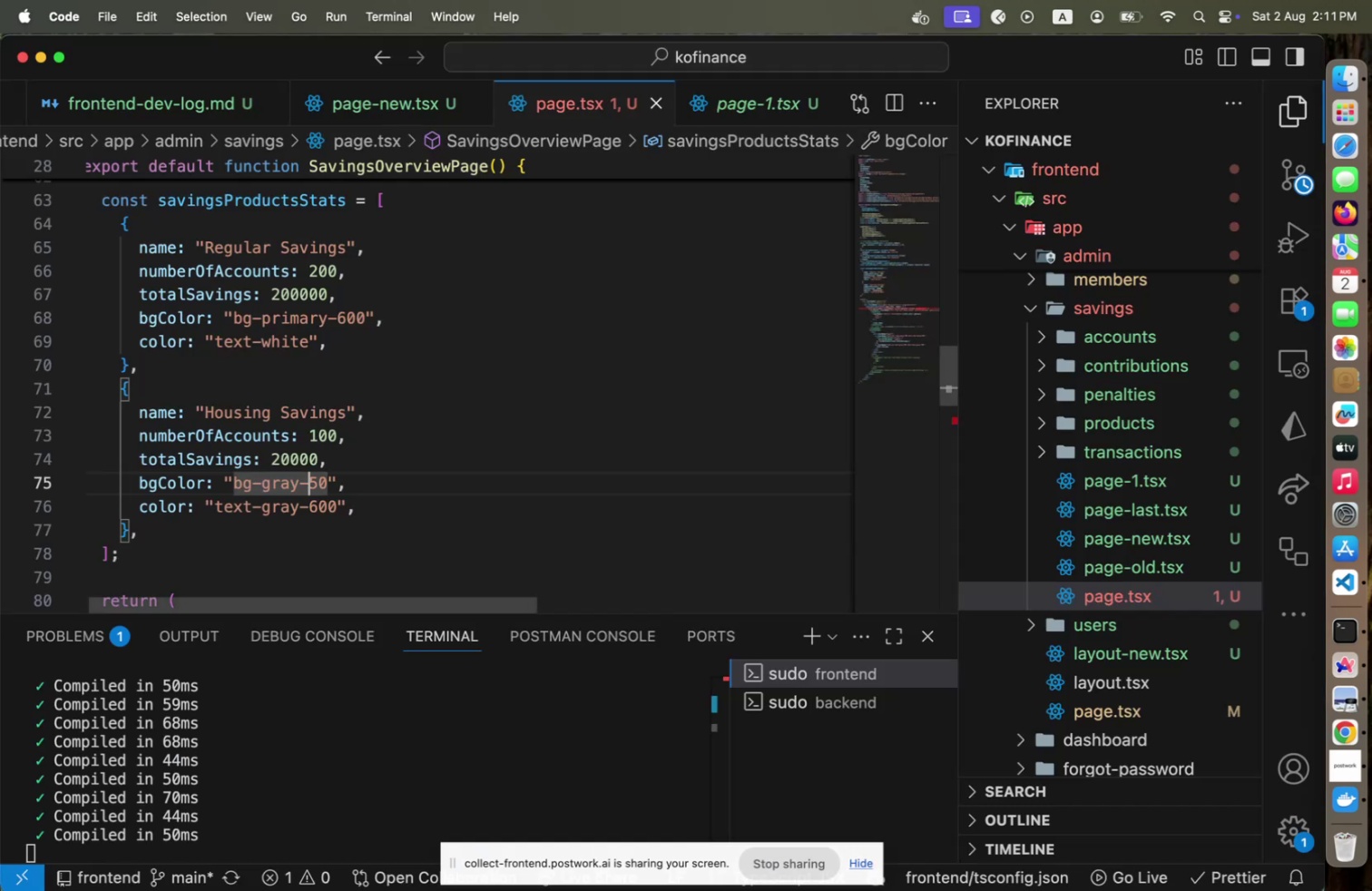 
key(ArrowLeft)
 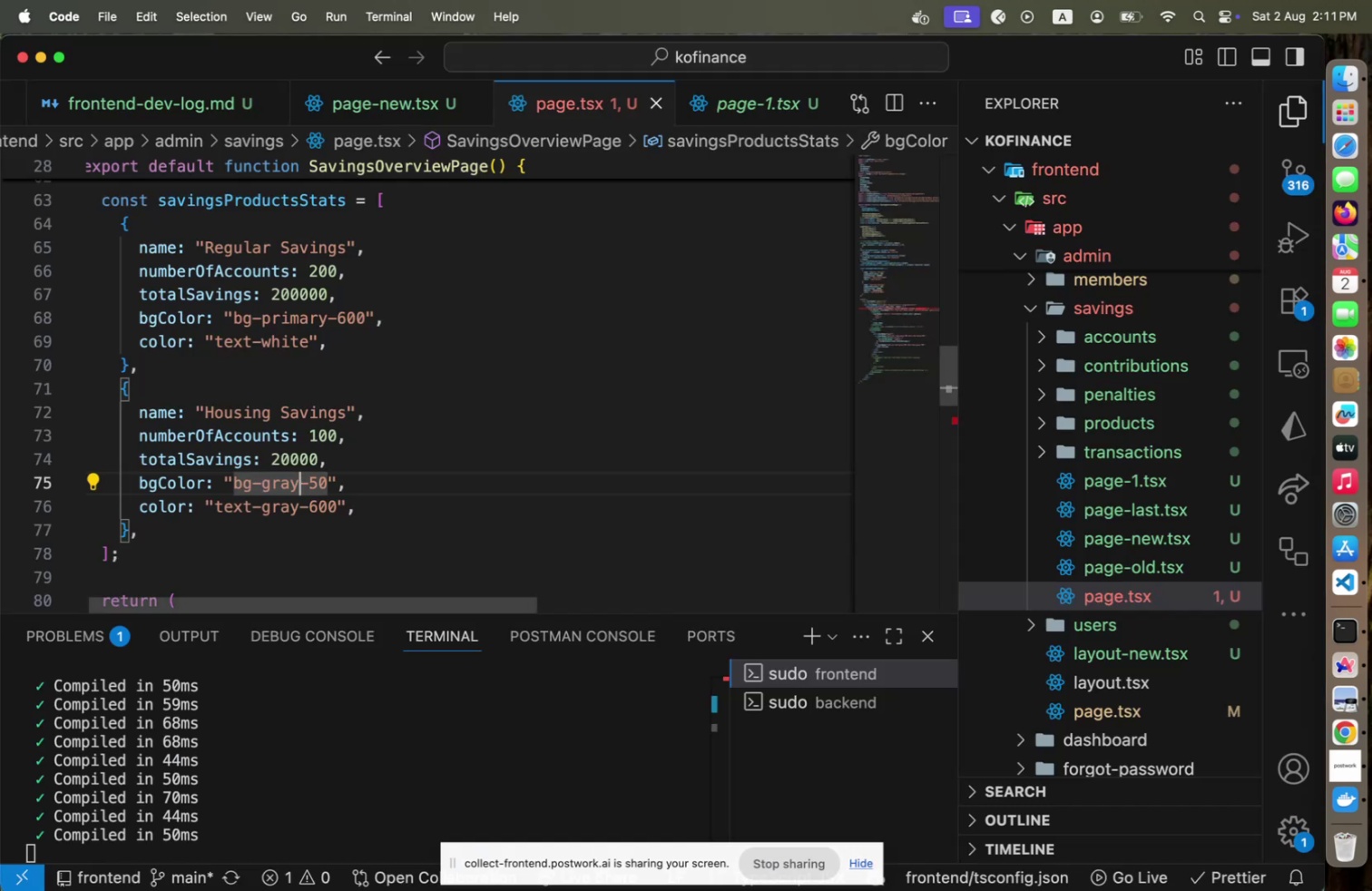 
key(ArrowLeft)
 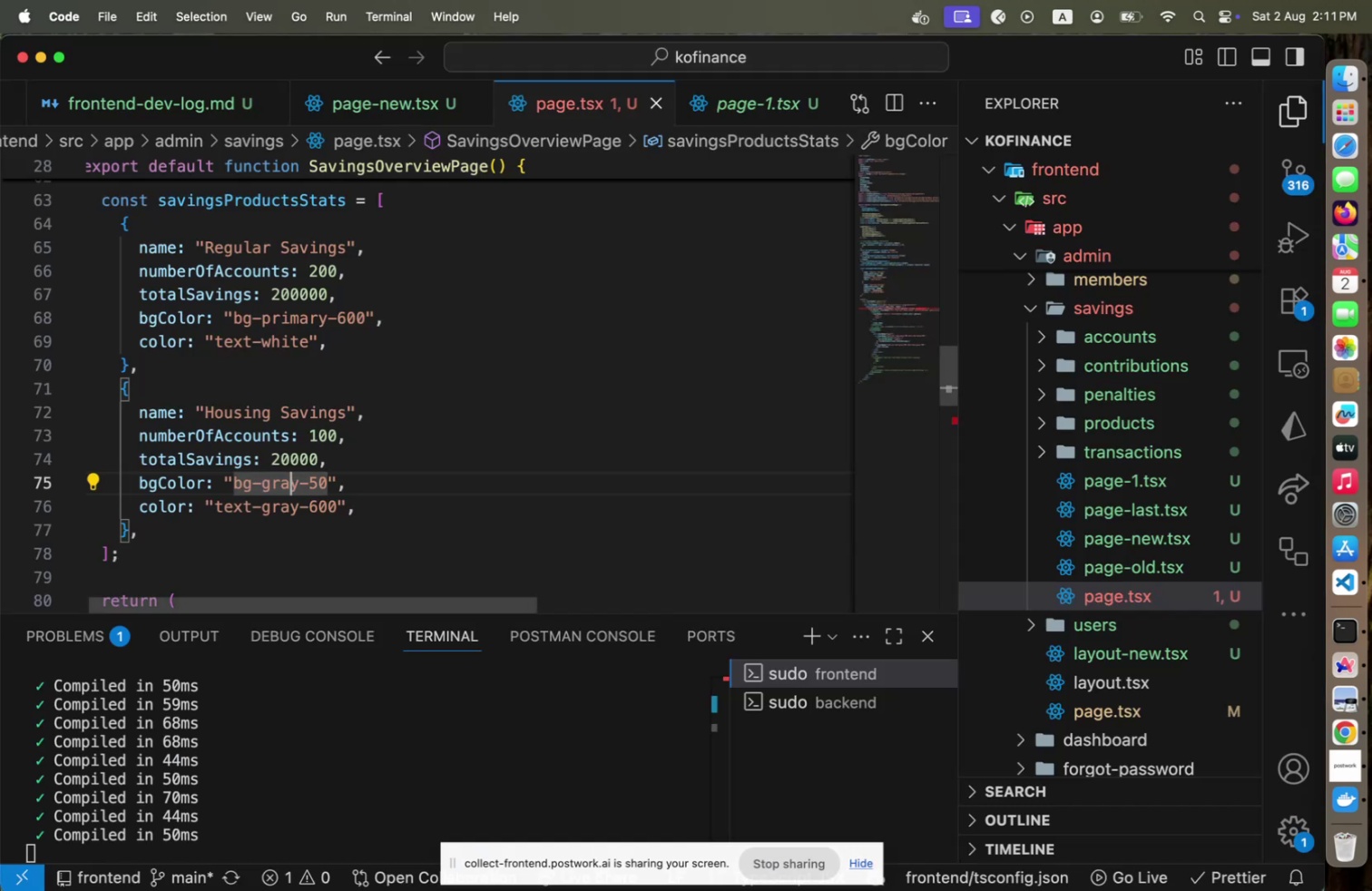 
key(ArrowLeft)
 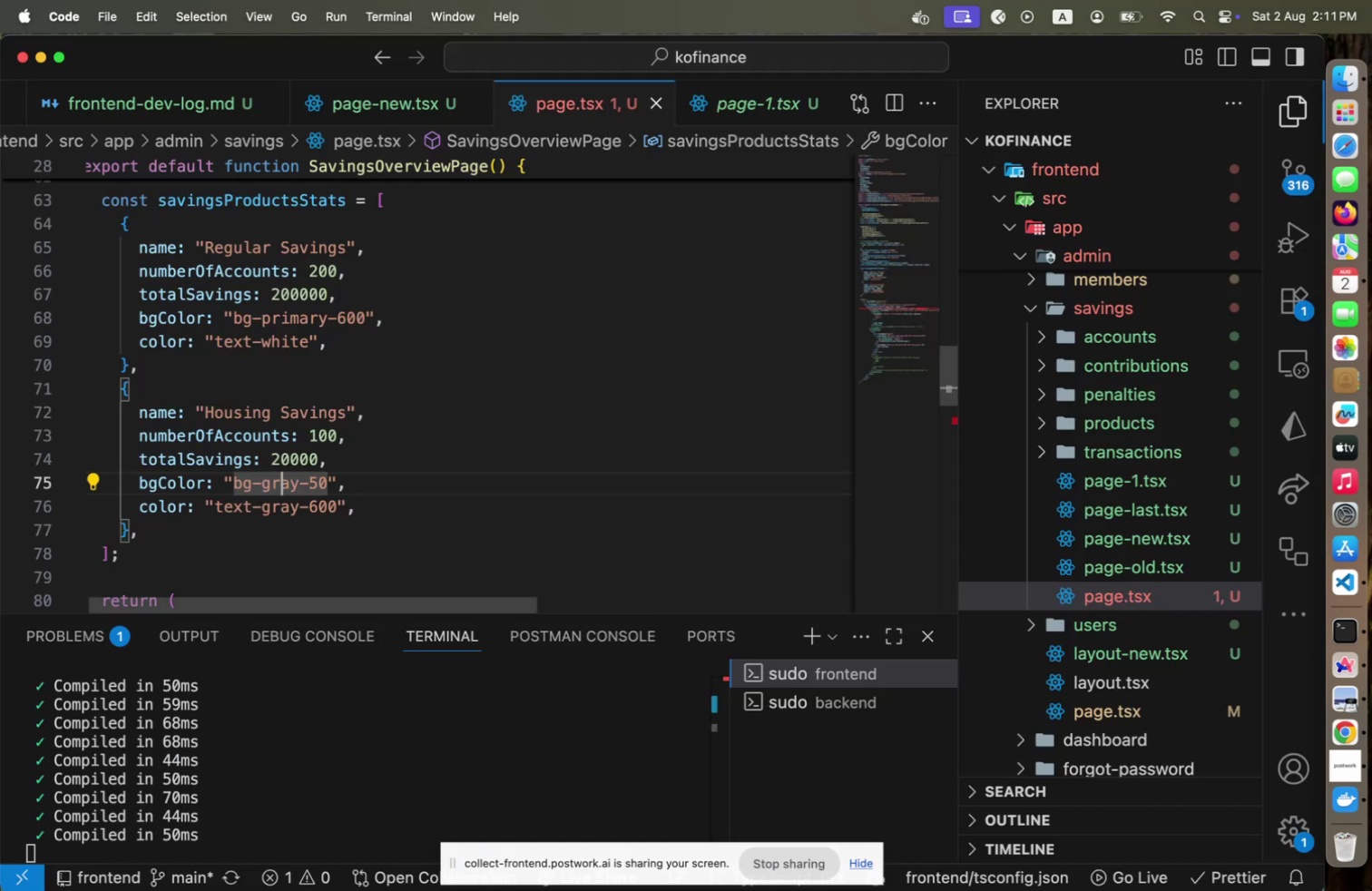 
key(ArrowLeft)
 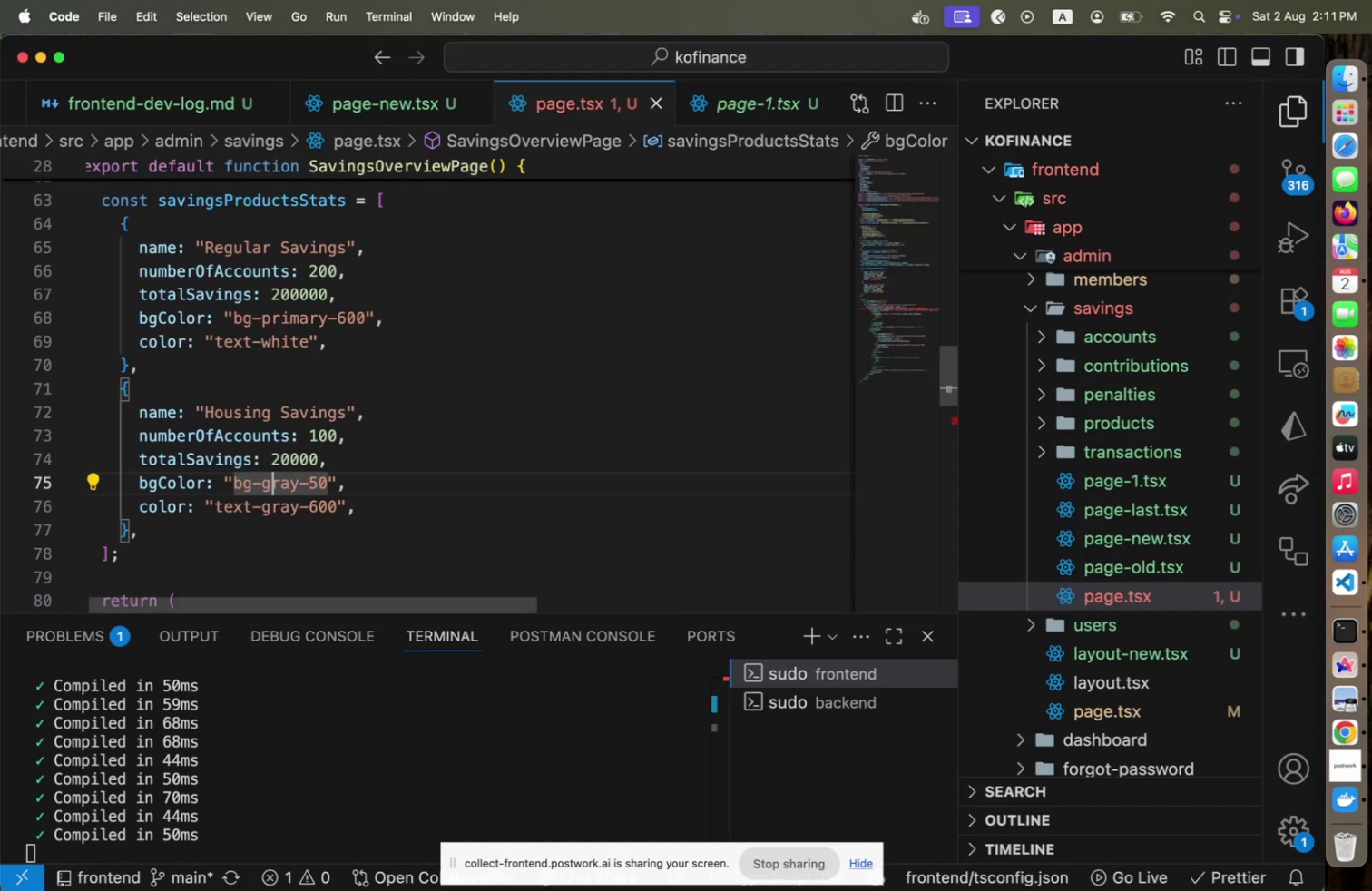 
key(ArrowLeft)
 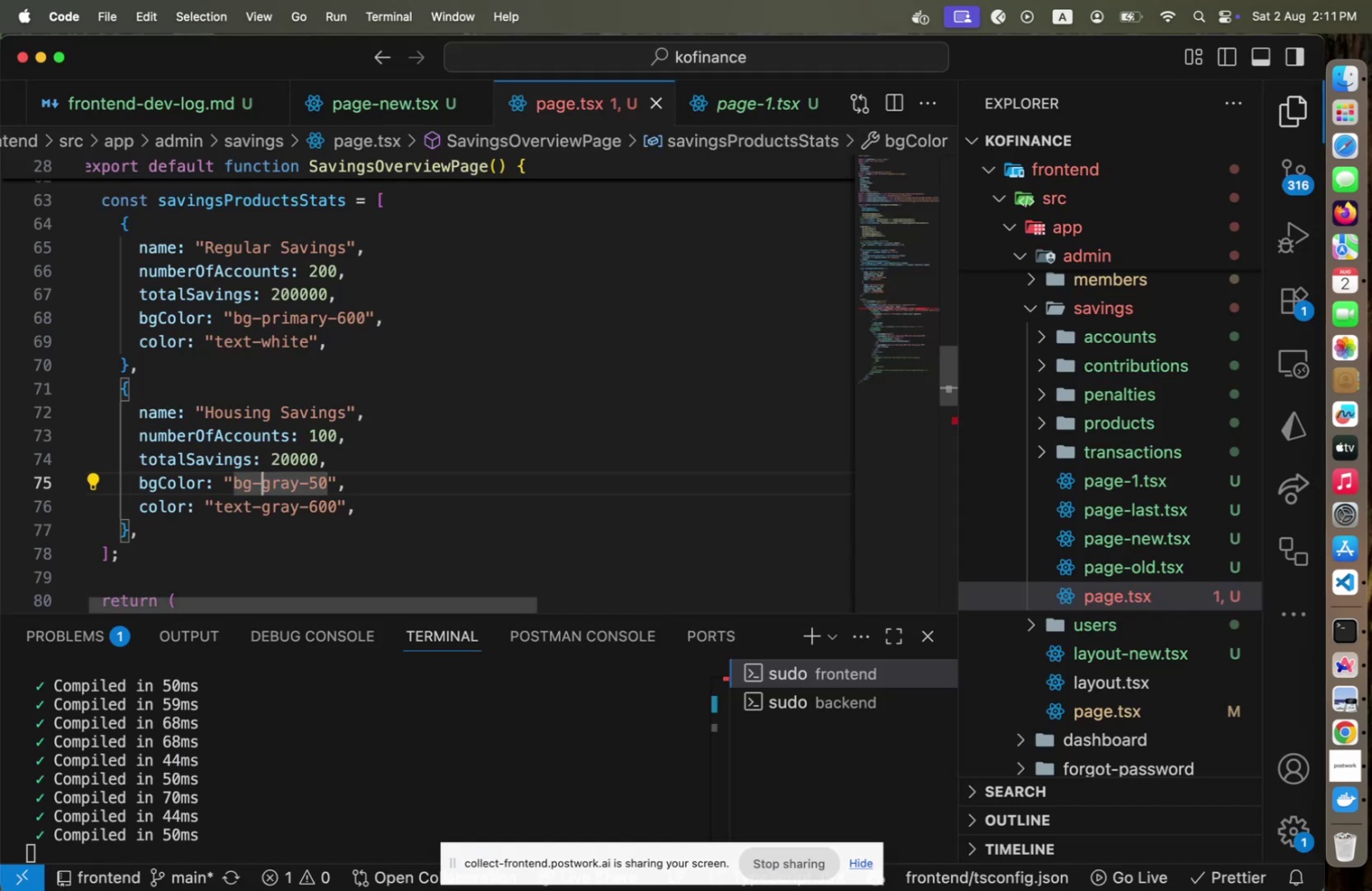 
key(Shift+End)
 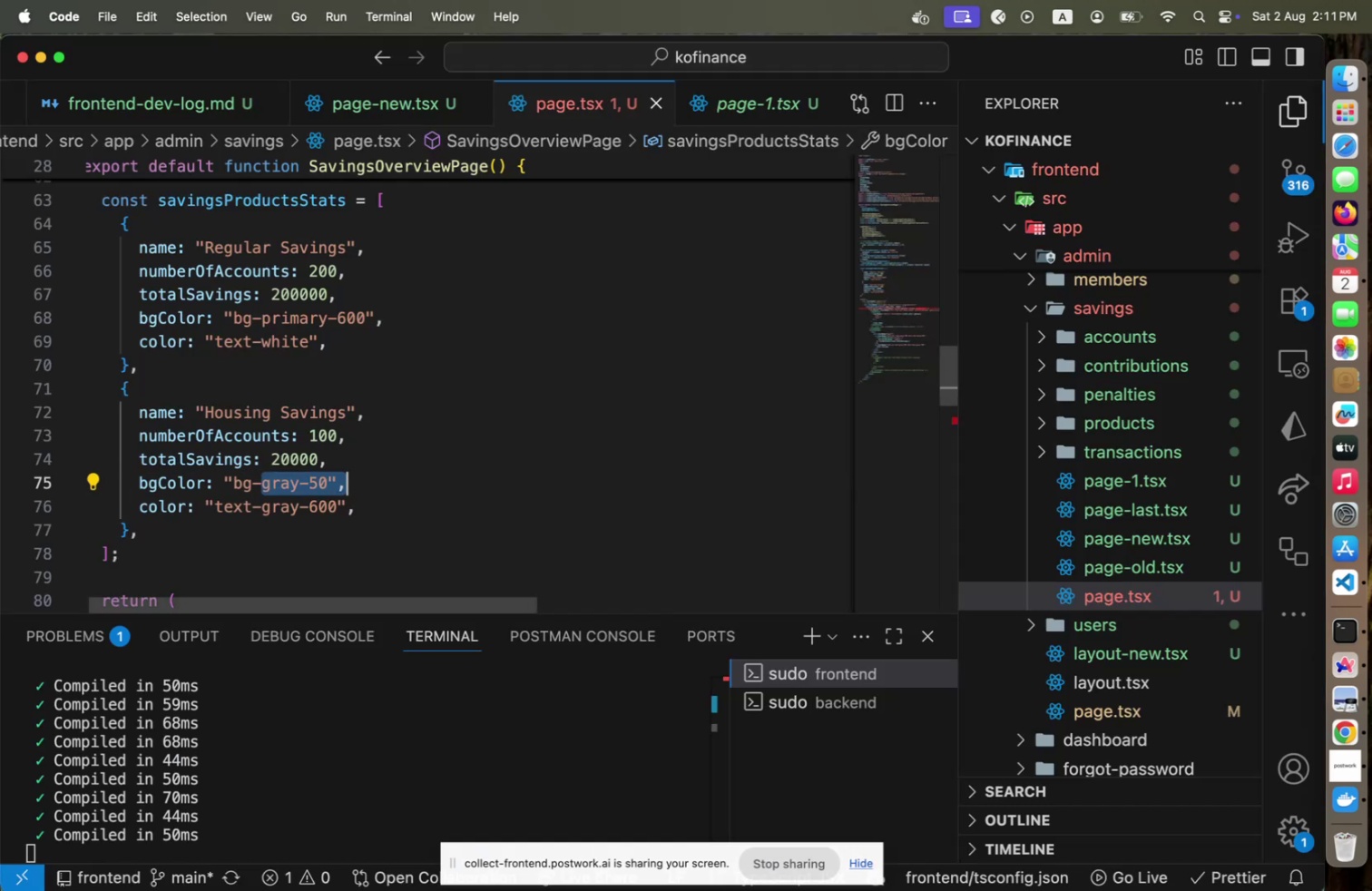 
key(Shift+ArrowLeft)
 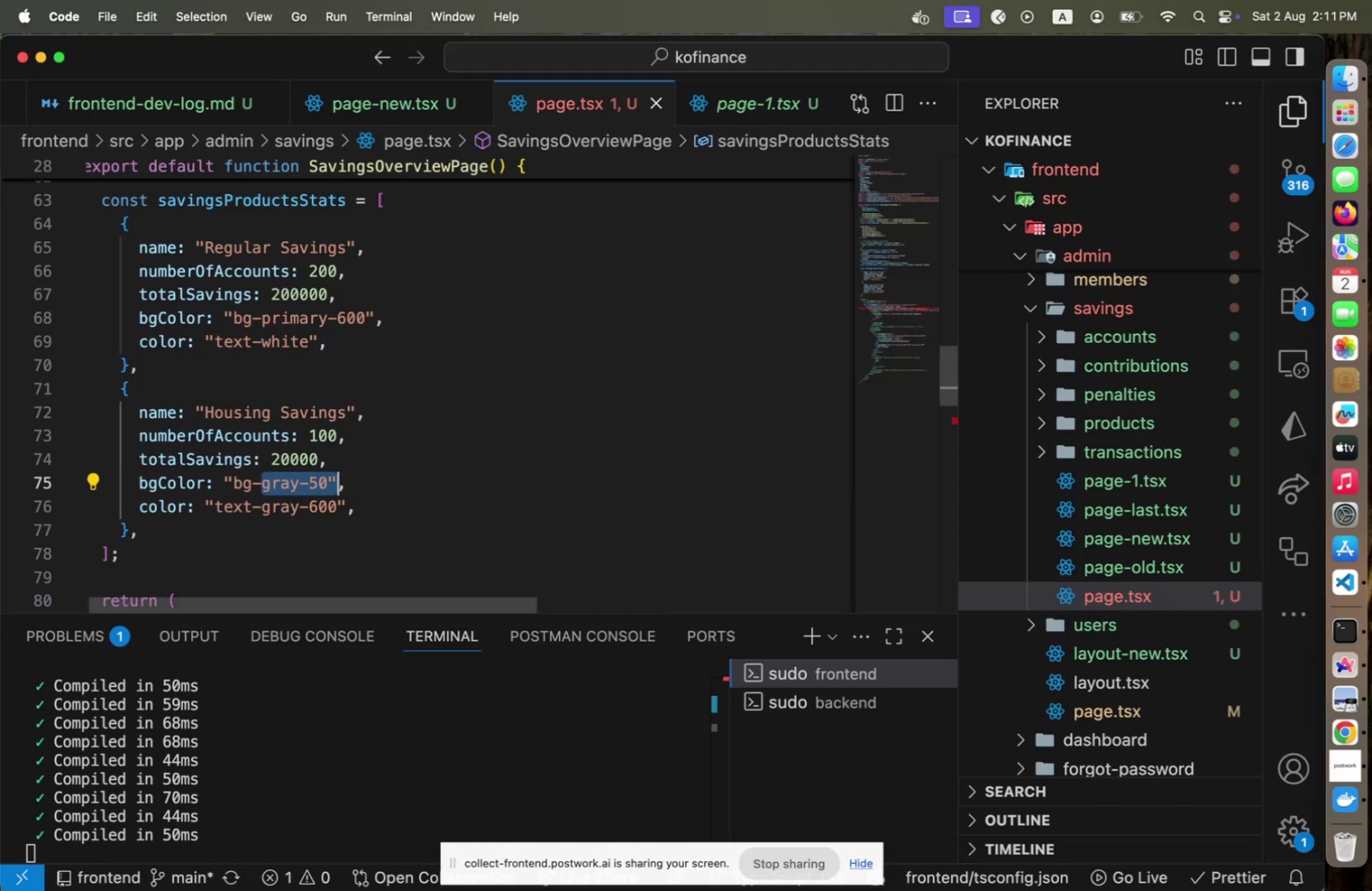 
key(Shift+ArrowLeft)
 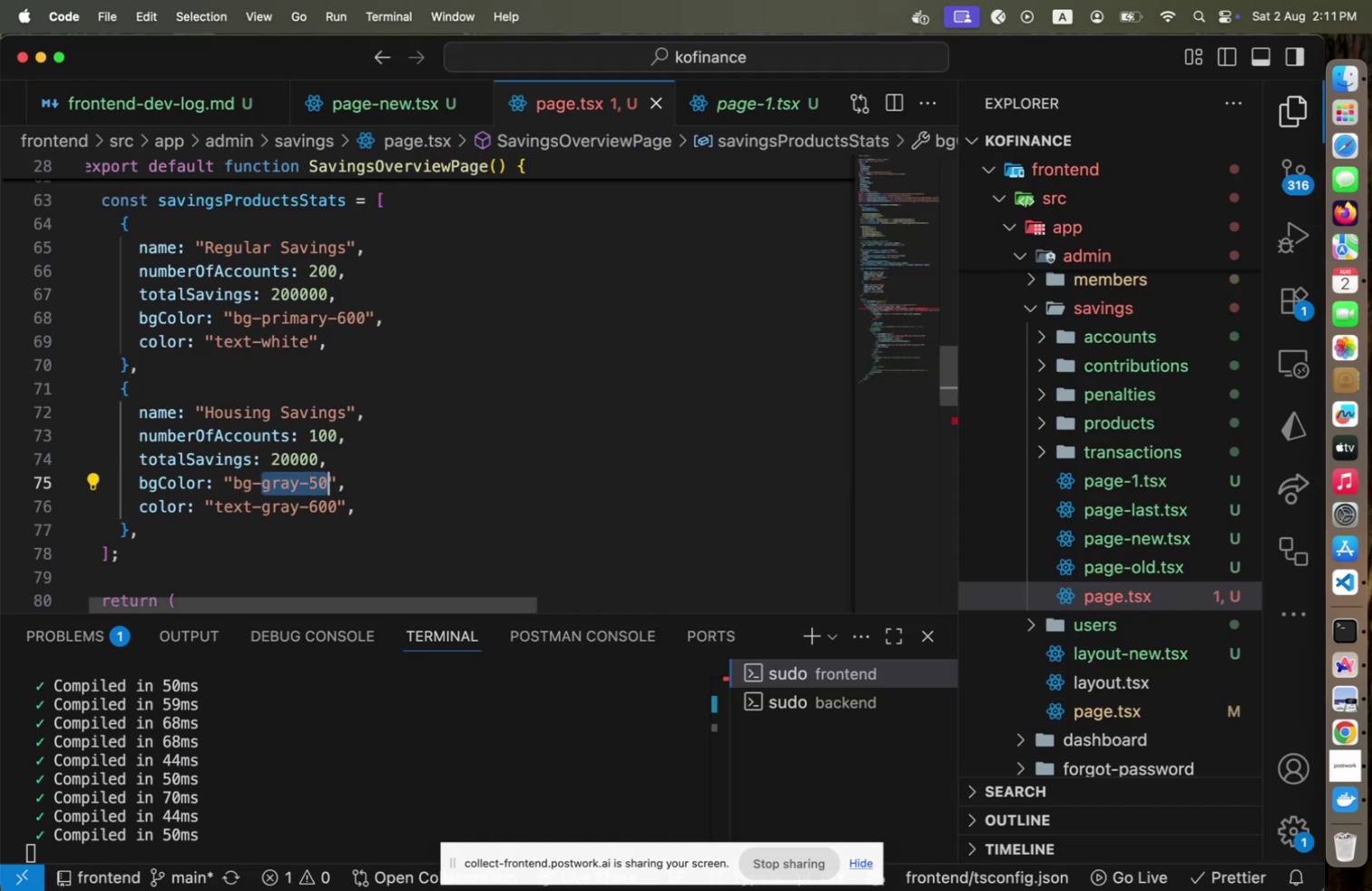 
type(white)
 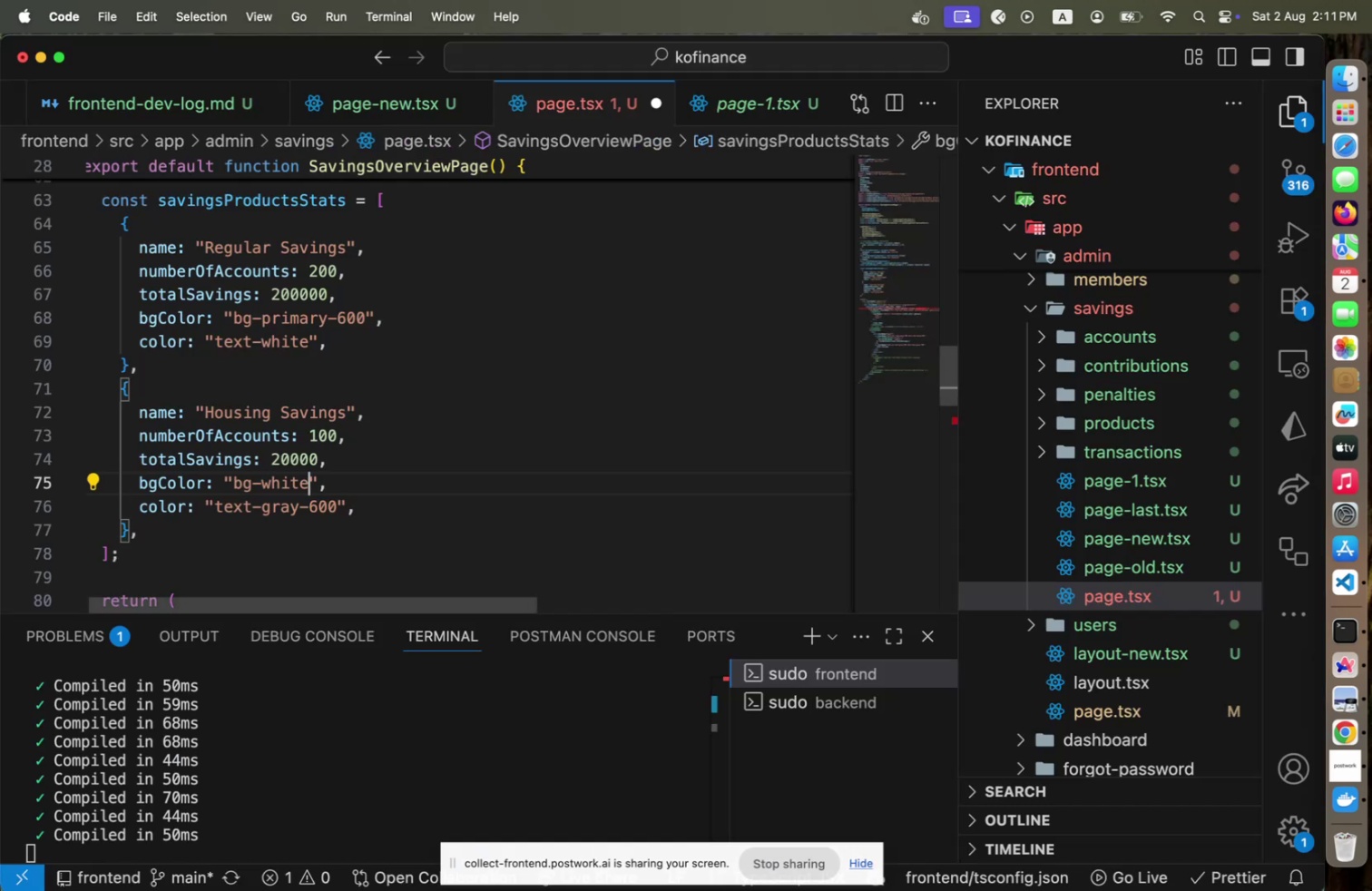 
key(Meta+CommandLeft)
 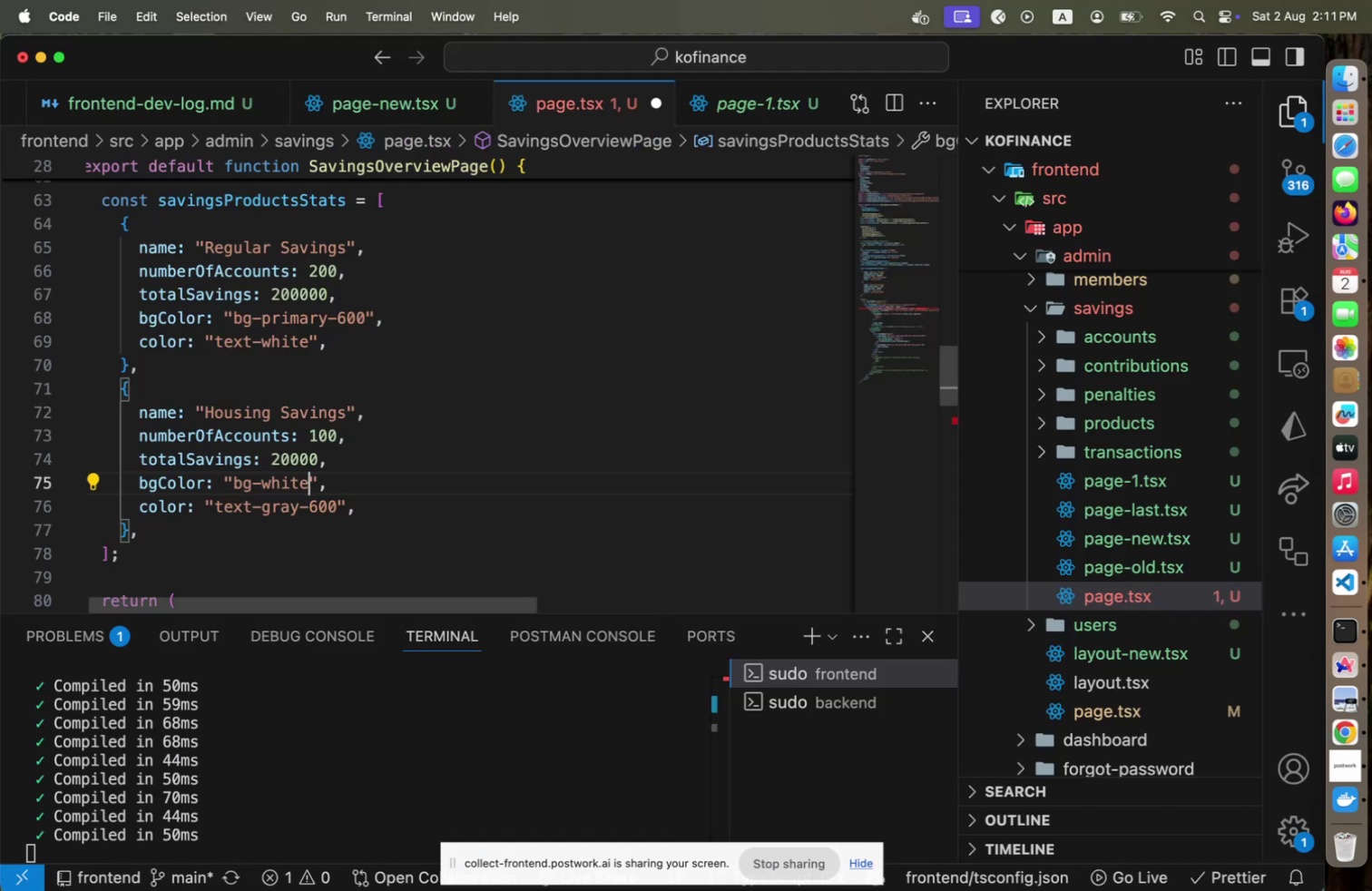 
key(Meta+S)
 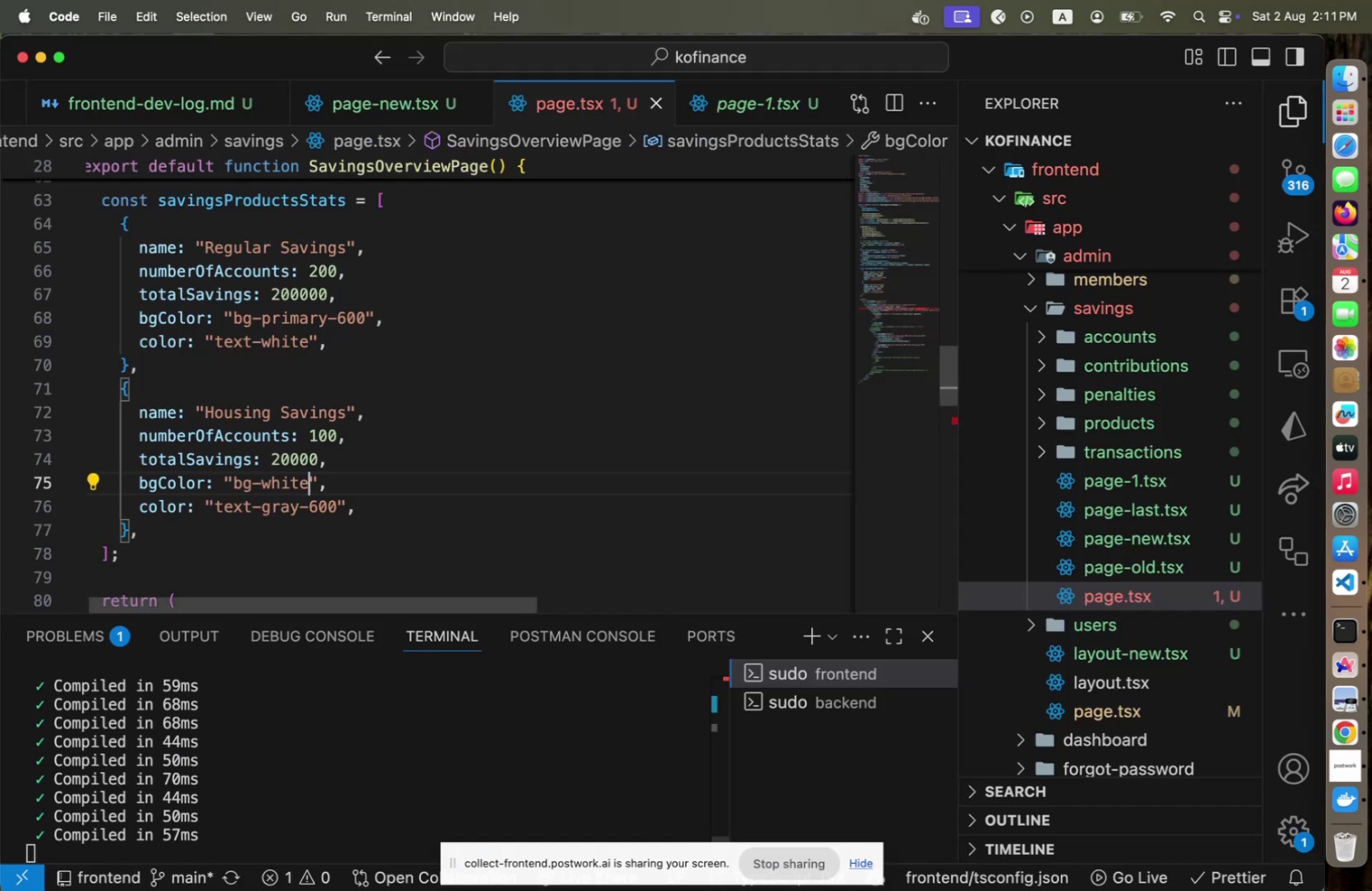 
key(Meta+CommandLeft)
 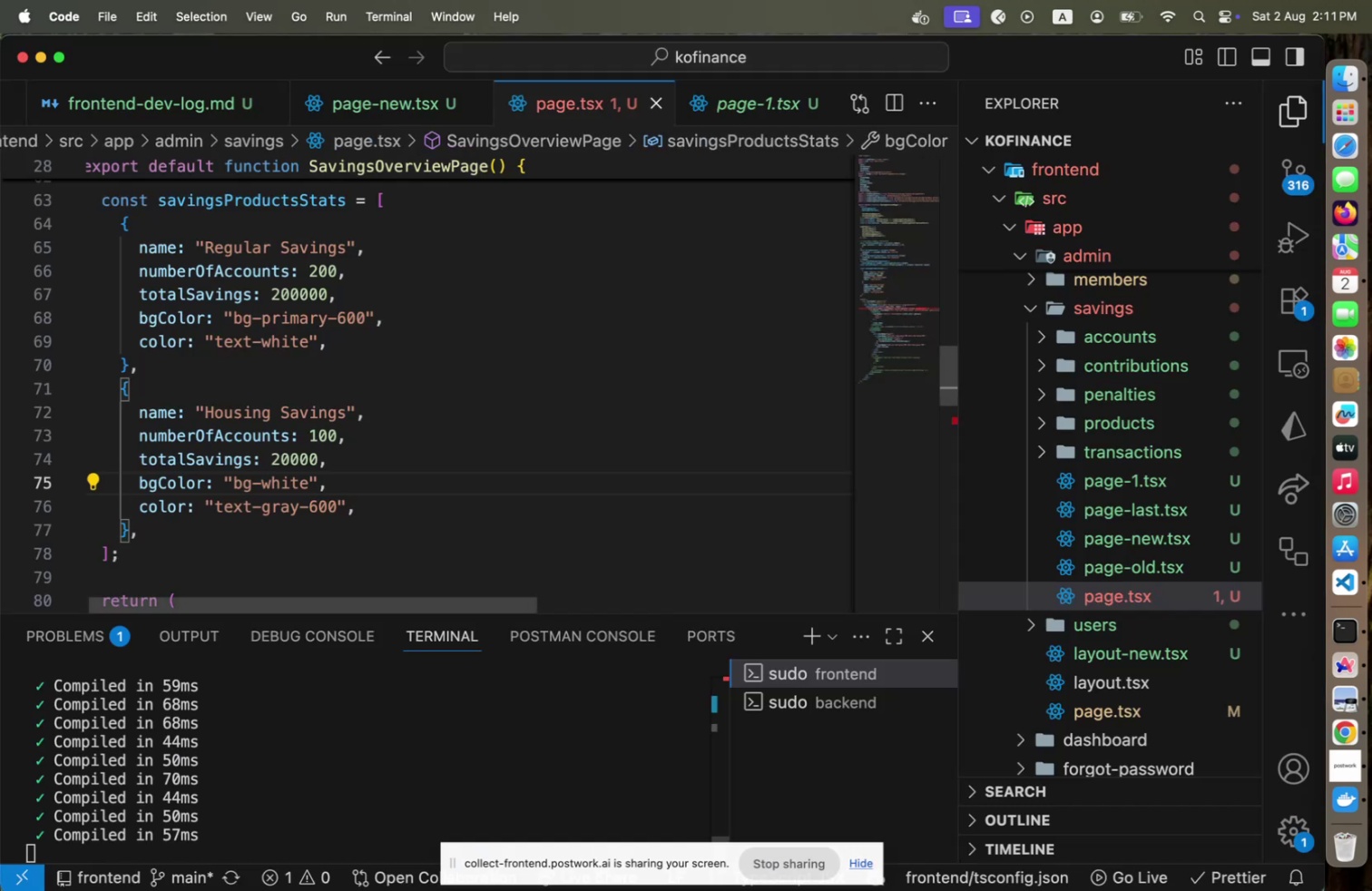 
key(Meta+Tab)
 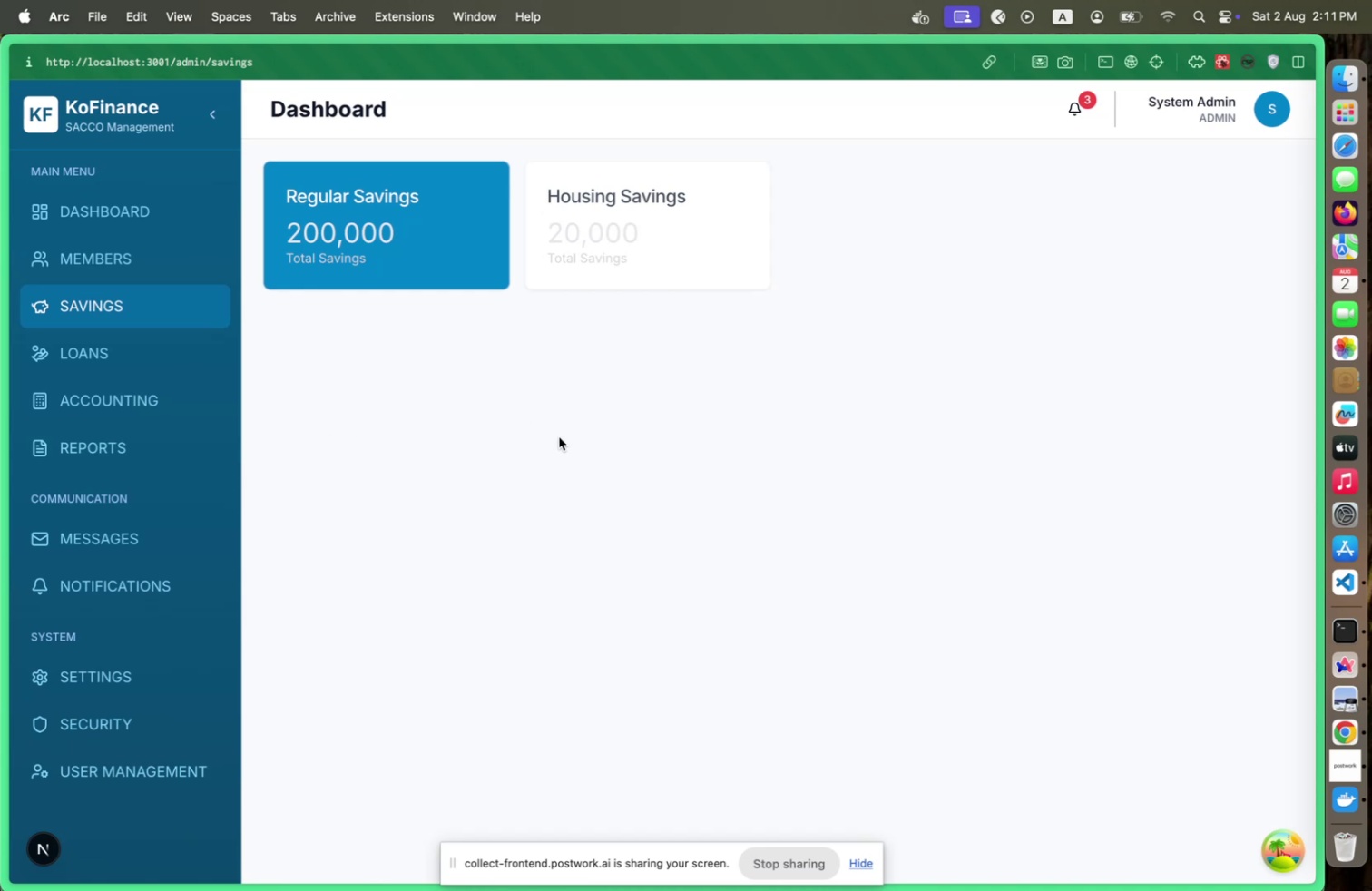 
wait(12.68)
 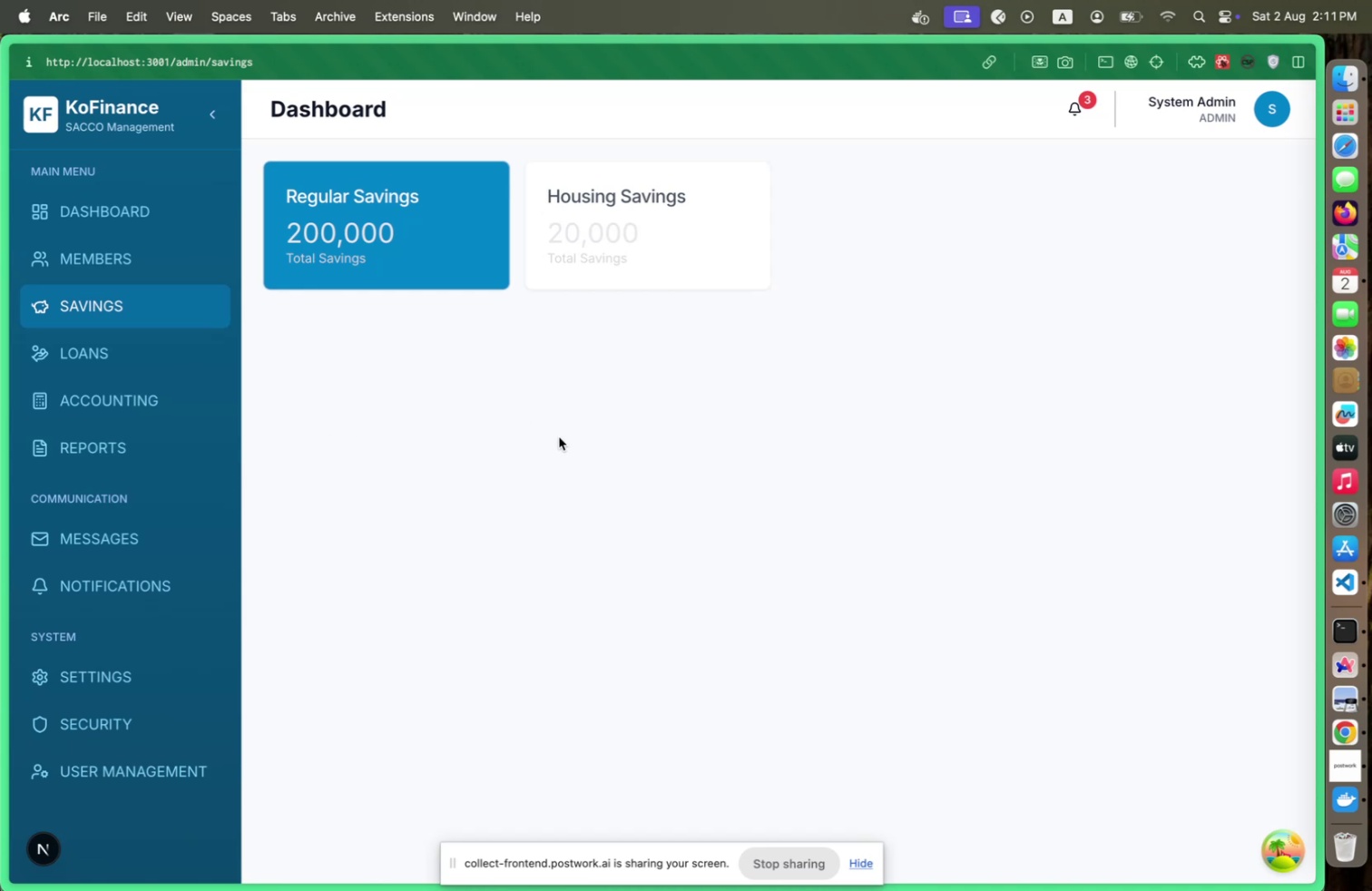 
key(Meta+CommandLeft)
 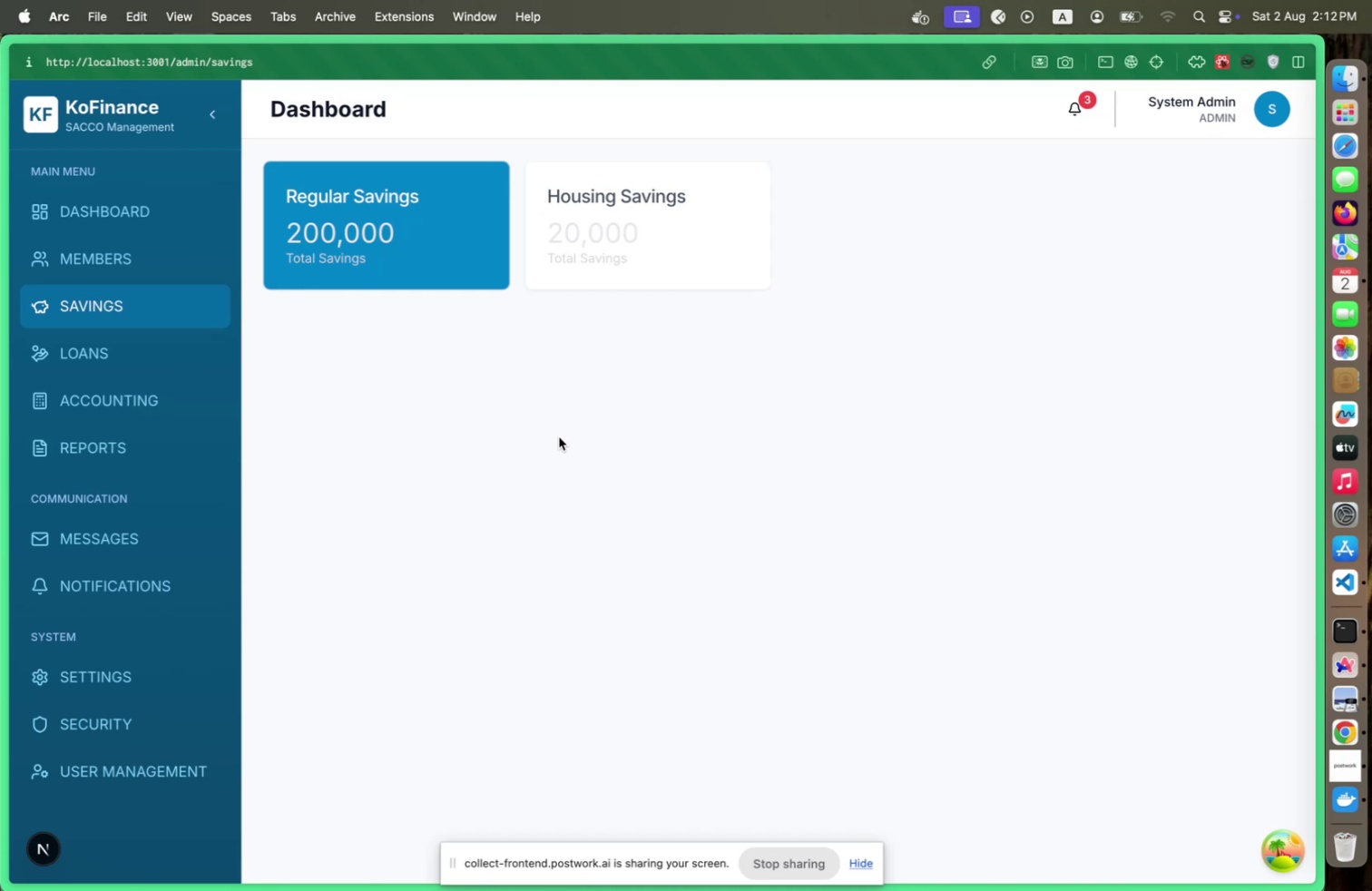 
key(Meta+Tab)
 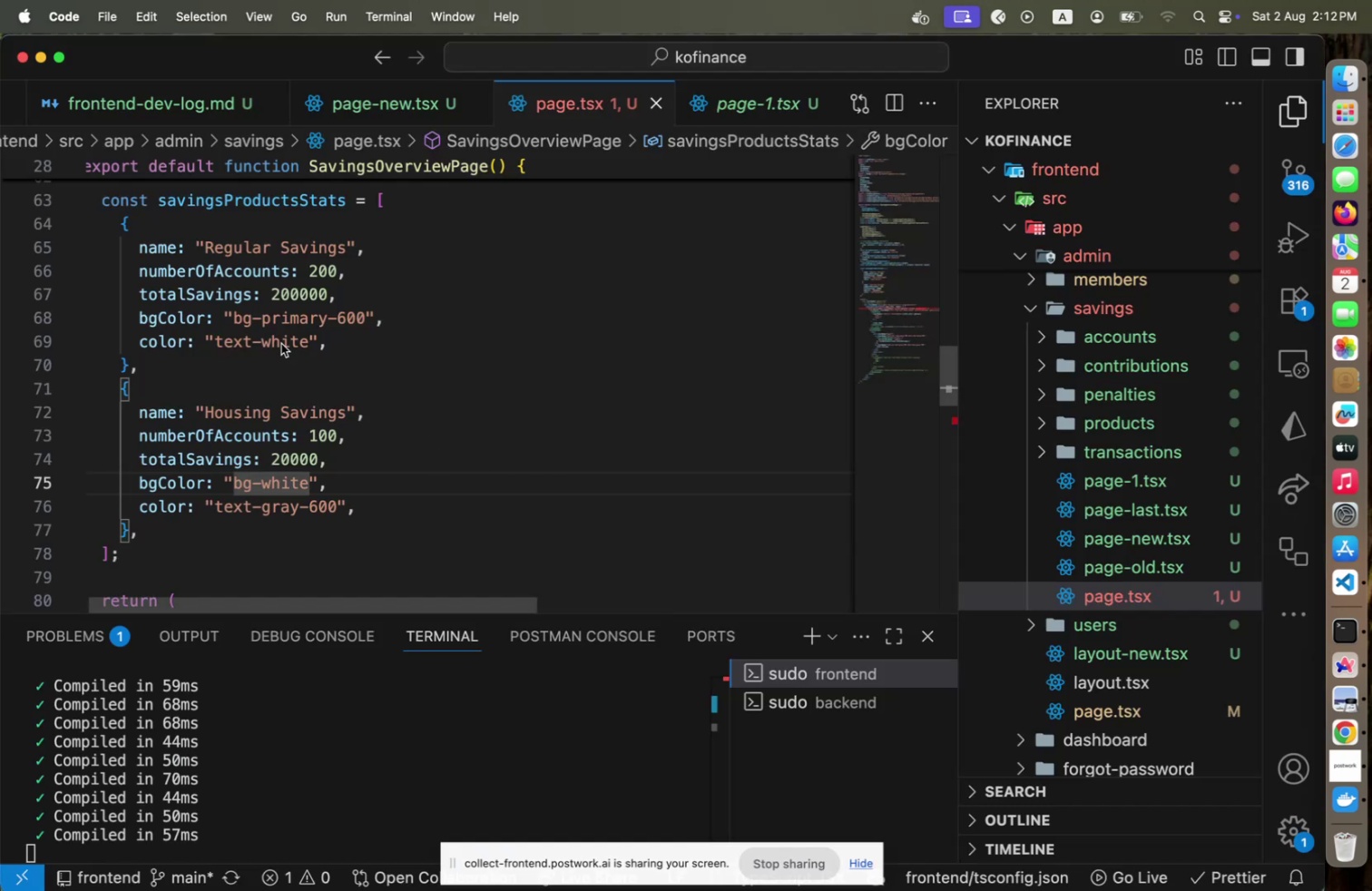 
left_click([230, 319])
 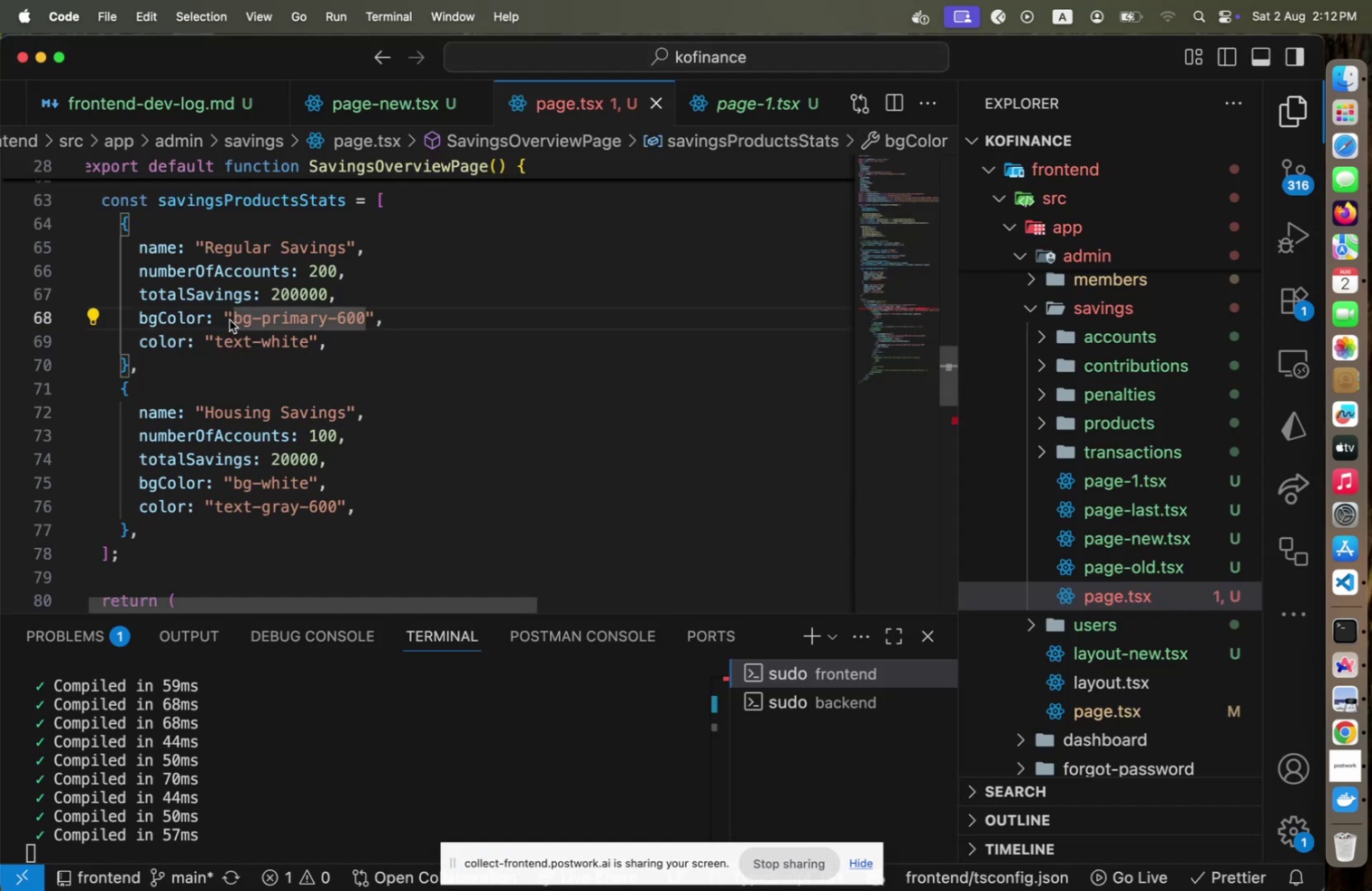 
type(bg-gradient-r from-)
 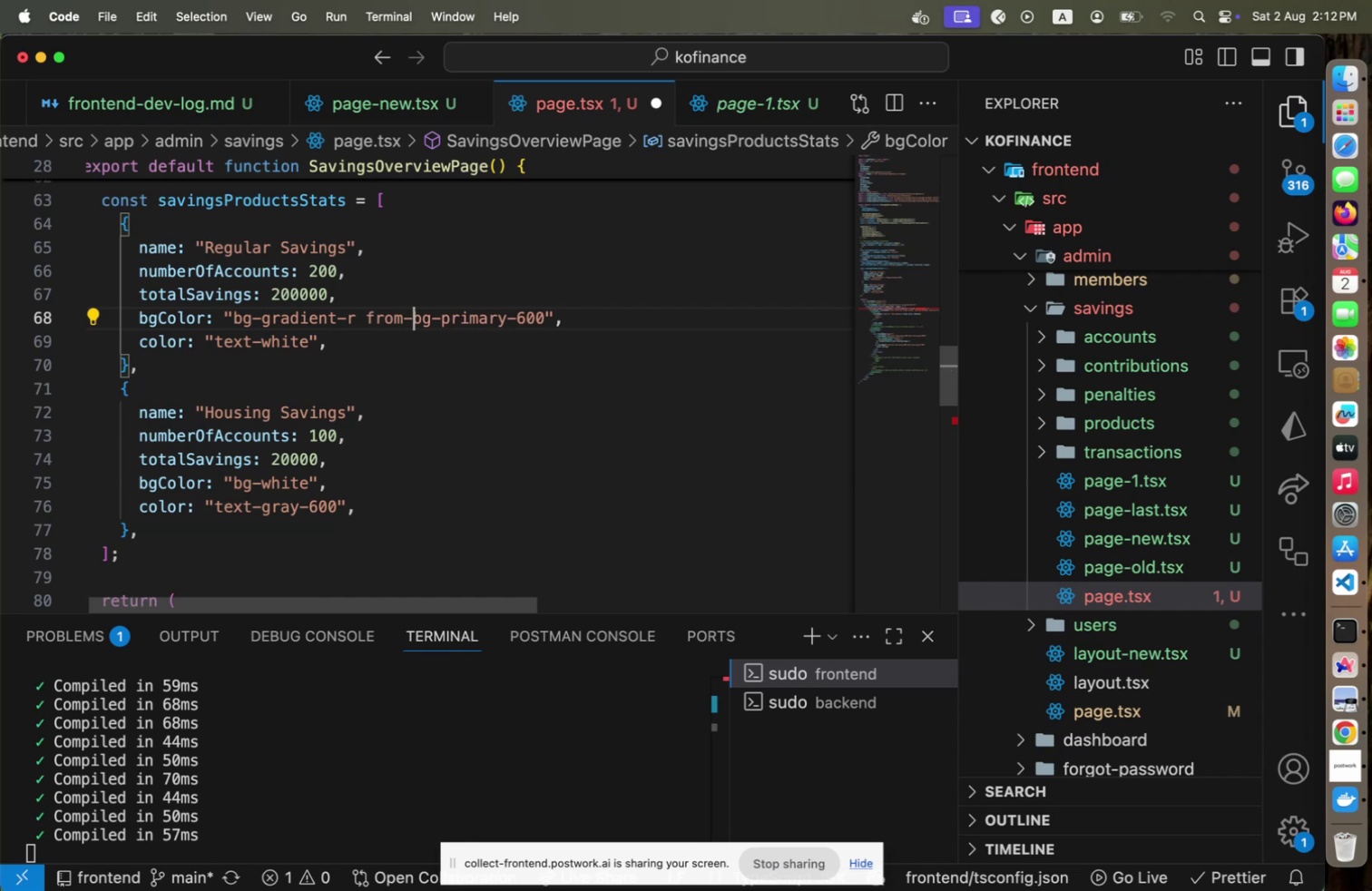 
key(Shift+ArrowRight)
 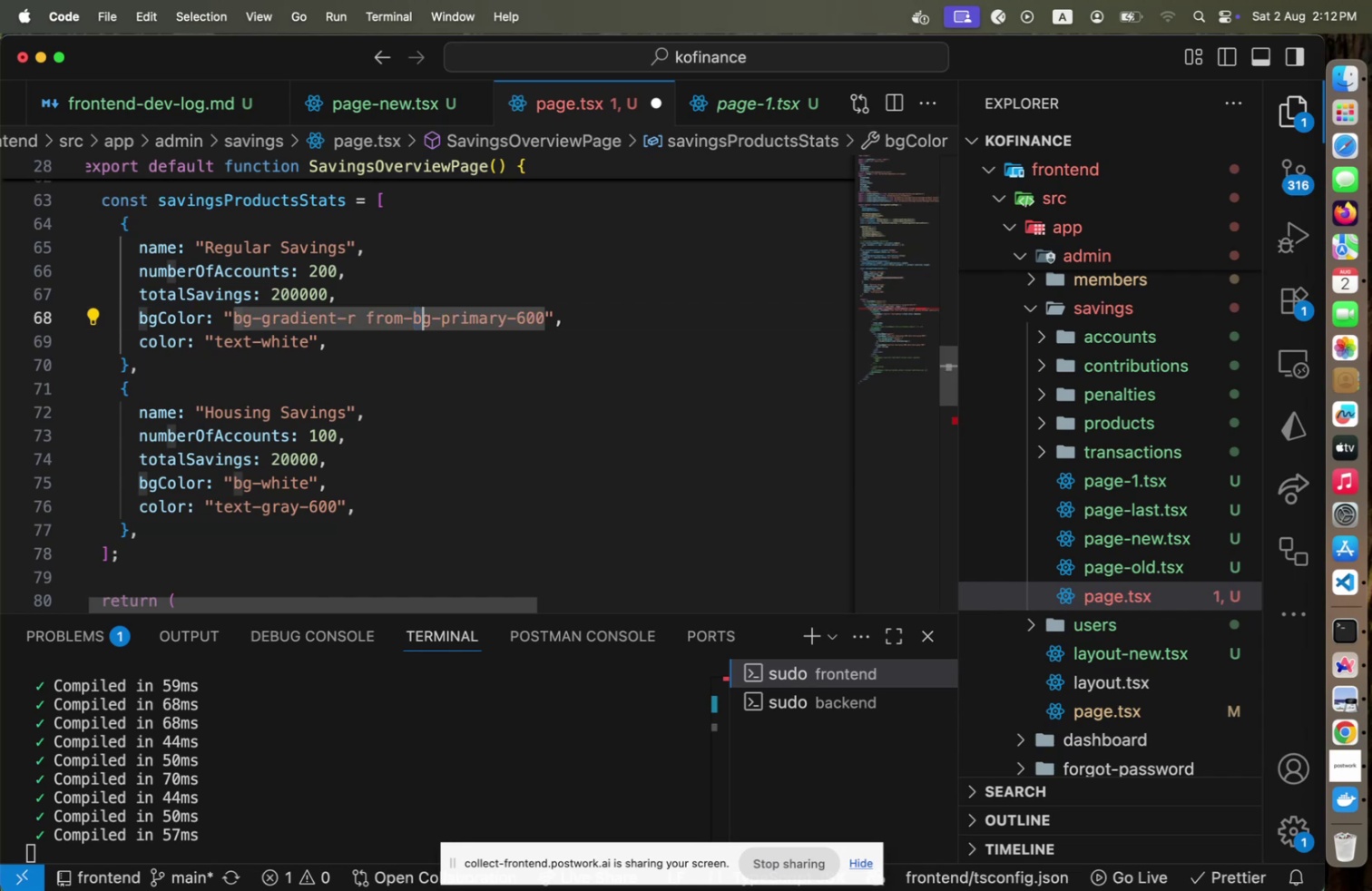 
key(Shift+ArrowRight)
 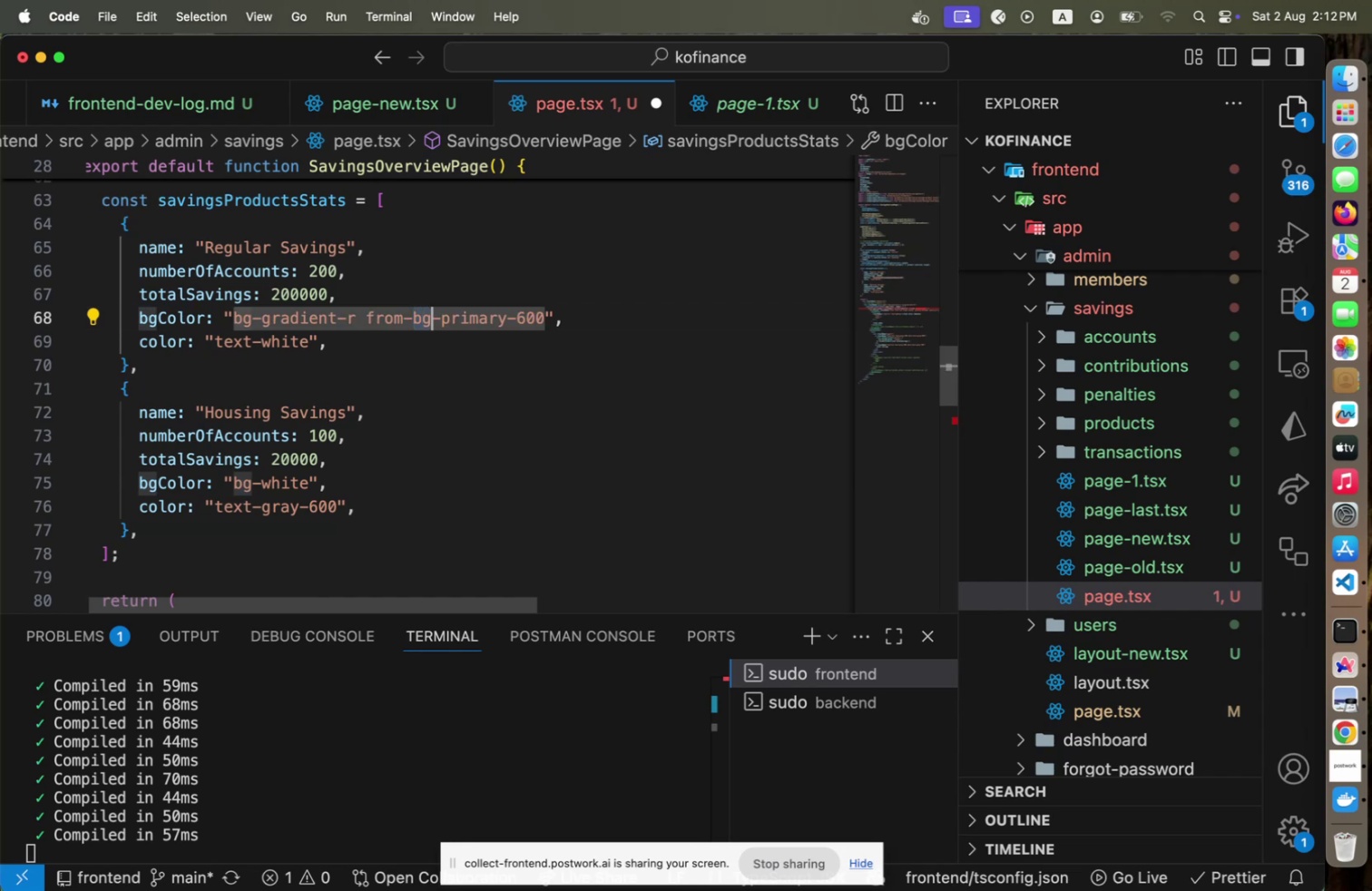 
key(Shift+ArrowRight)
 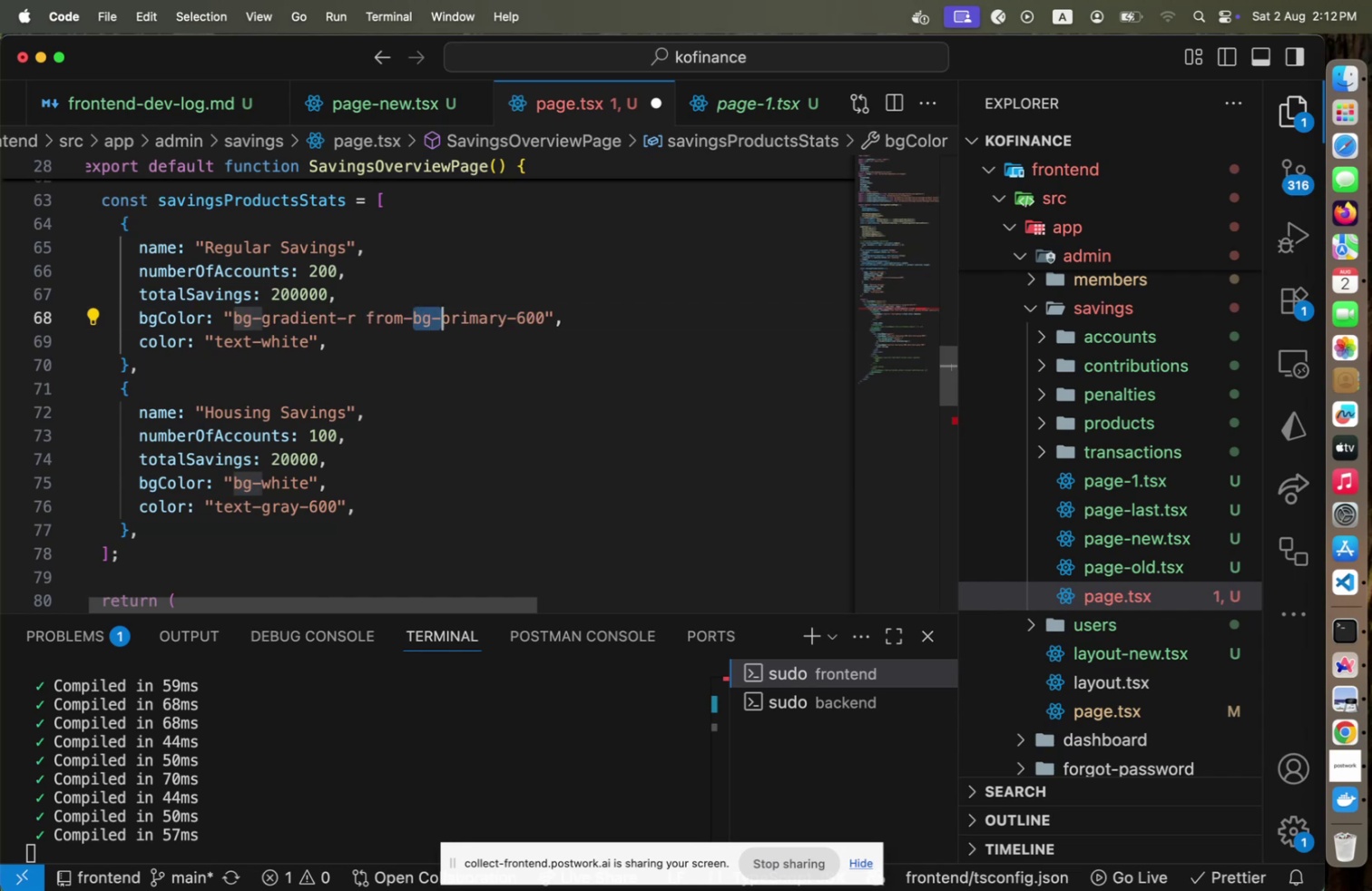 
key(Backspace)
 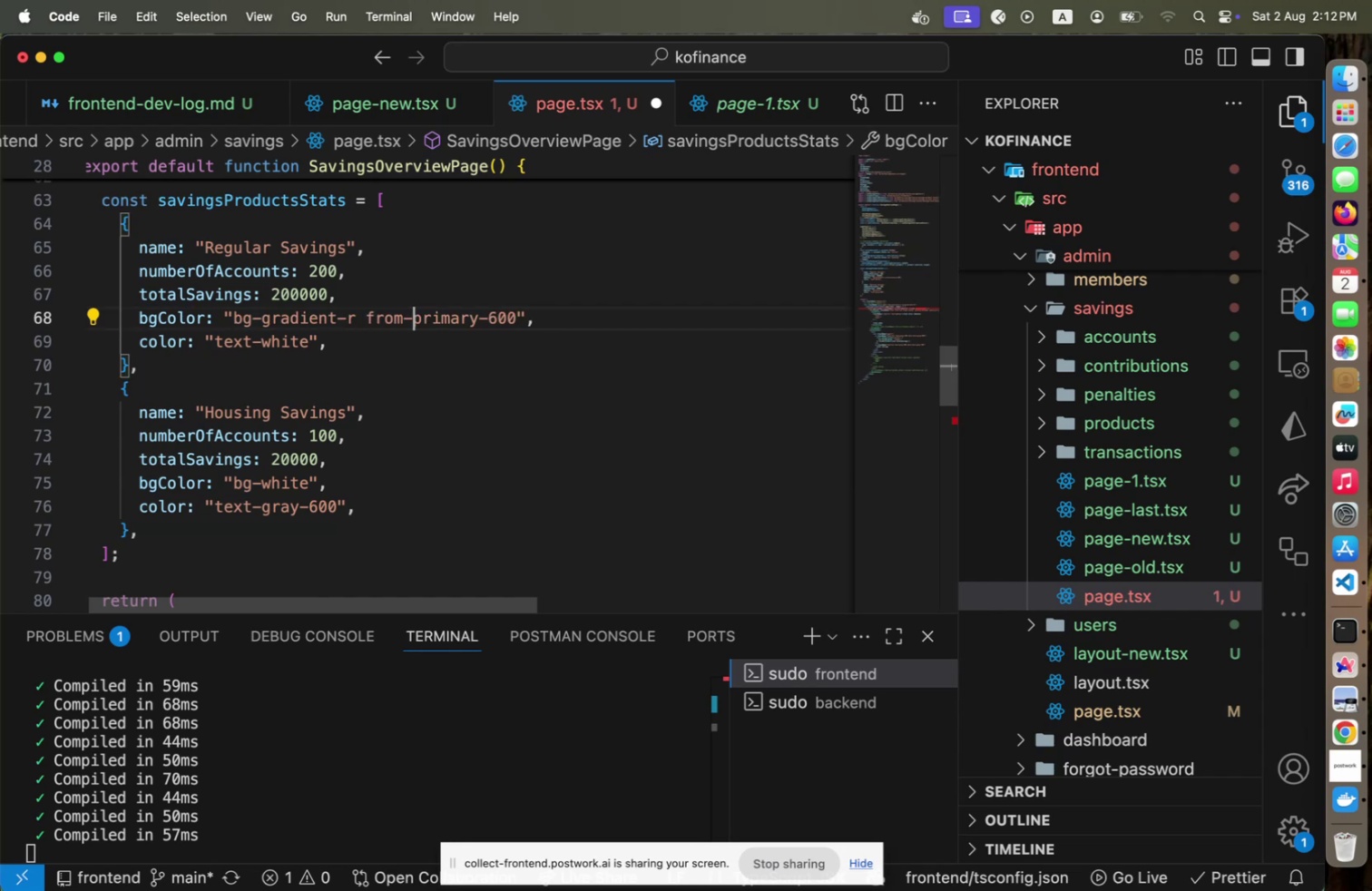 
hold_key(key=ArrowRight, duration=1.23)
 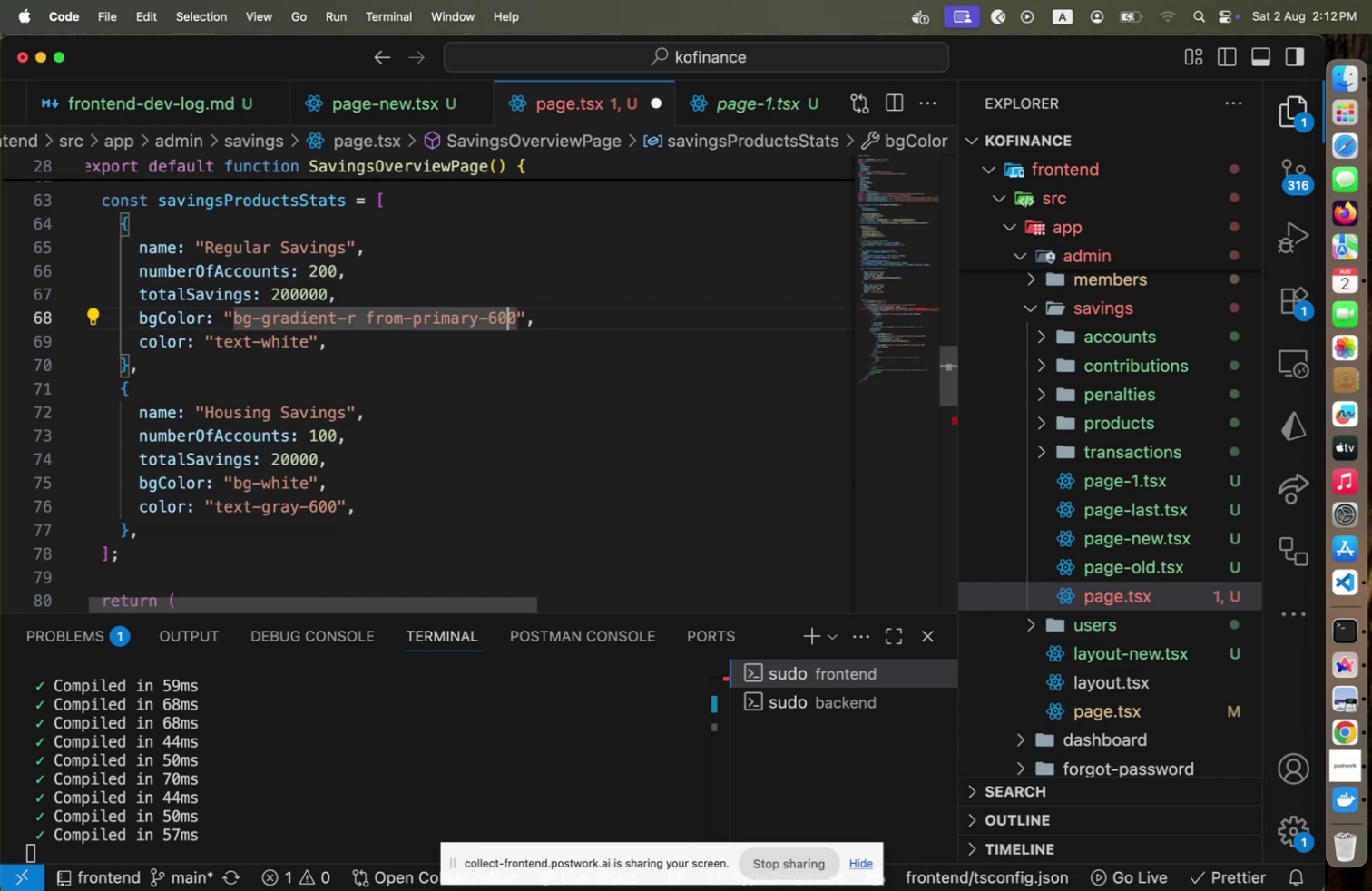 
key(ArrowRight)
 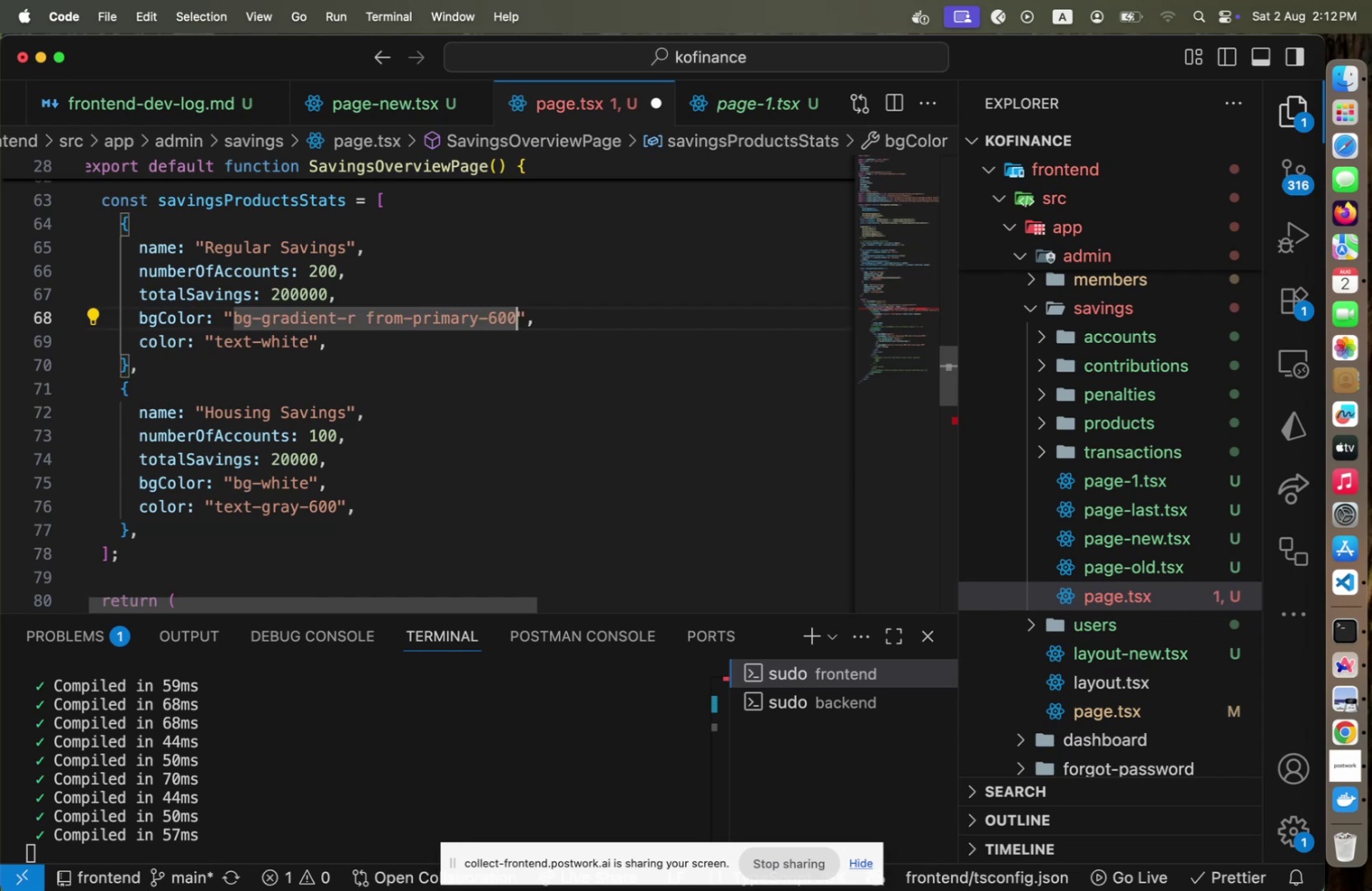 
type( to-primary-700)
 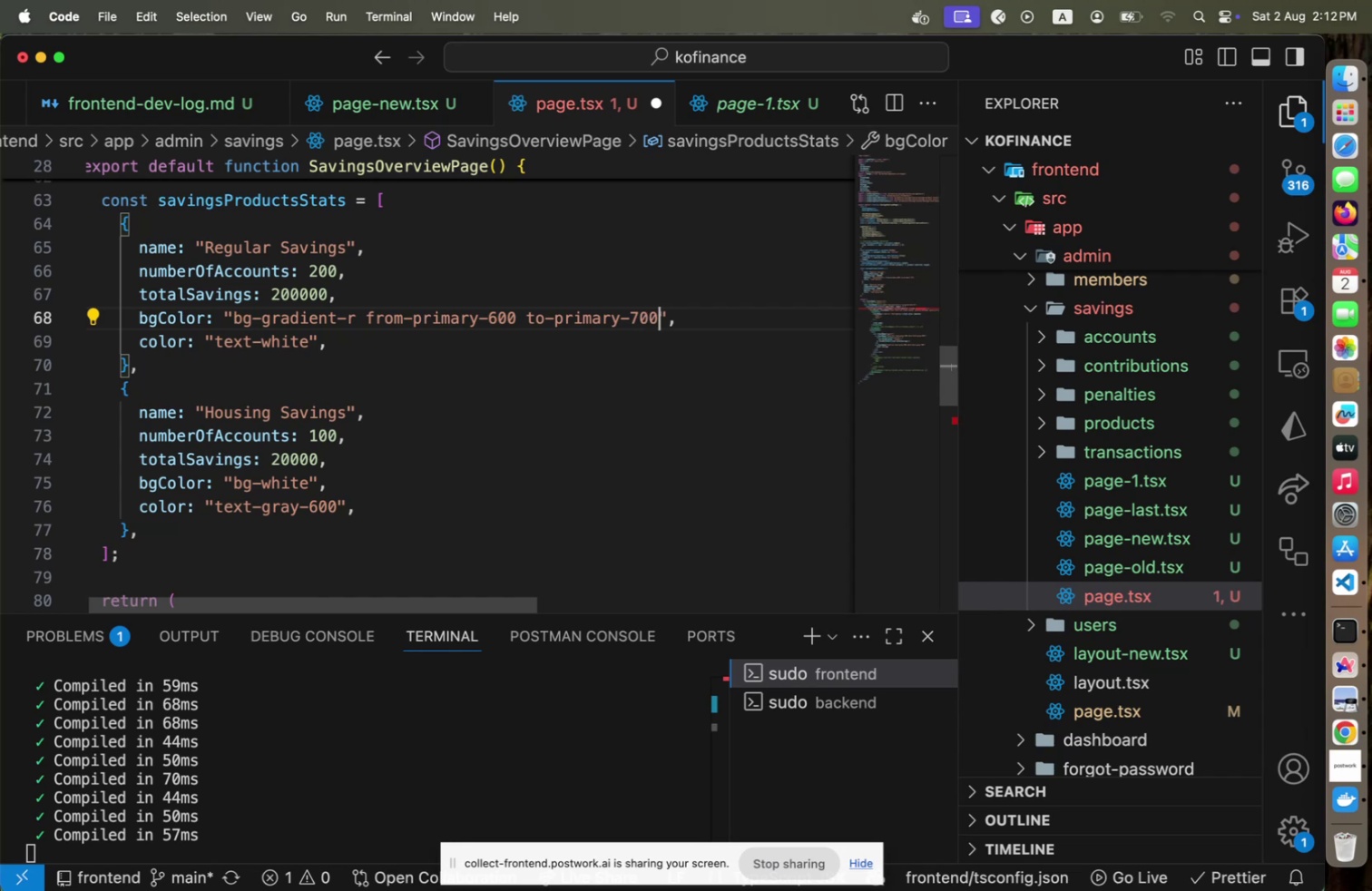 
key(Meta+CommandLeft)
 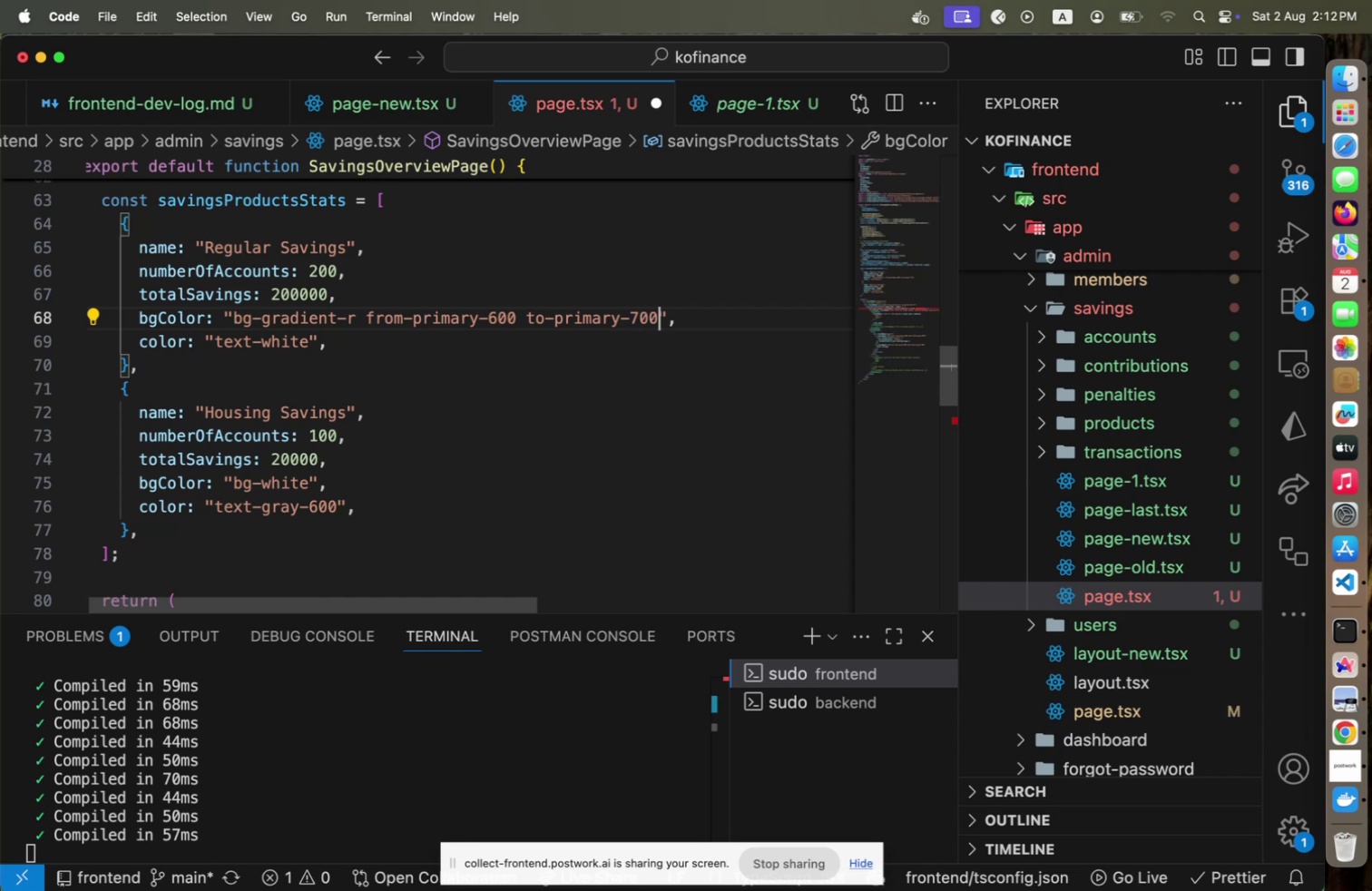 
key(Meta+S)
 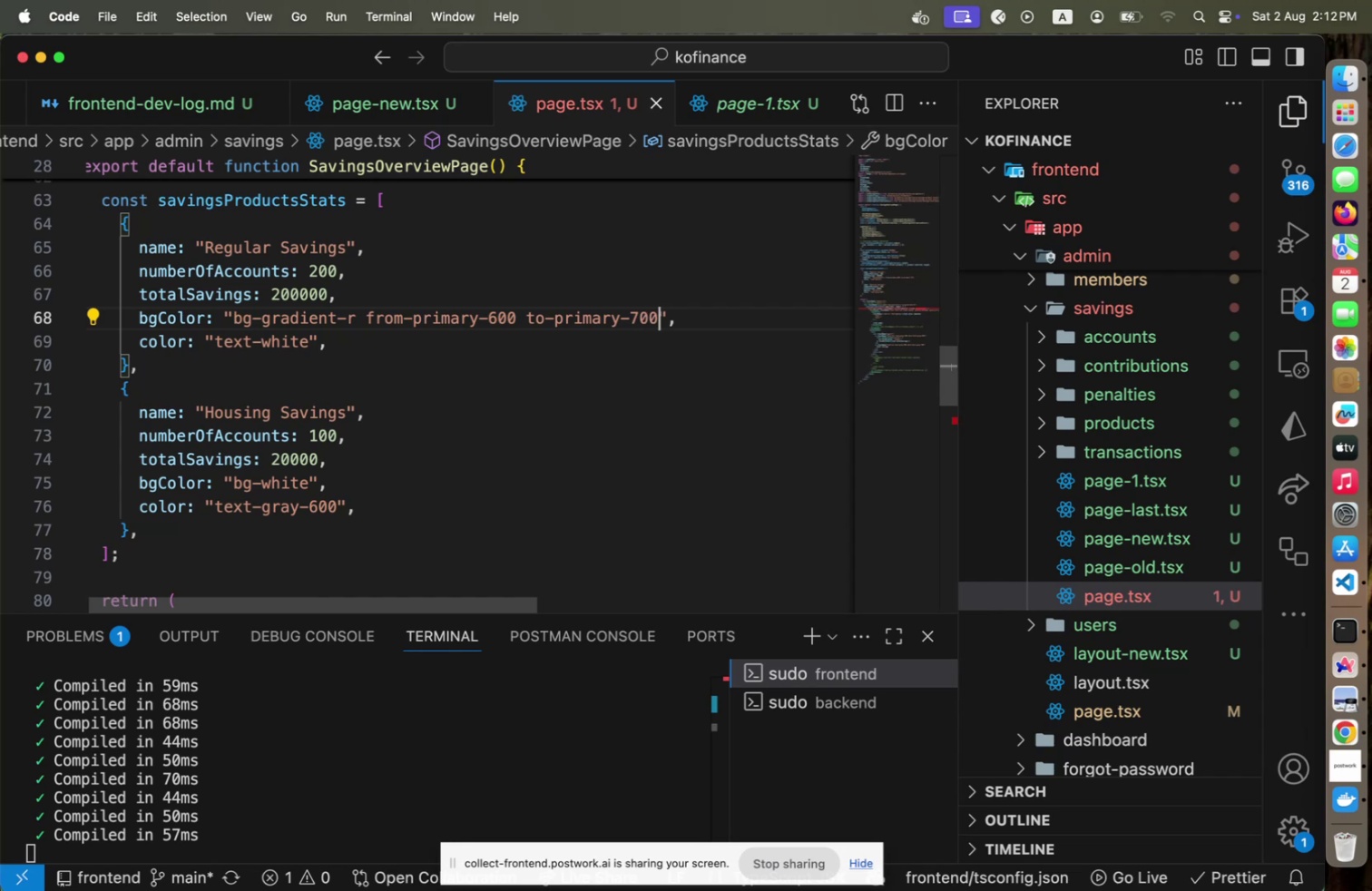 
key(Meta+CommandLeft)
 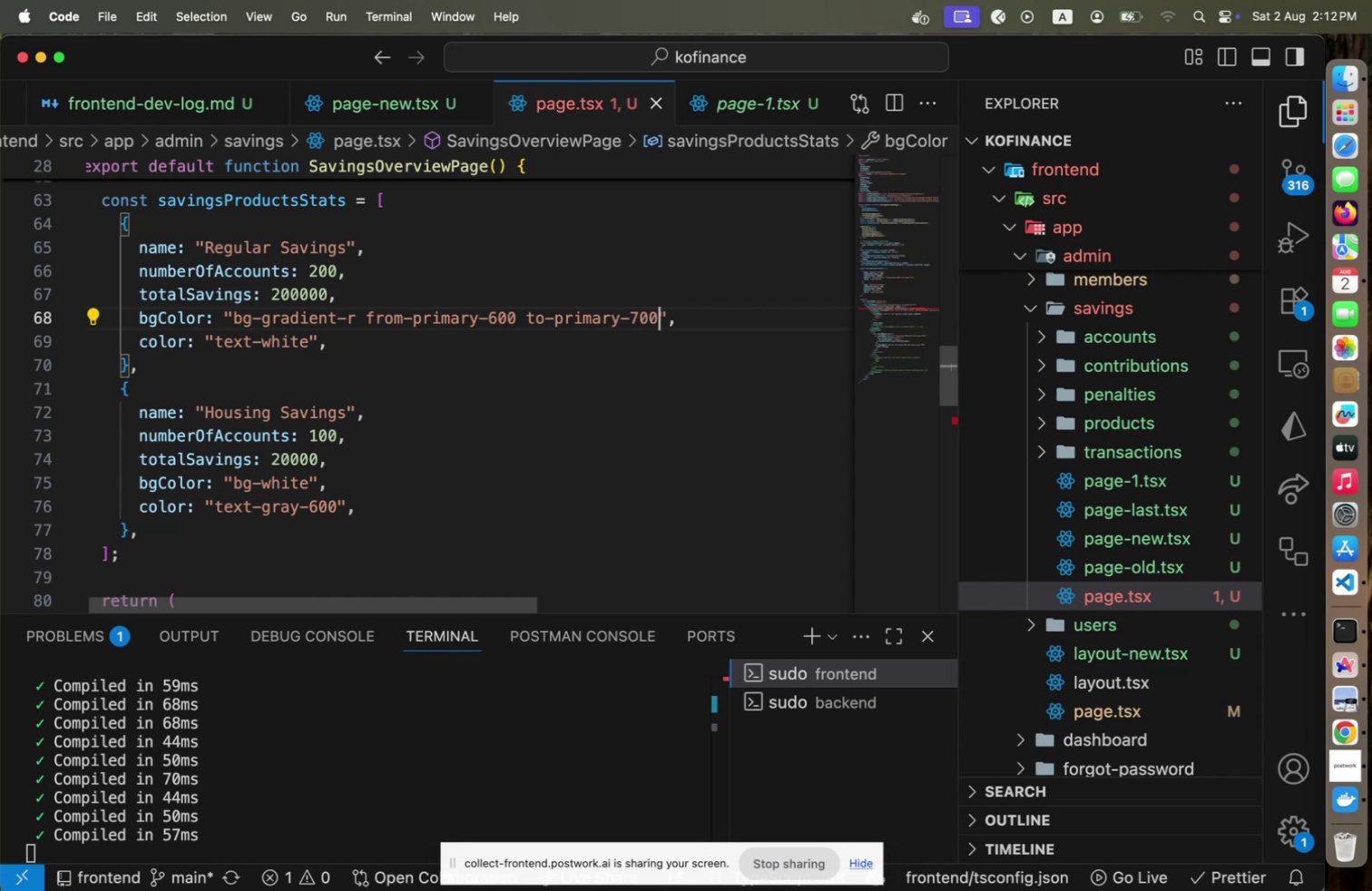 
key(Meta+Tab)
 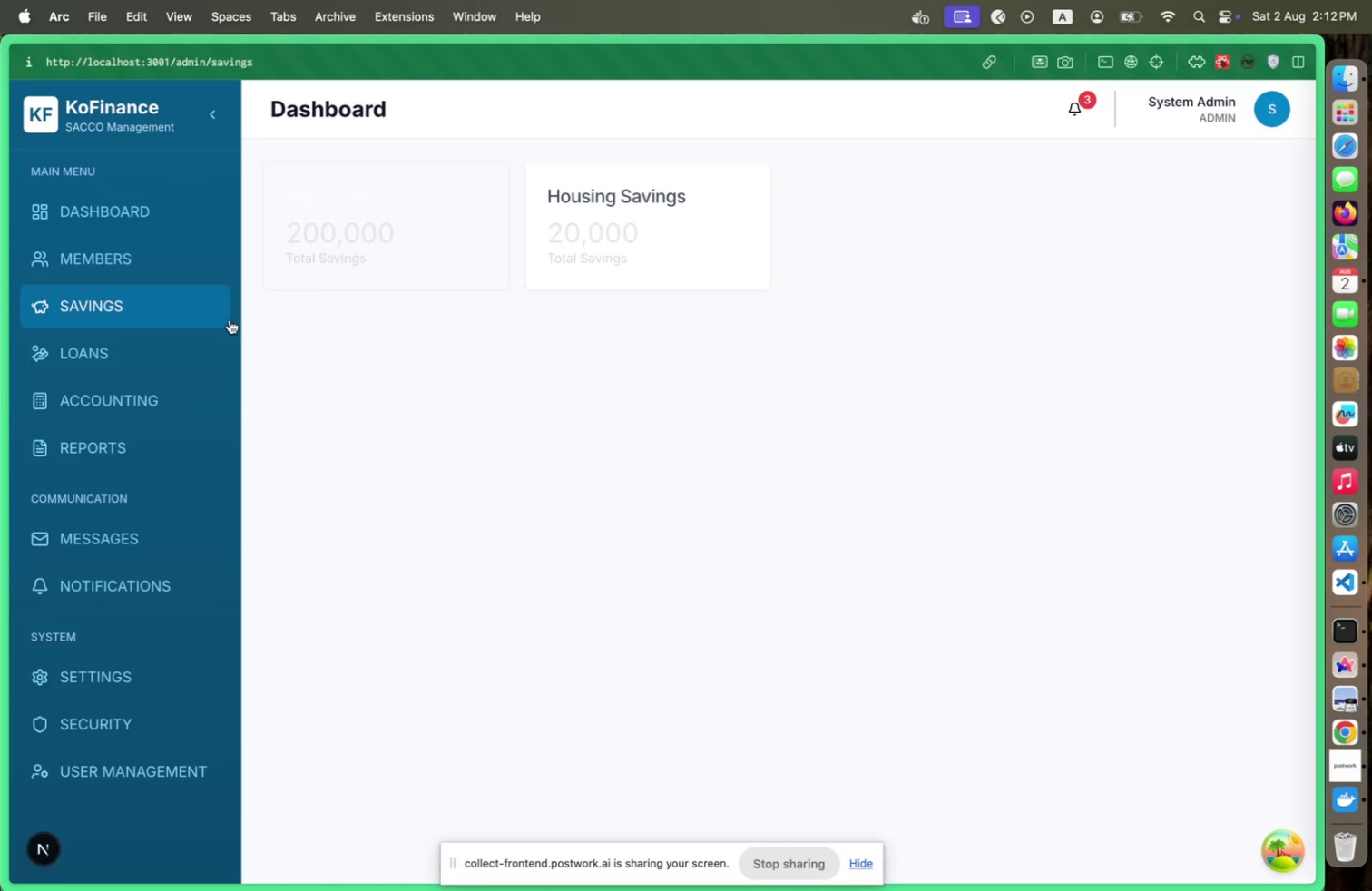 
key(Meta+CommandLeft)
 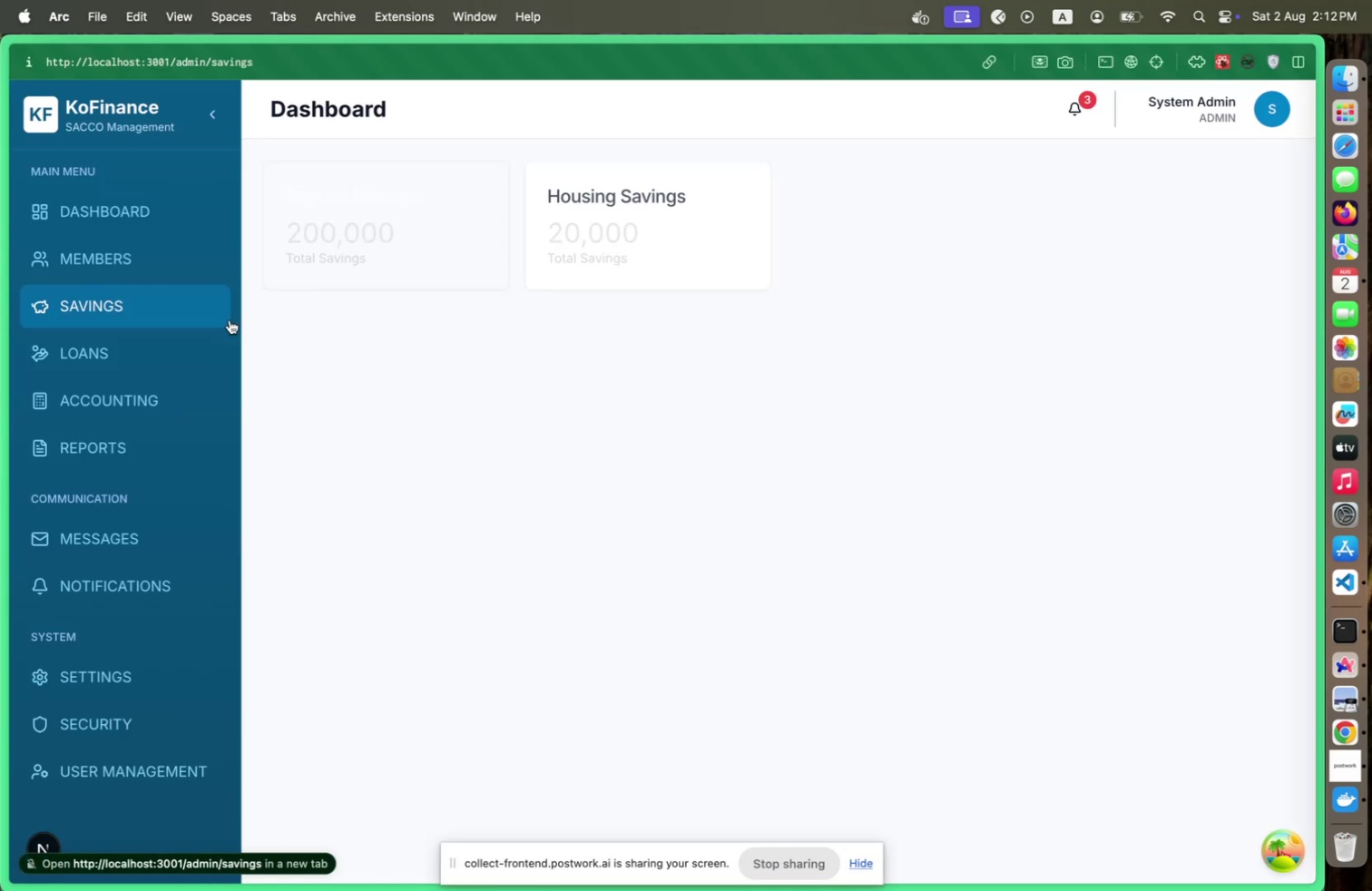 
key(Meta+Tab)
 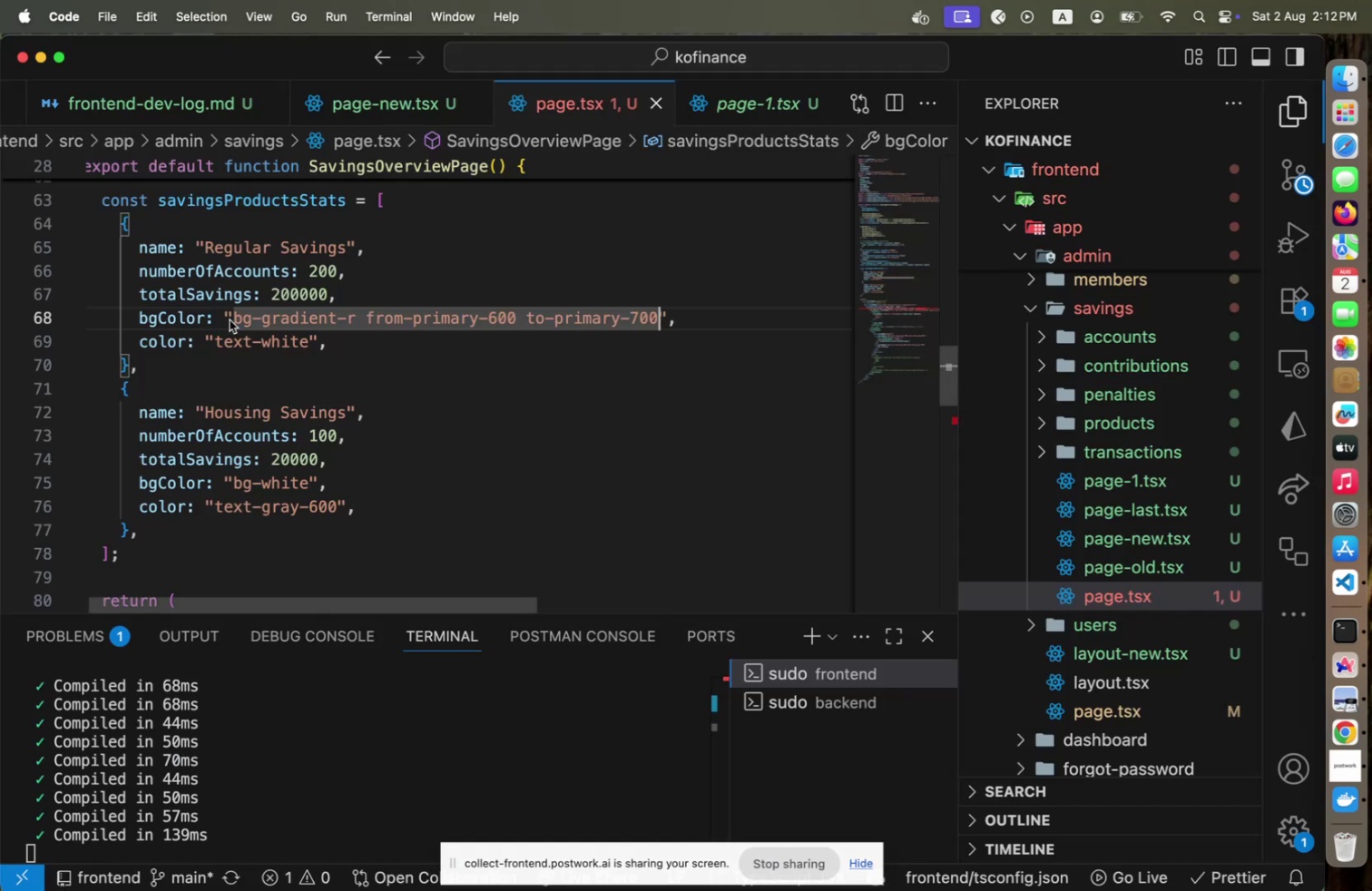 
hold_key(key=ArrowLeft, duration=1.51)
 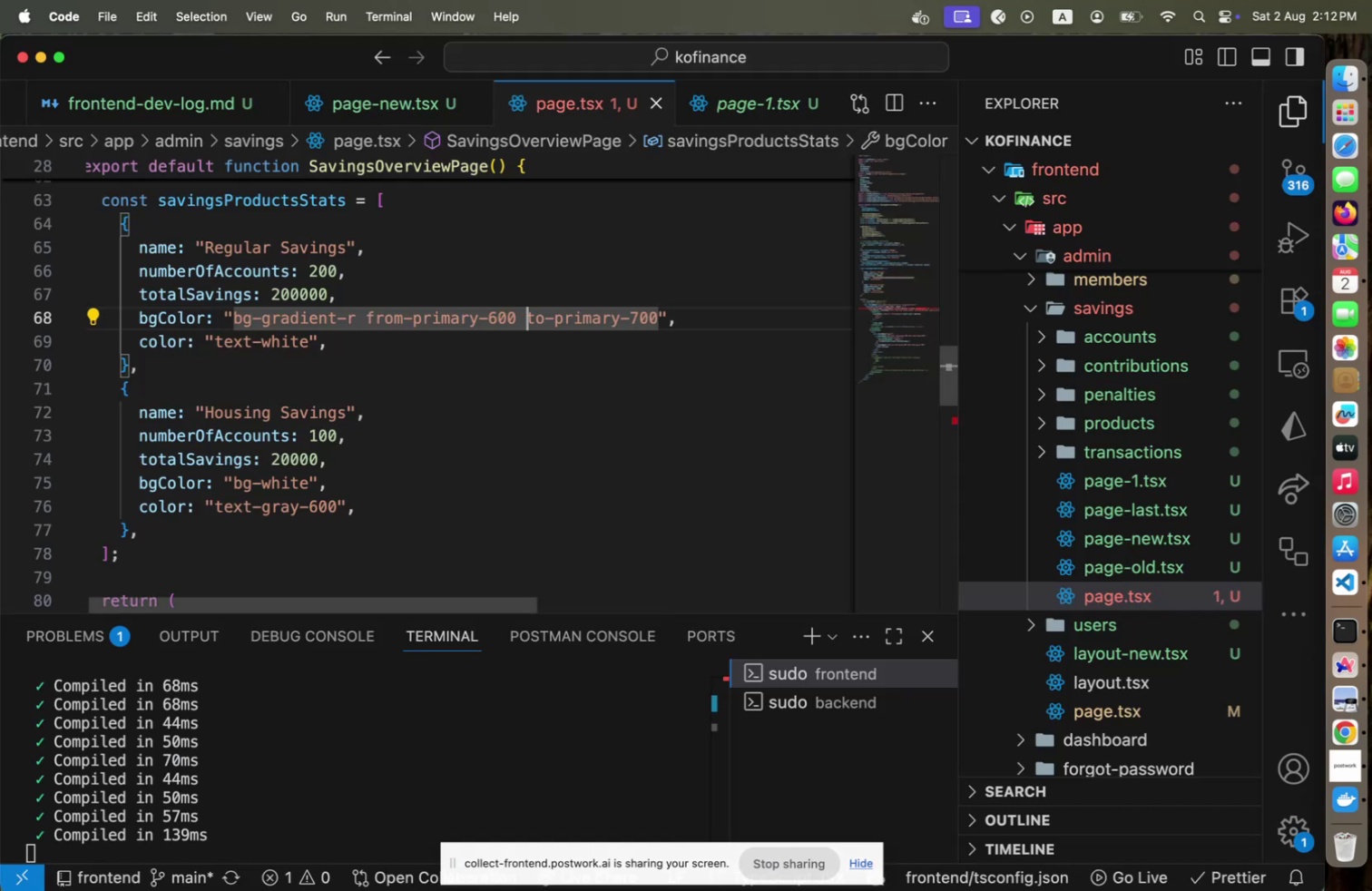 
key(ArrowLeft)
 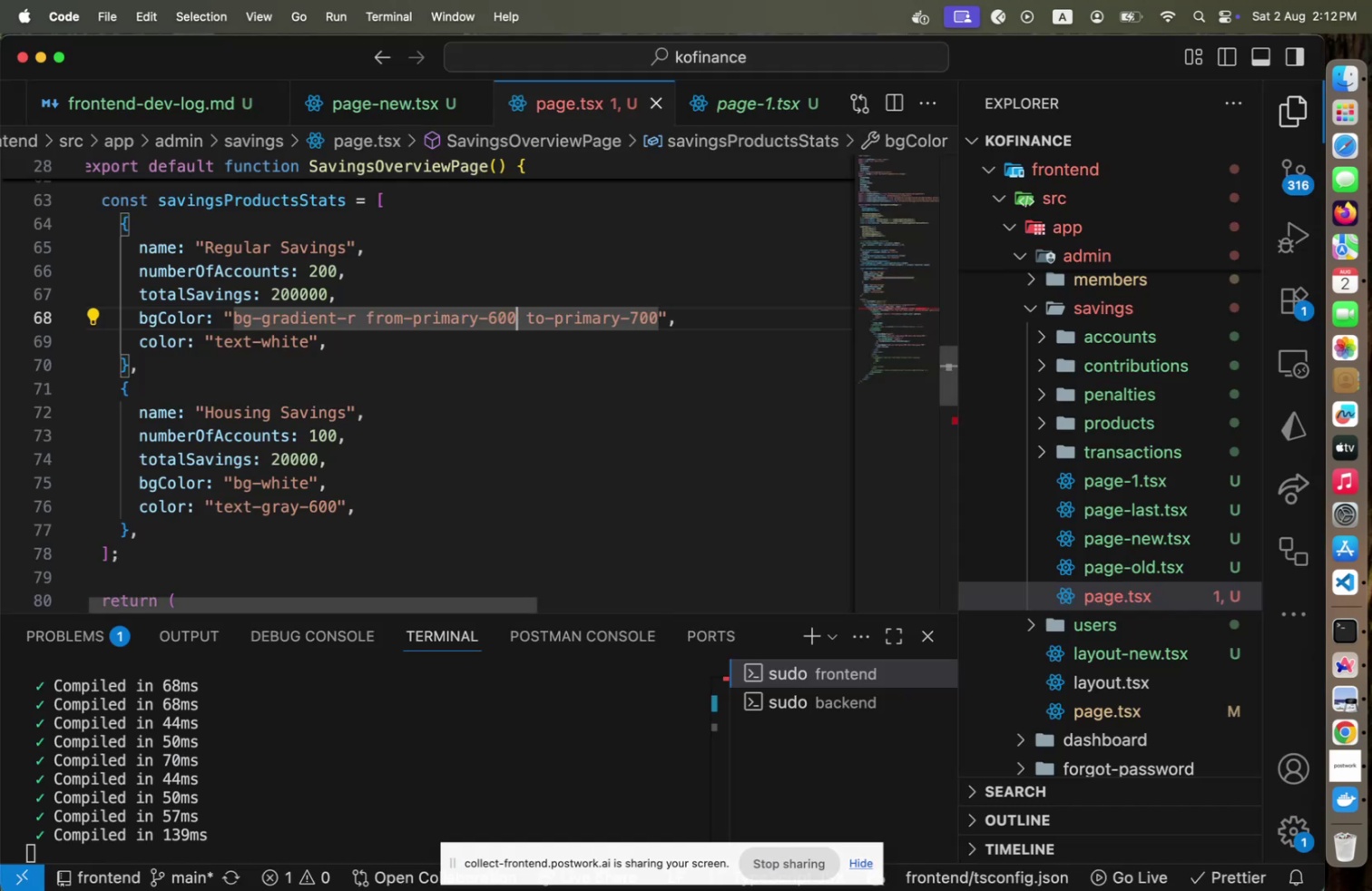 
key(ArrowLeft)
 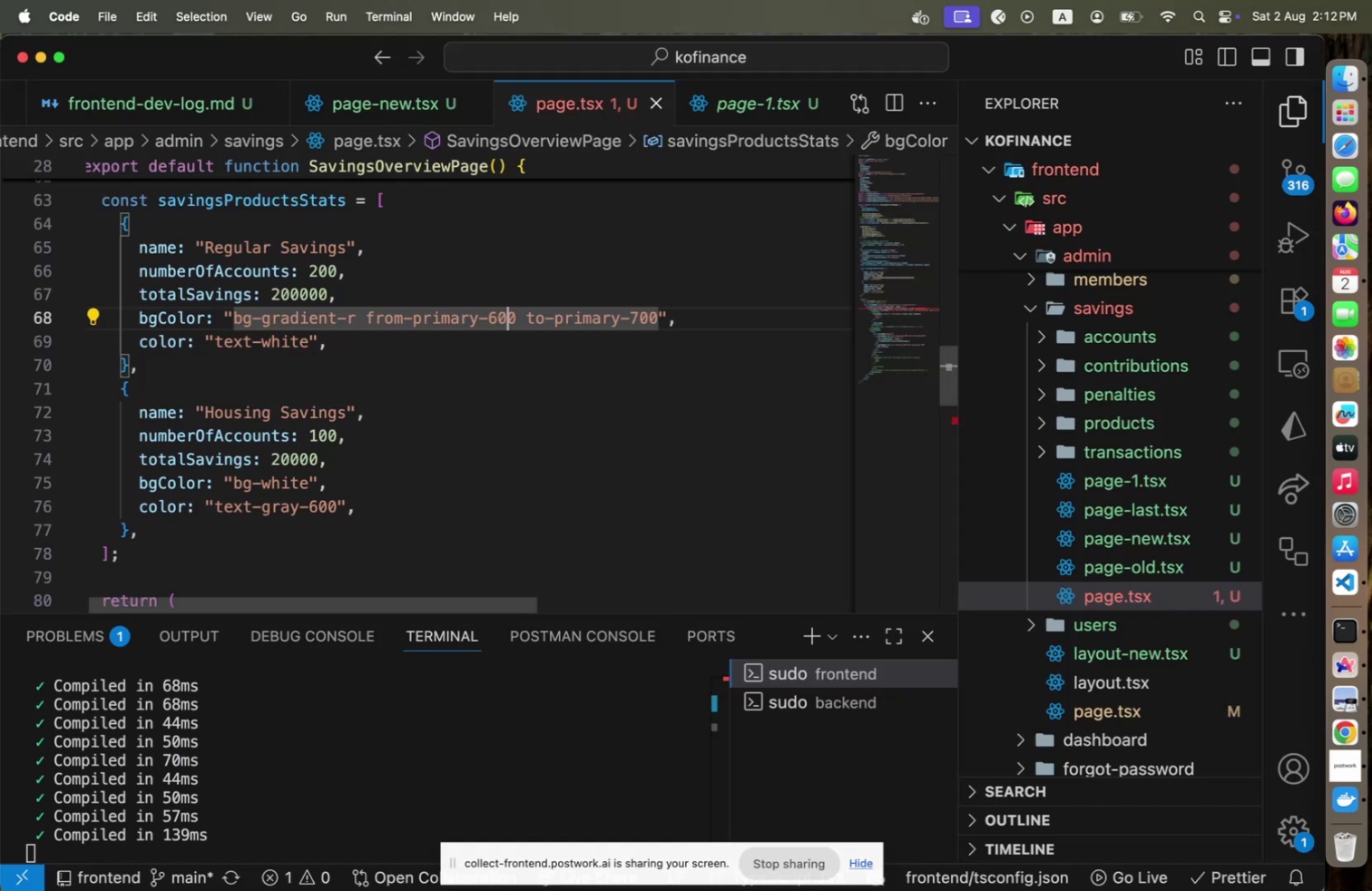 
hold_key(key=ArrowLeft, duration=0.3)
 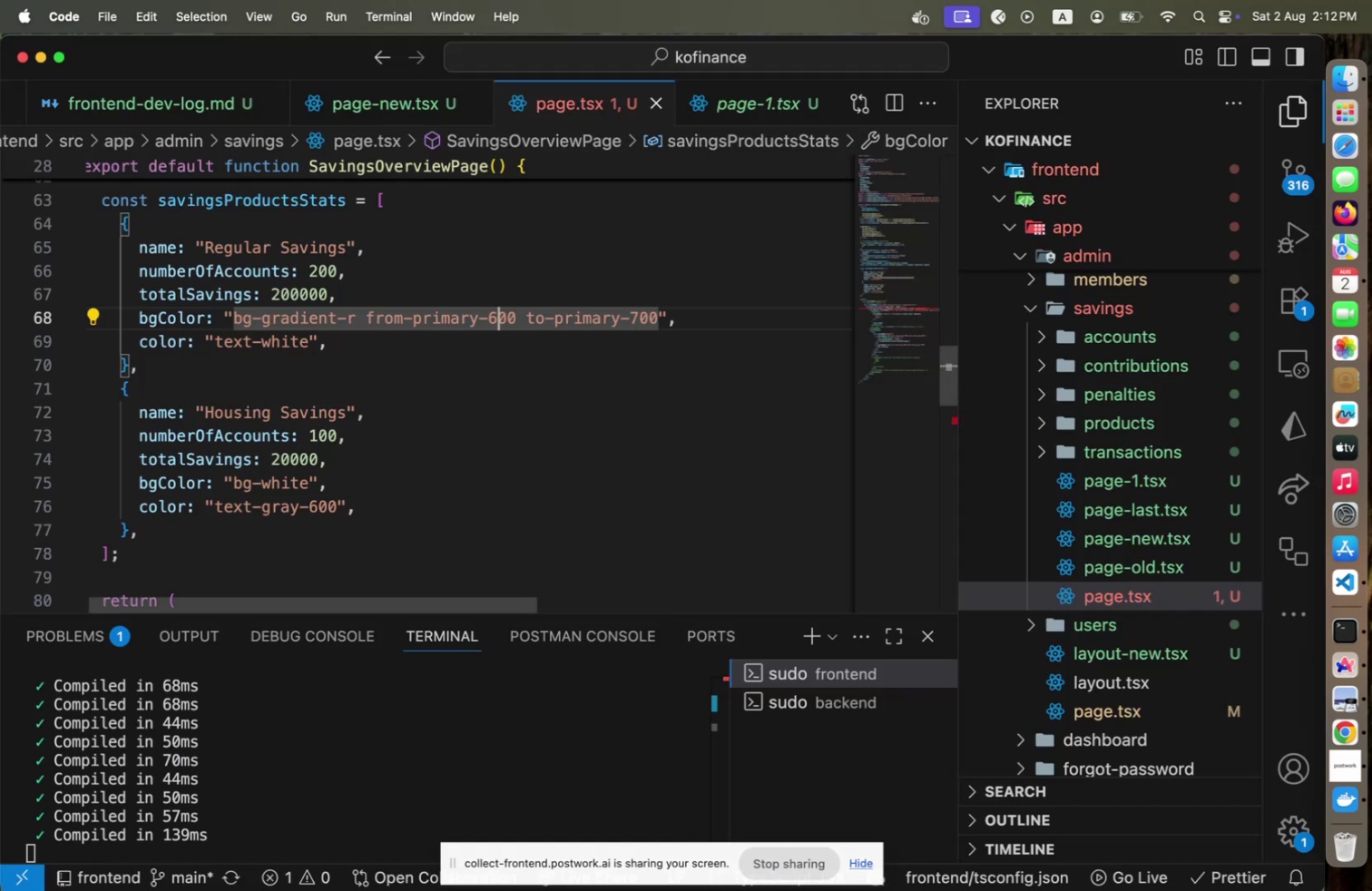 
key(ArrowLeft)
 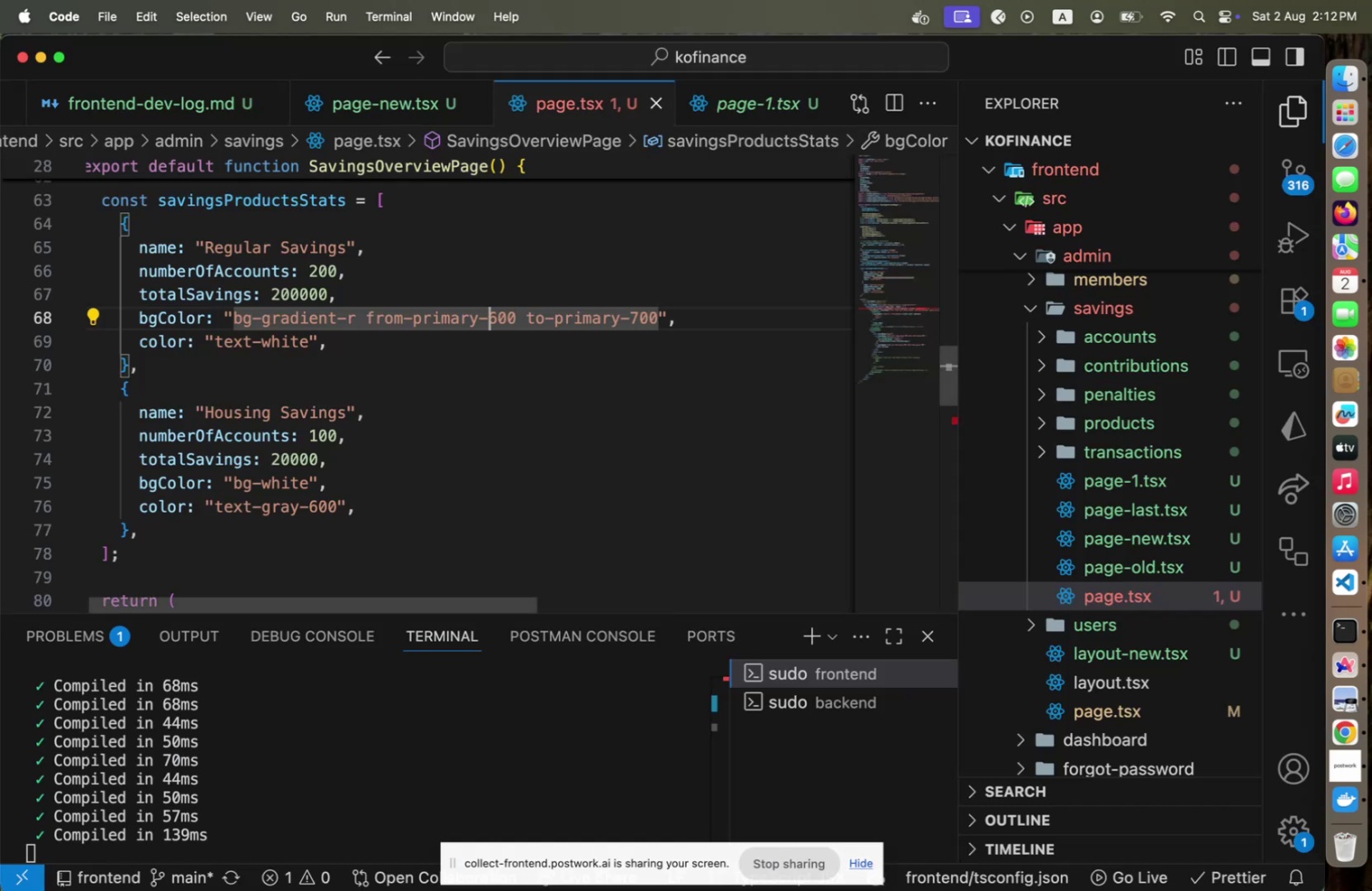 
hold_key(key=ArrowLeft, duration=1.5)
 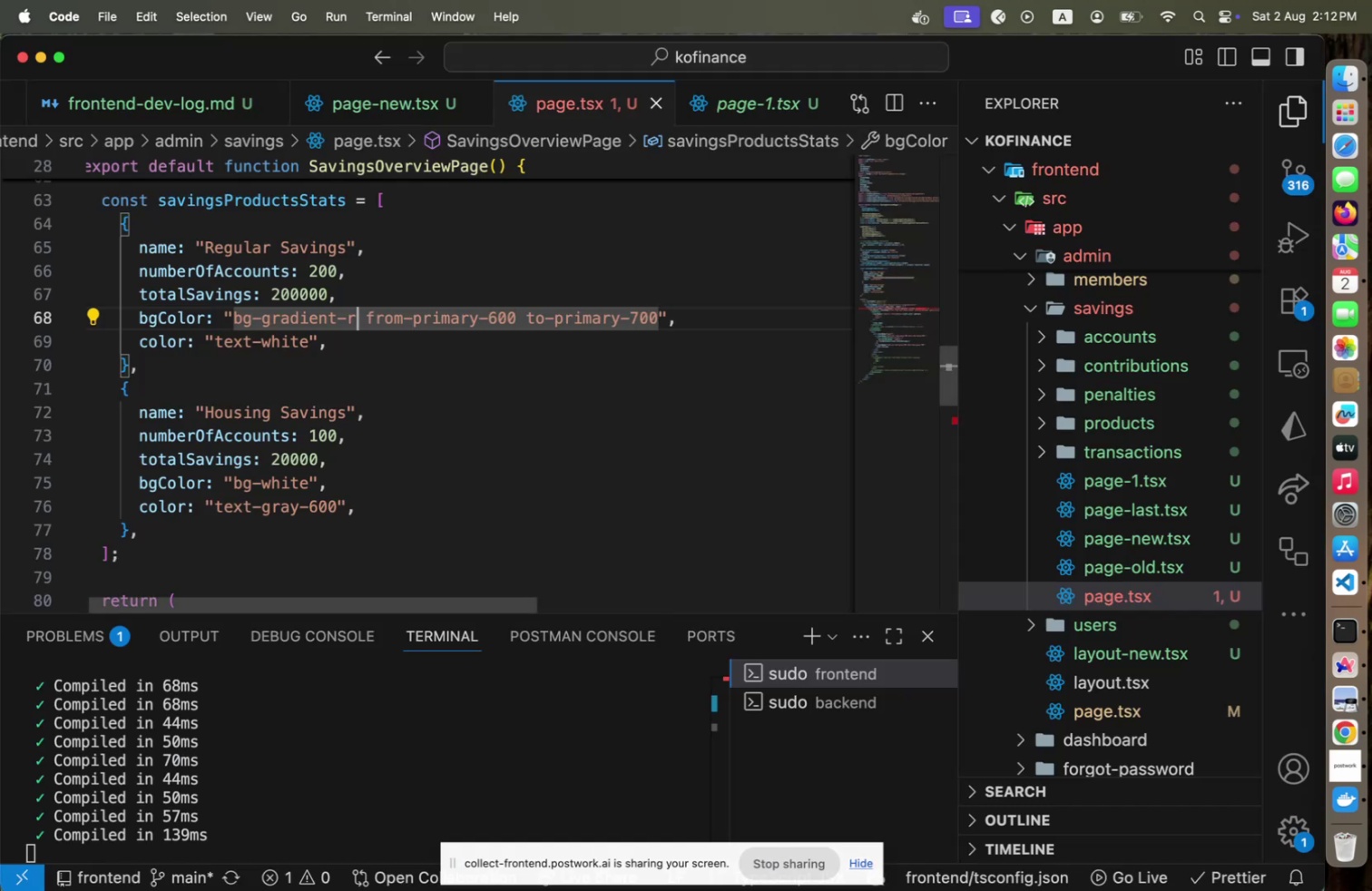 
key(ArrowLeft)
 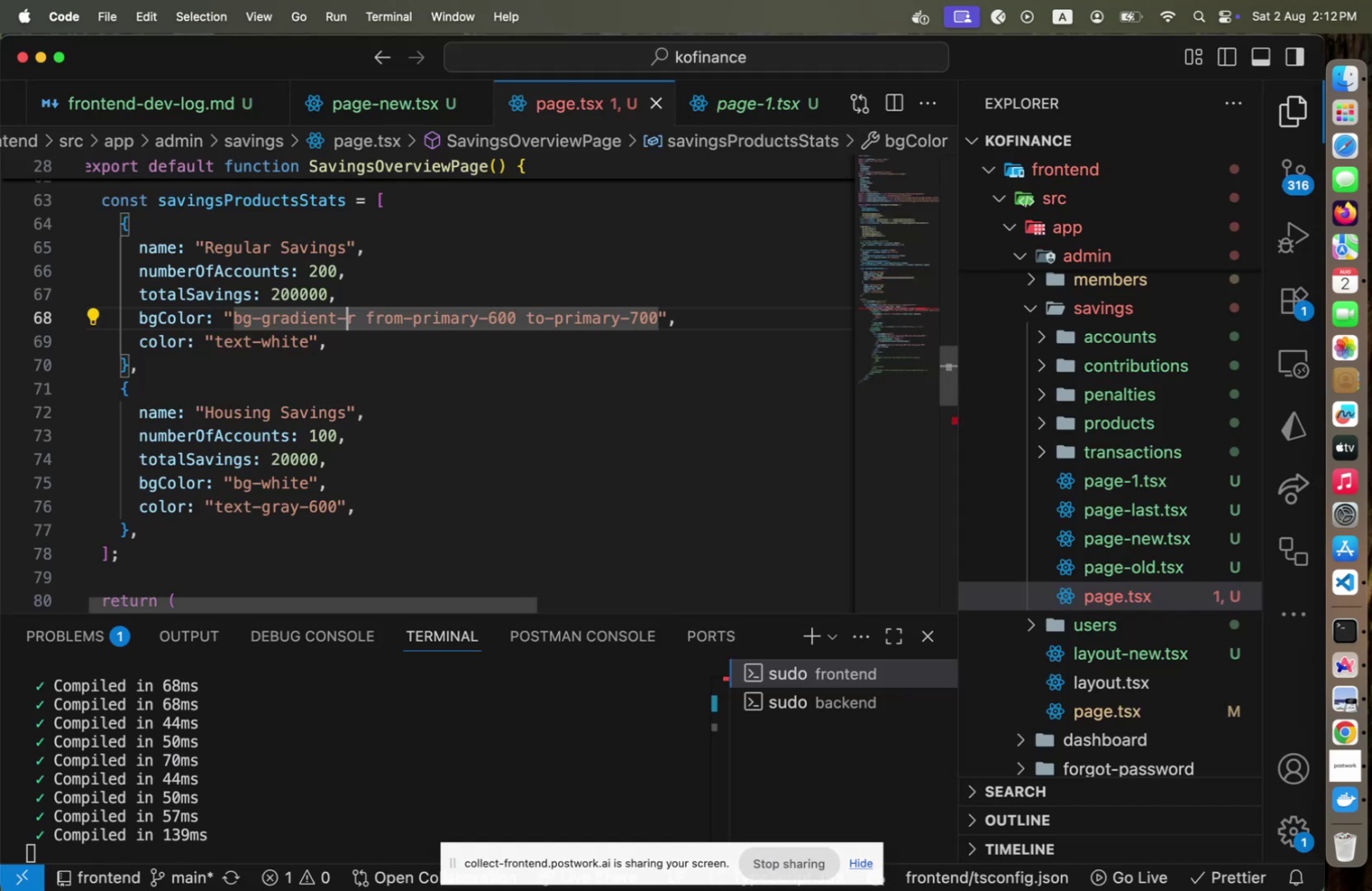 
key(ArrowLeft)
 